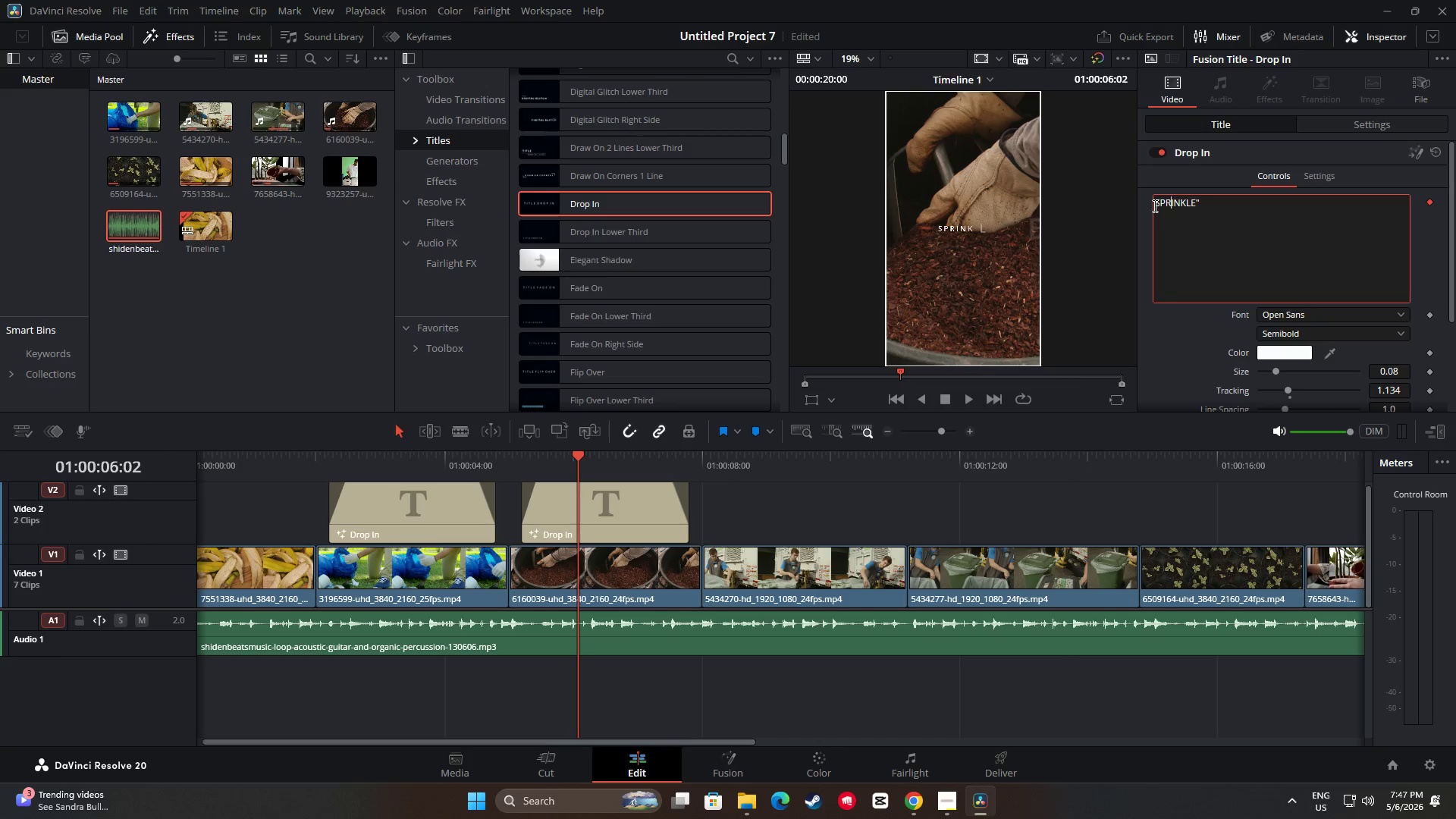 
key(ArrowLeft)
 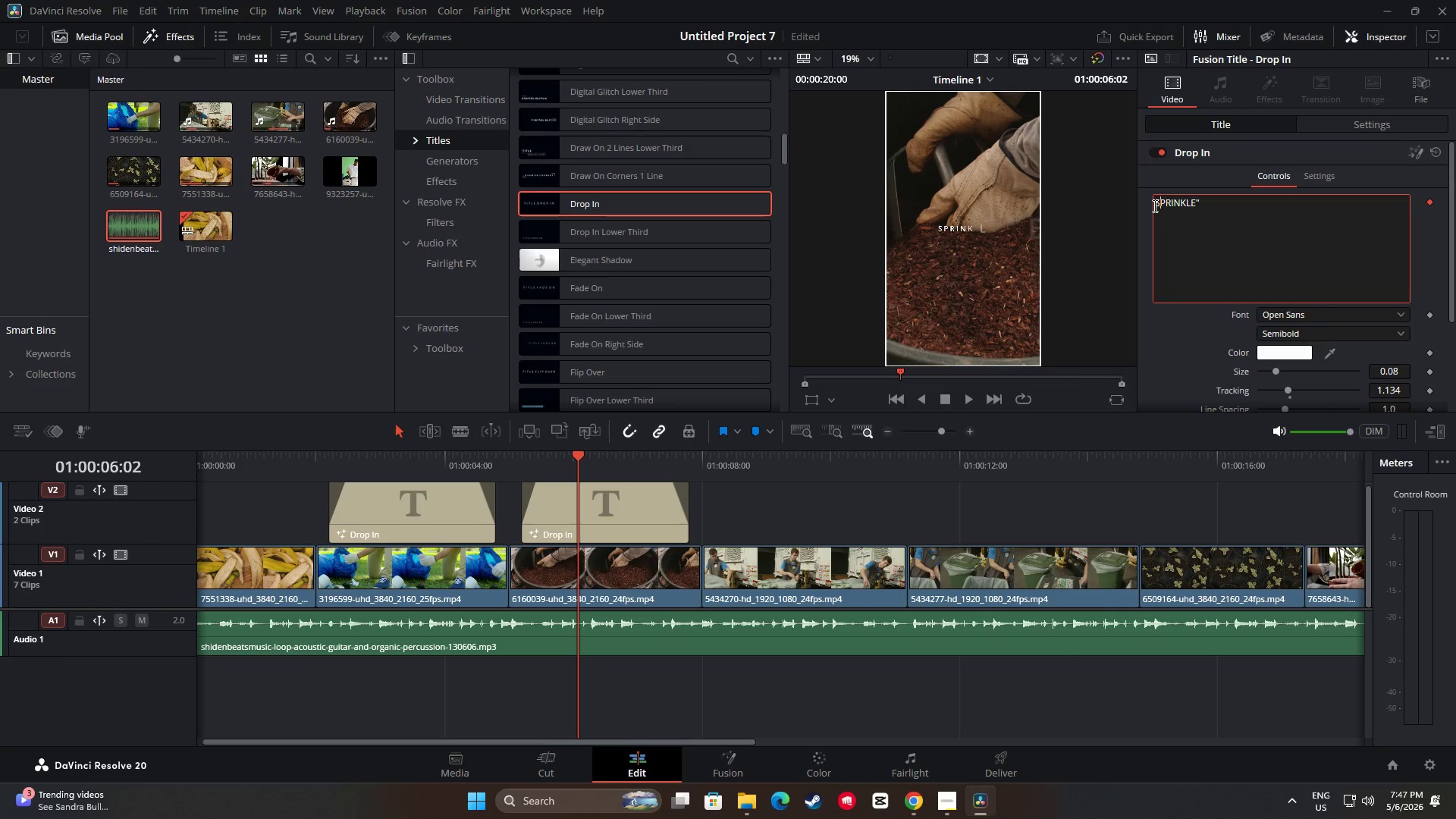 
key(ArrowLeft)
 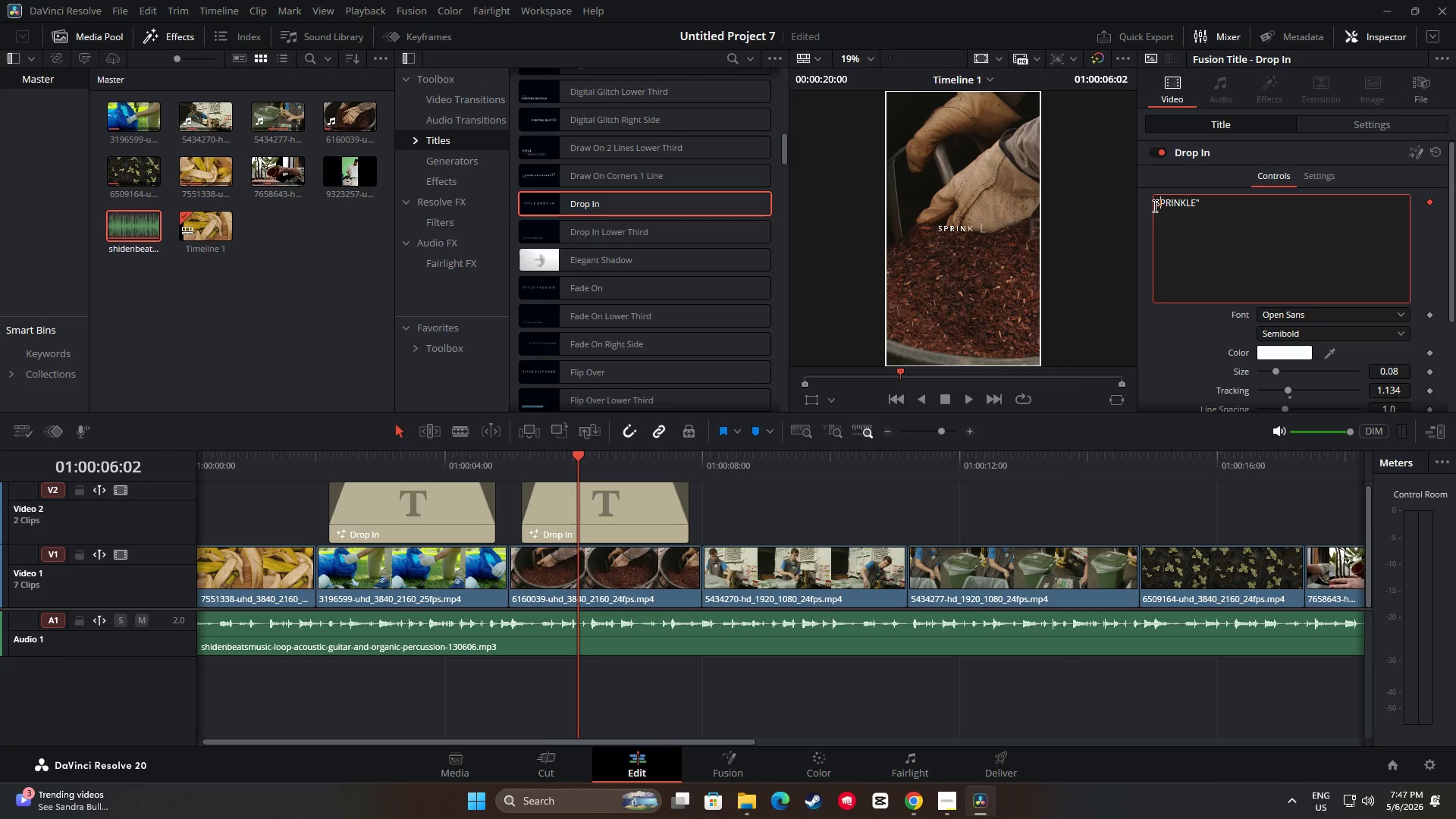 
key(ArrowLeft)
 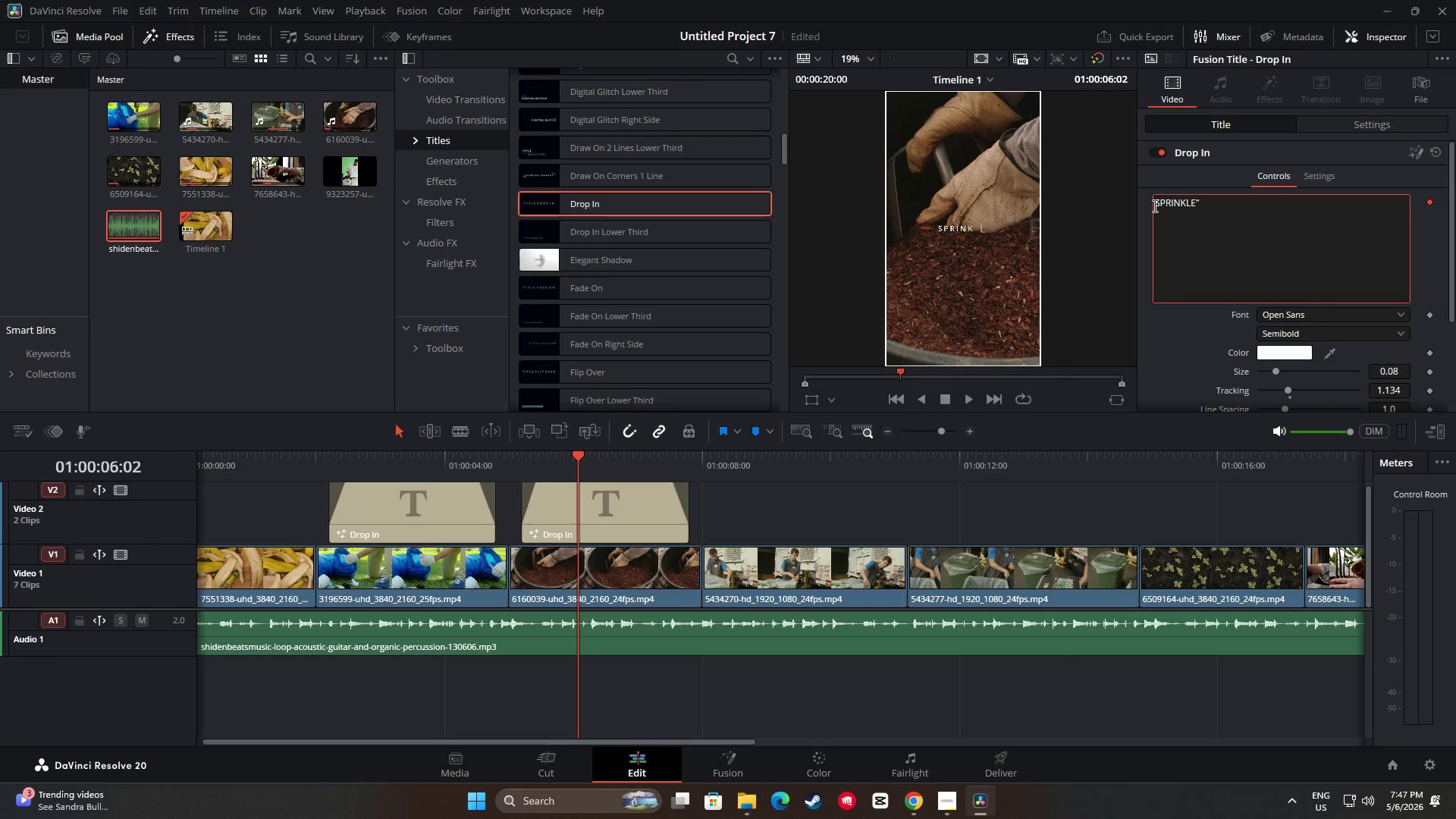 
key(Shift+Quote)
 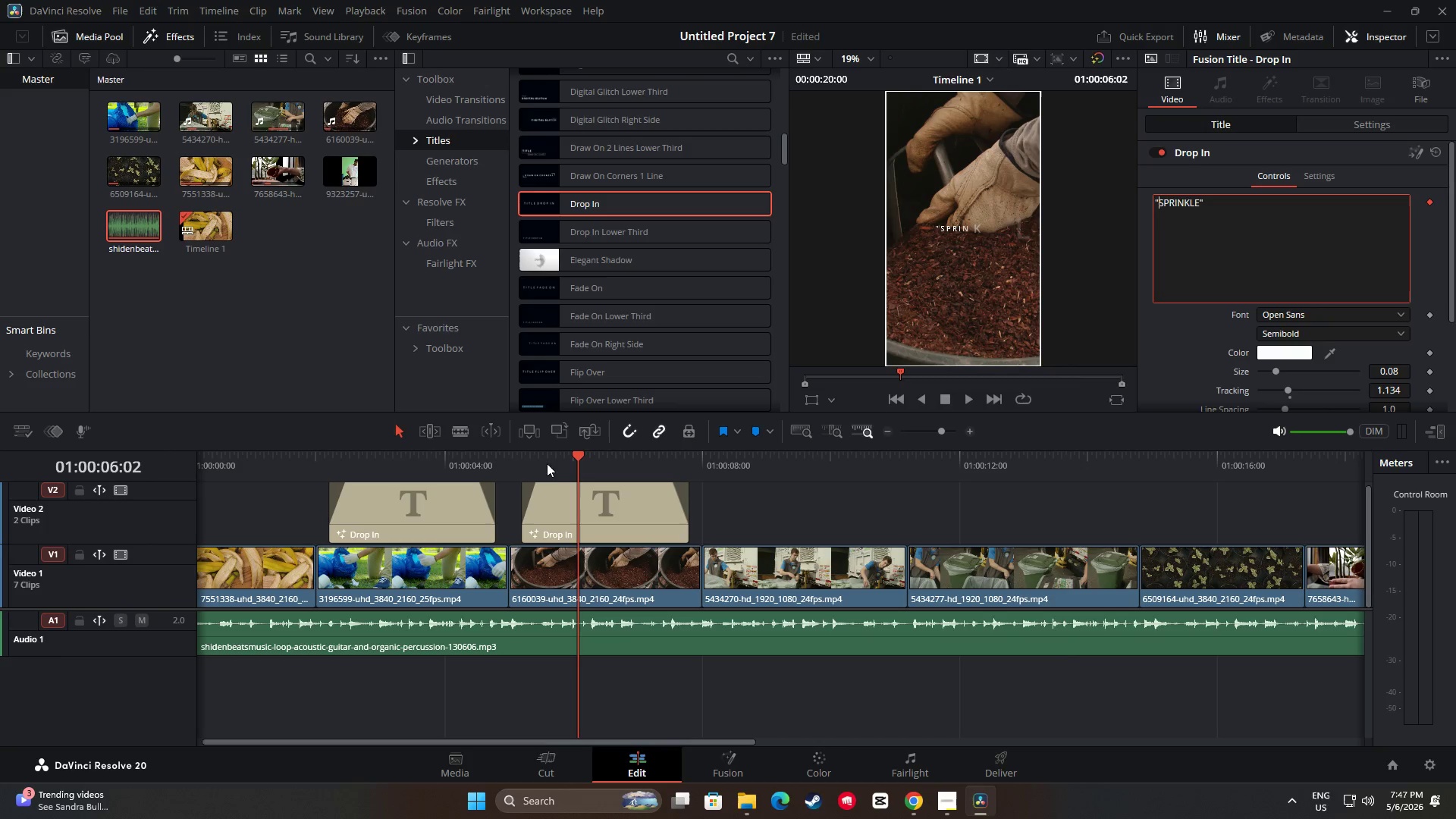 
left_click_drag(start_coordinate=[576, 453], to_coordinate=[460, 456])
 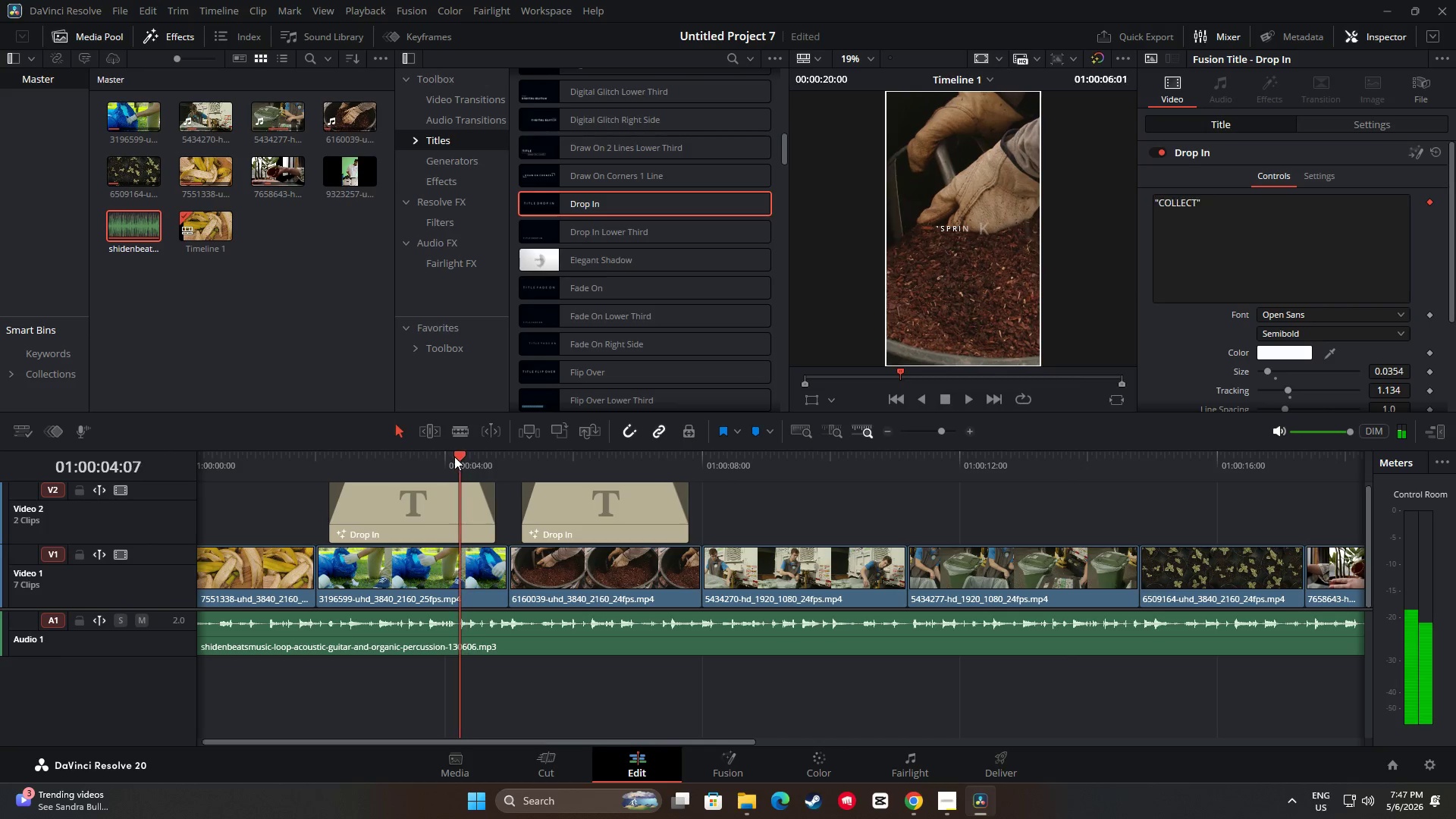 
key(Space)
 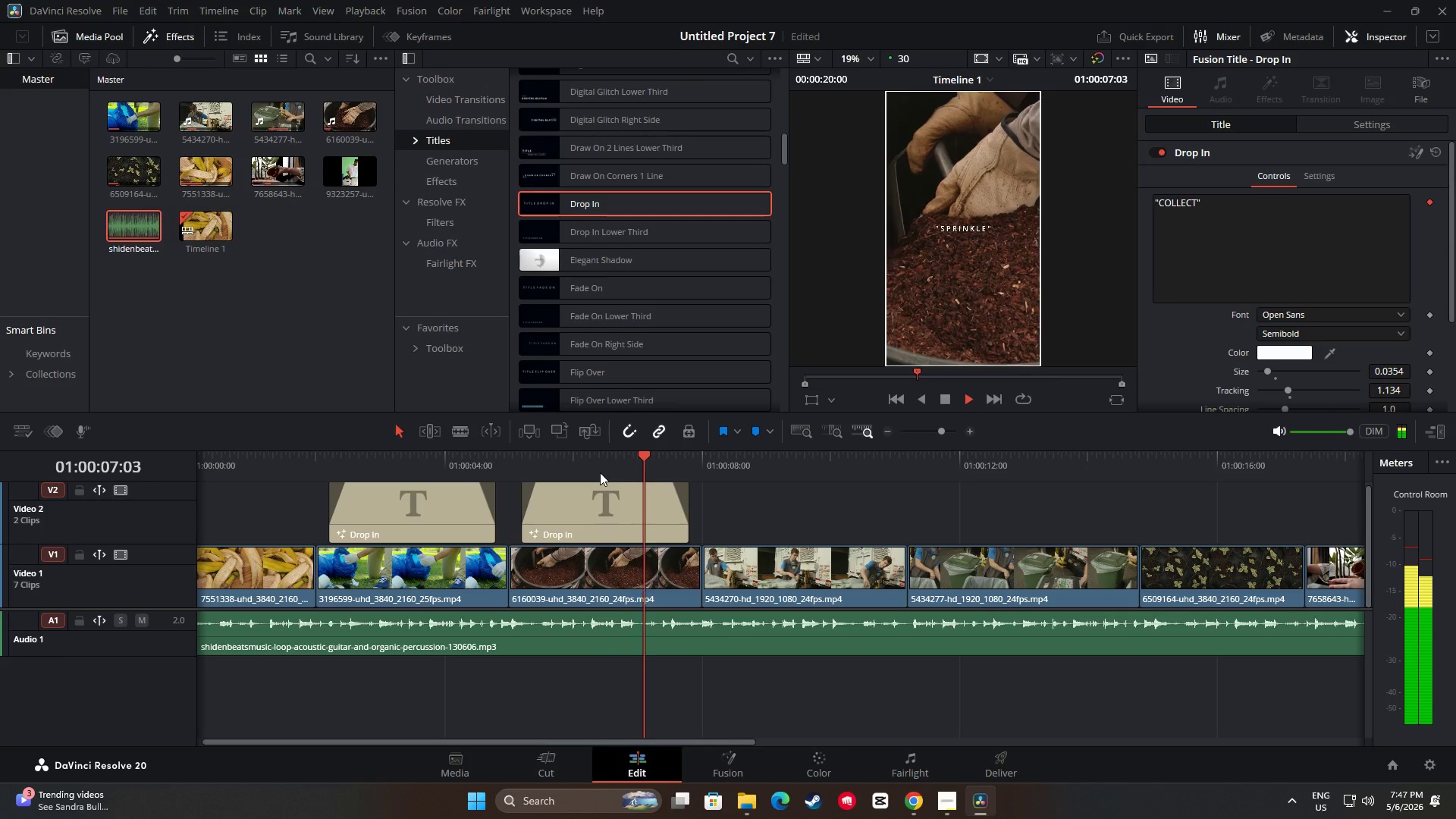 
key(Space)
 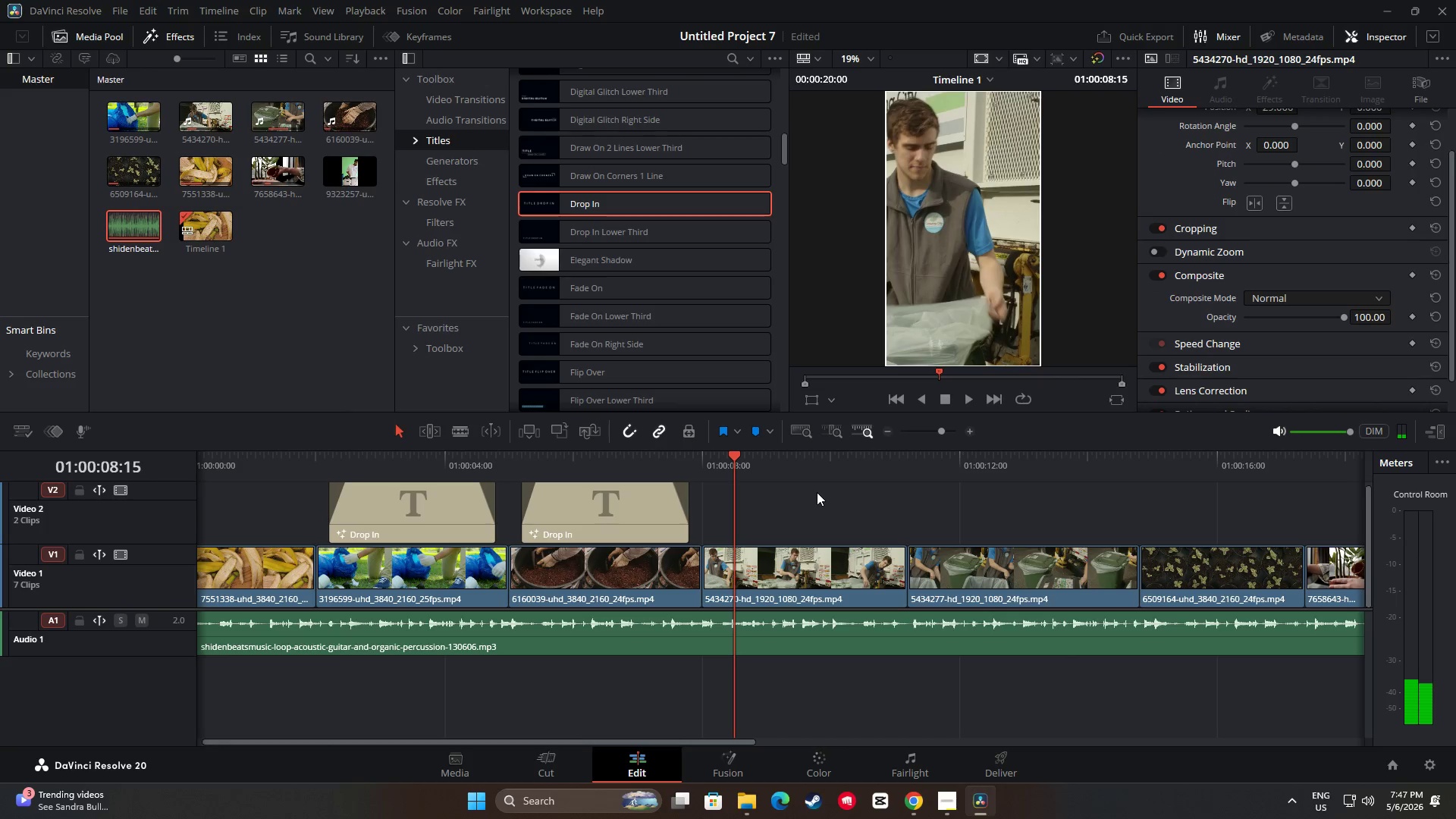 
key(Space)
 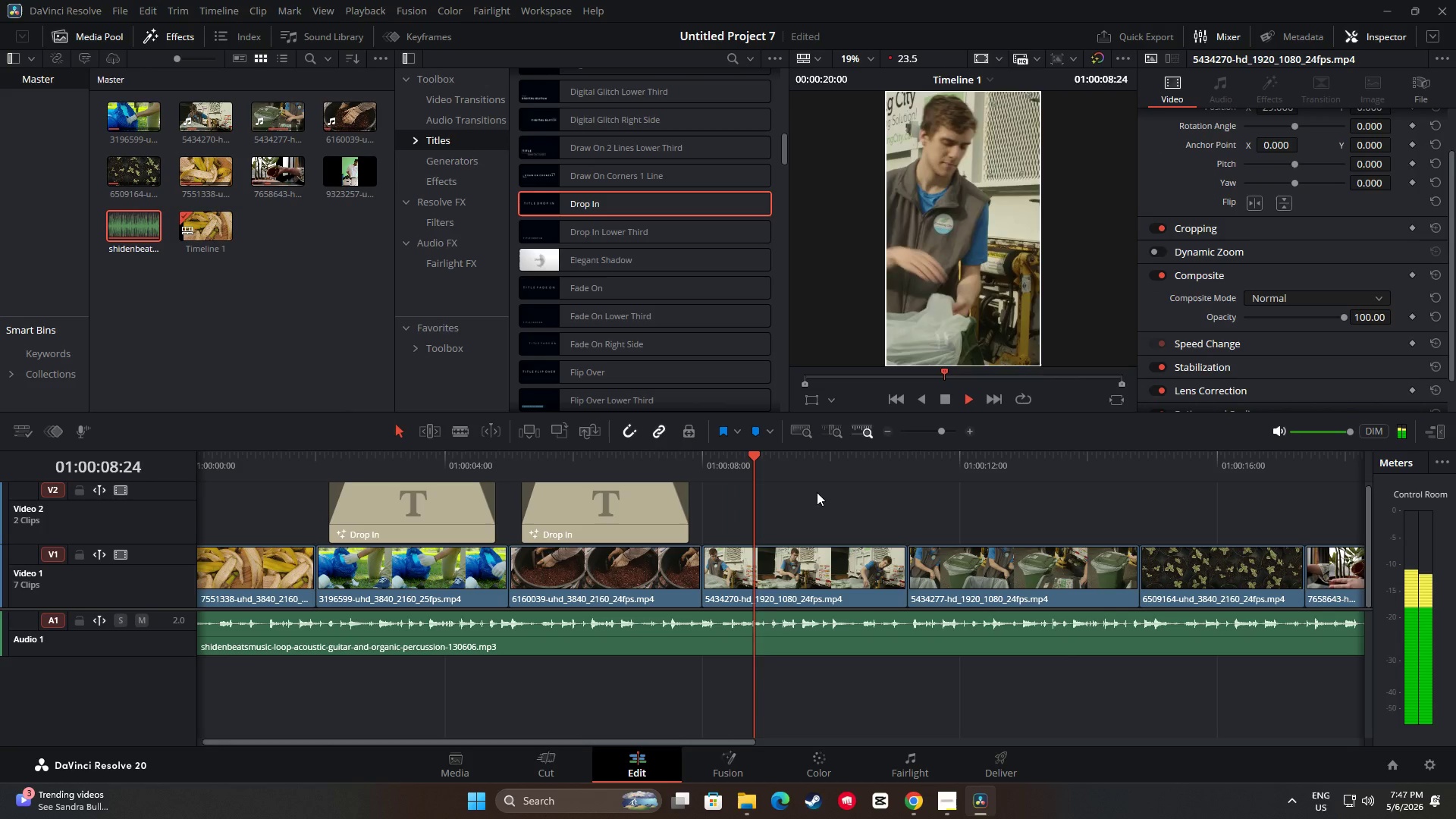 
key(Space)
 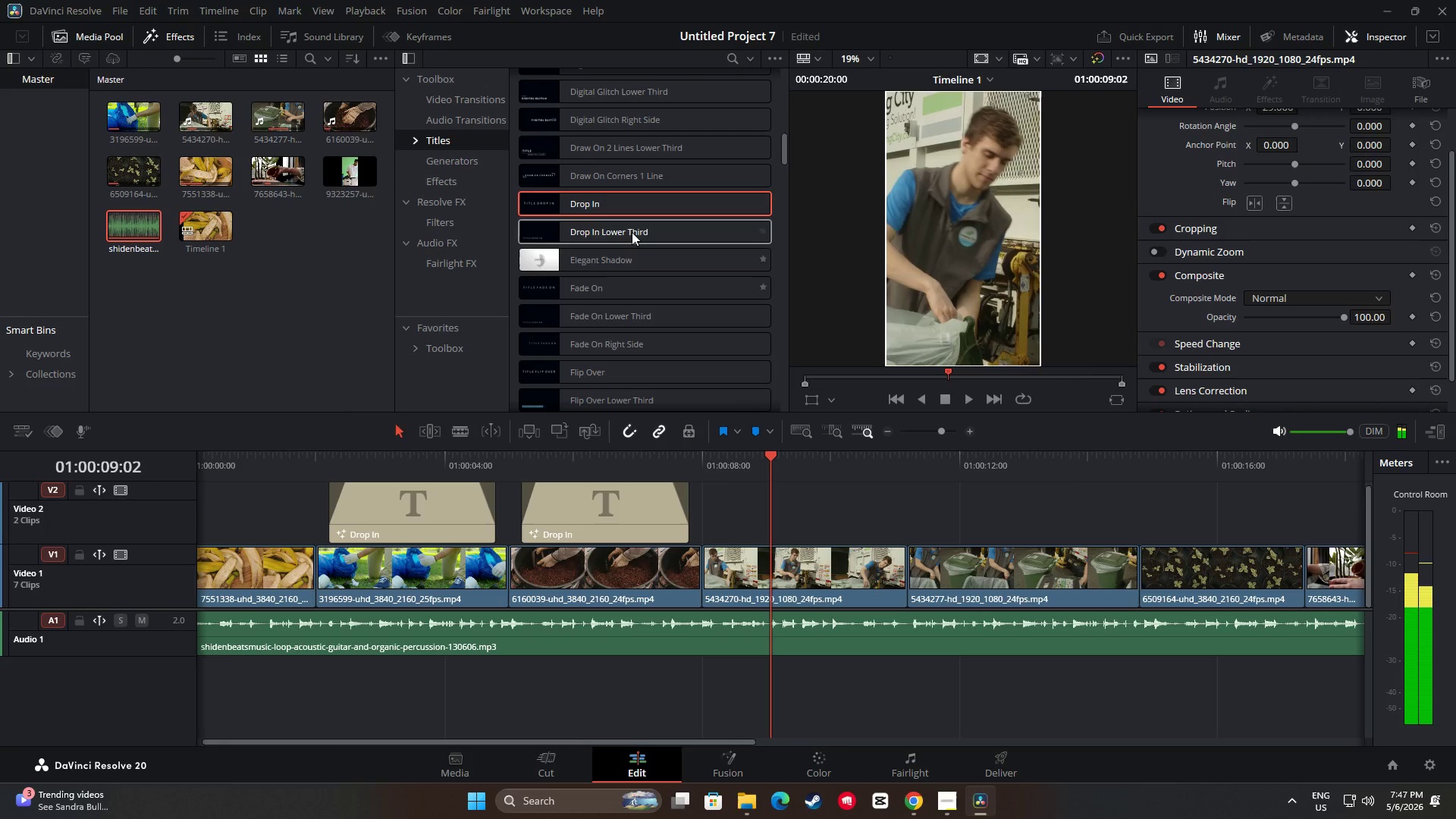 
left_click_drag(start_coordinate=[633, 206], to_coordinate=[741, 510])
 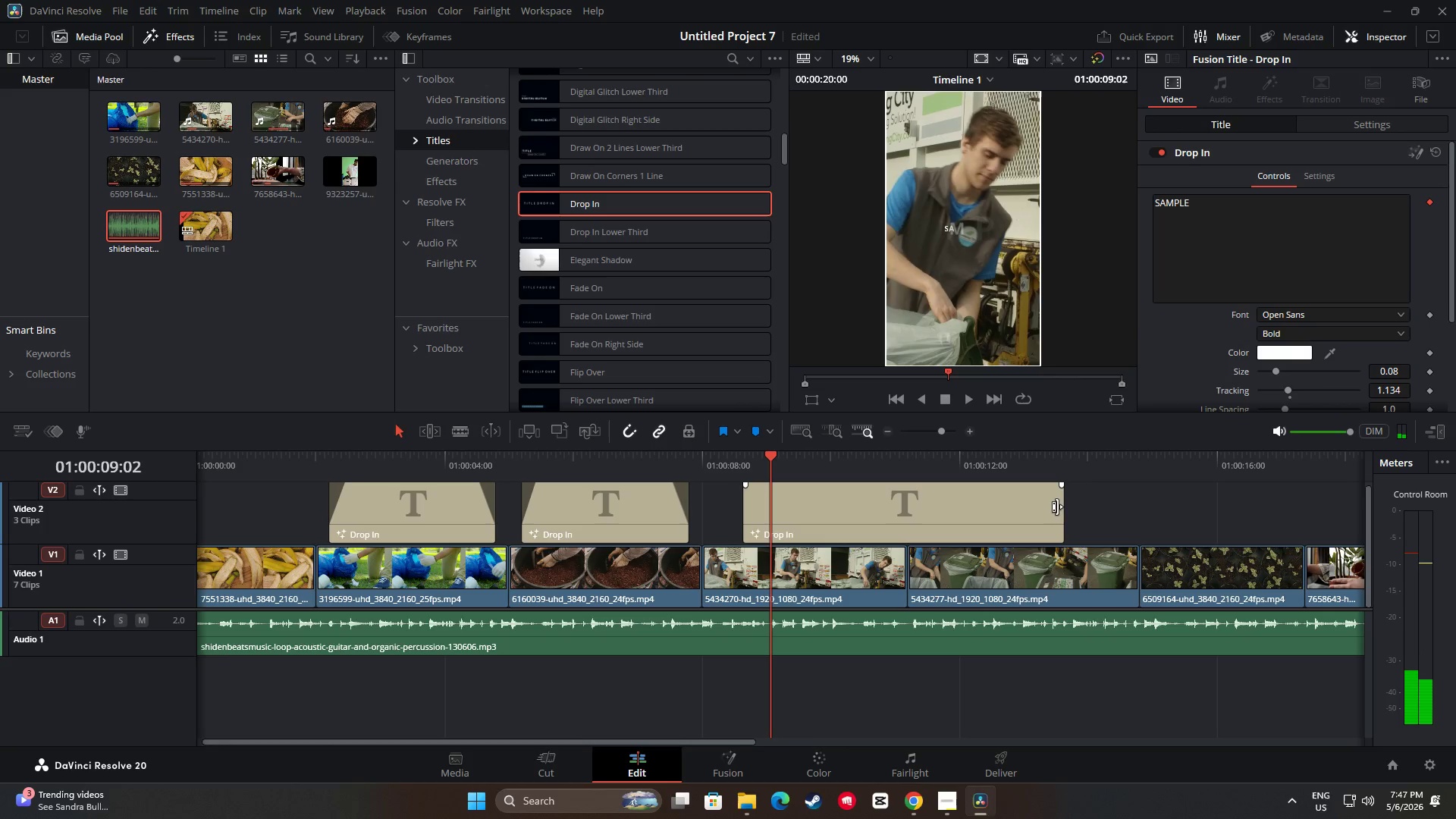 
left_click_drag(start_coordinate=[1058, 507], to_coordinate=[890, 511])
 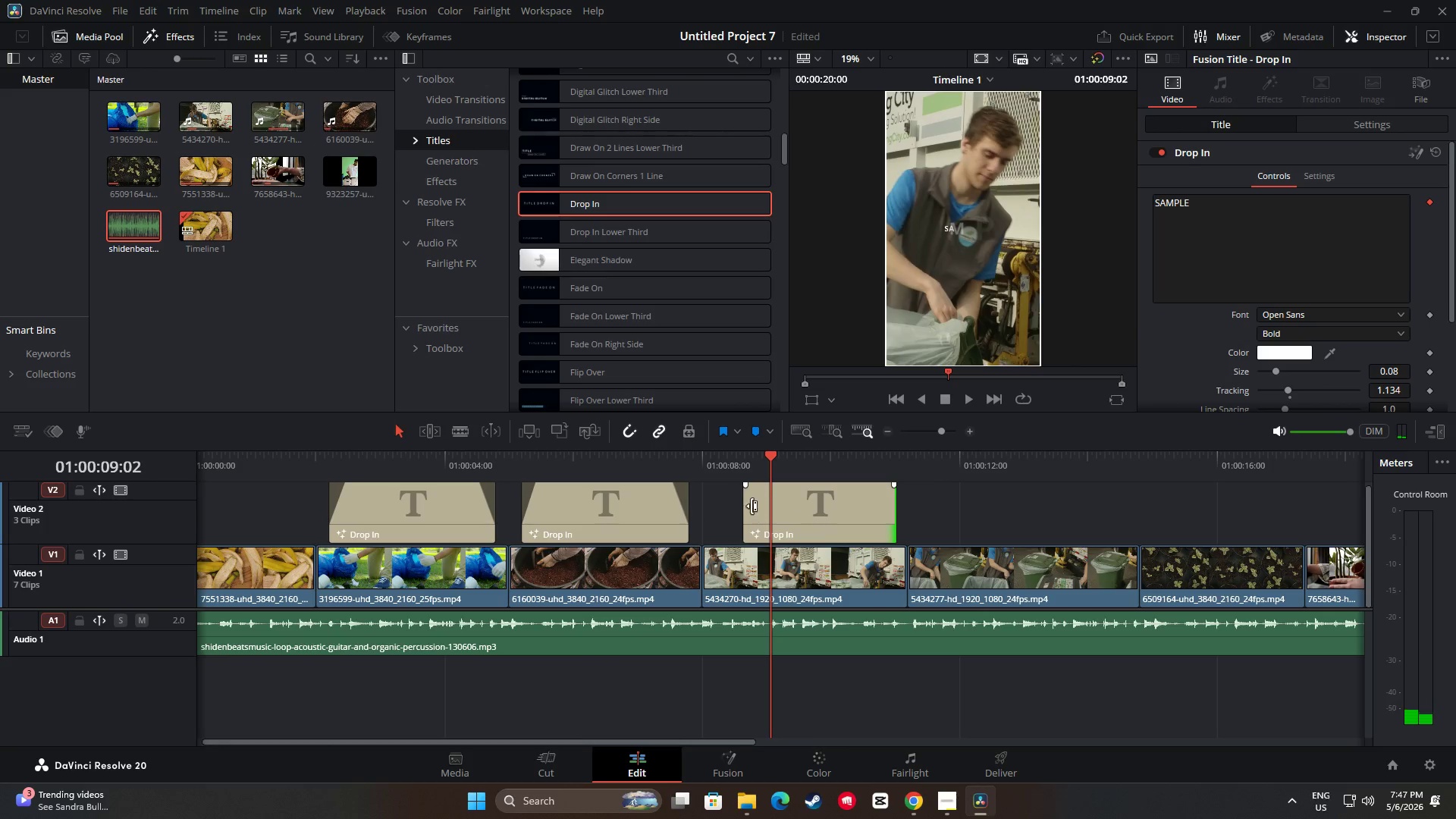 
left_click_drag(start_coordinate=[751, 506], to_coordinate=[739, 506])
 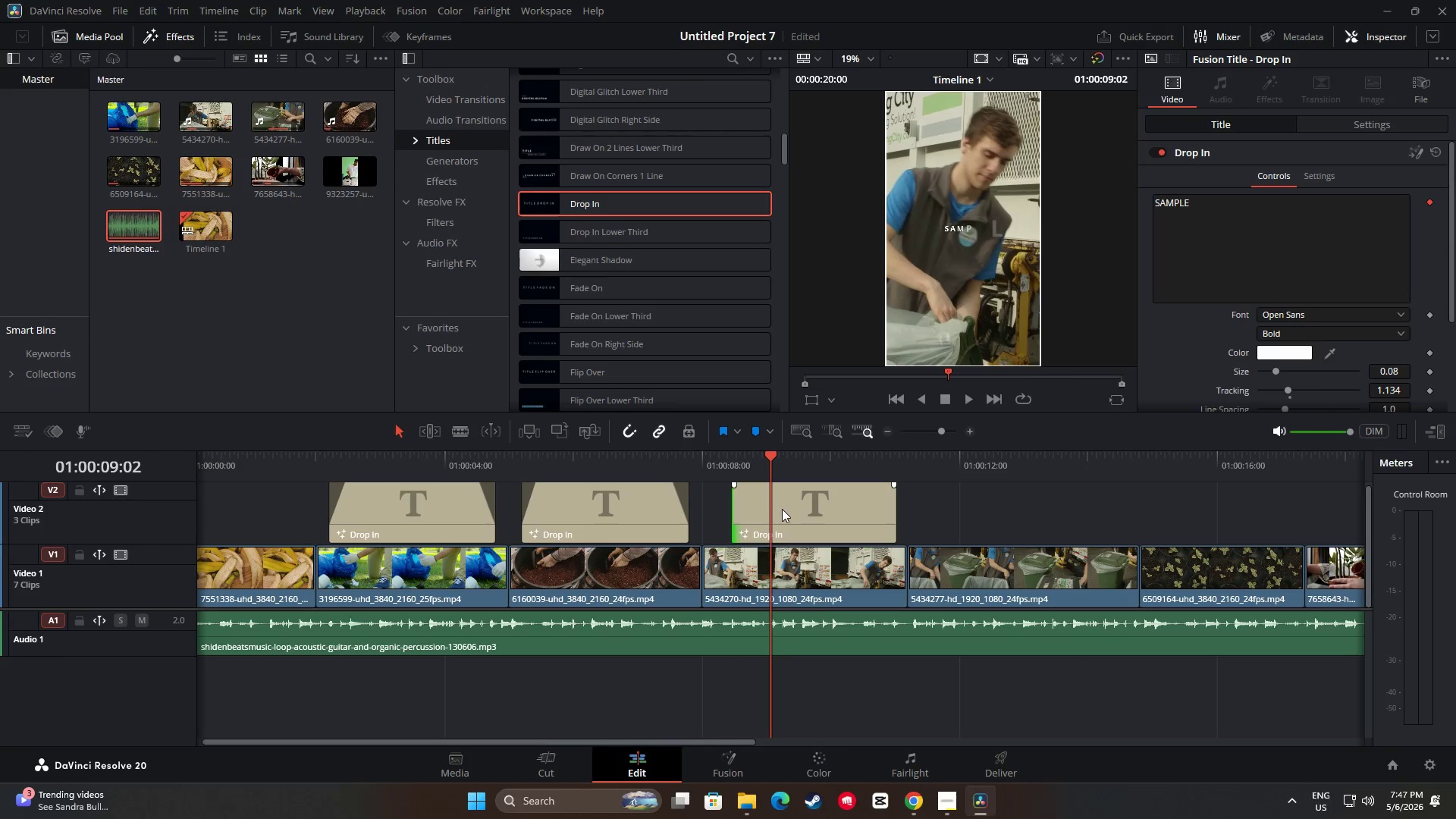 
left_click([782, 509])
 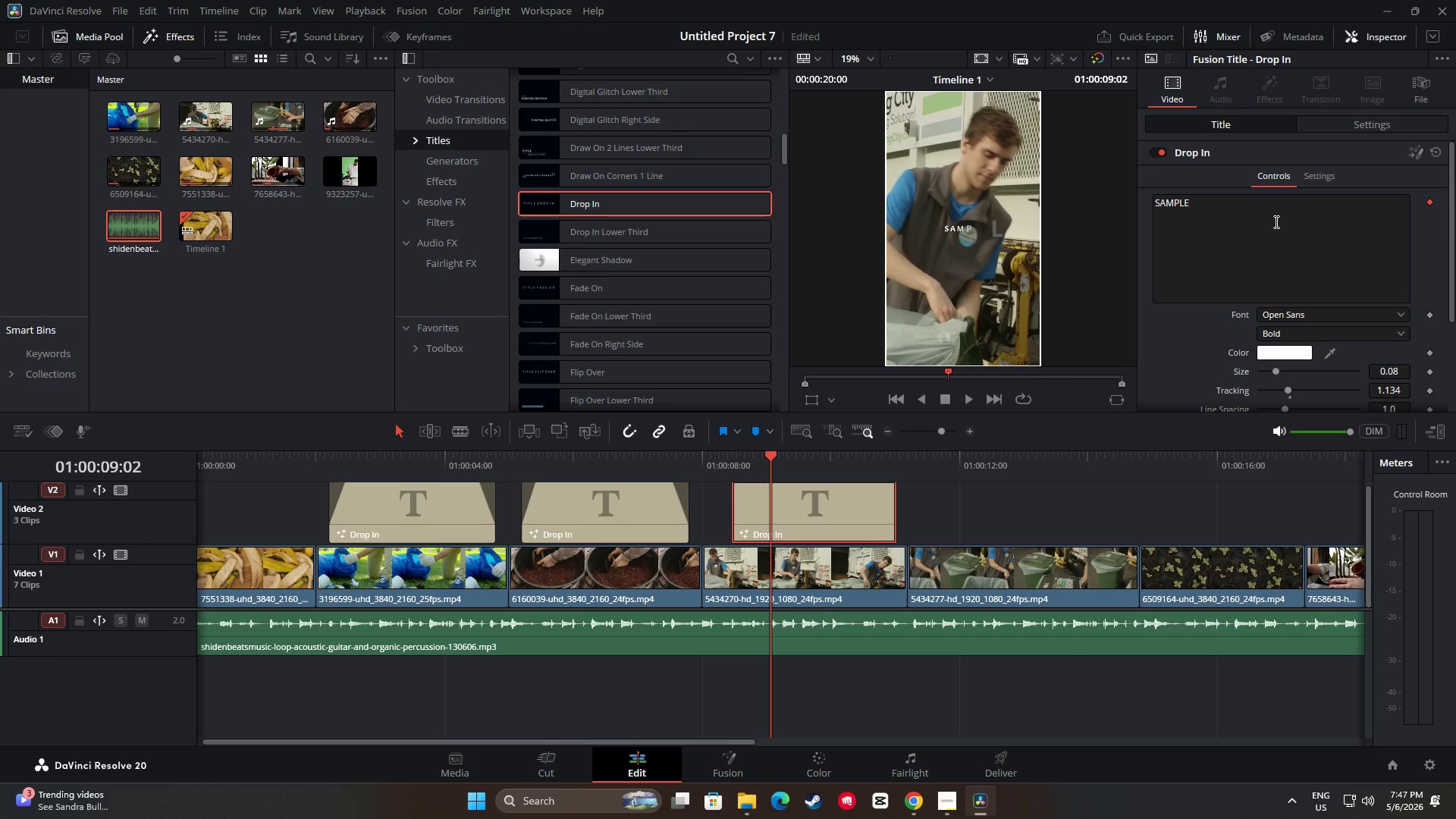 
left_click_drag(start_coordinate=[1267, 215], to_coordinate=[1251, 214])
 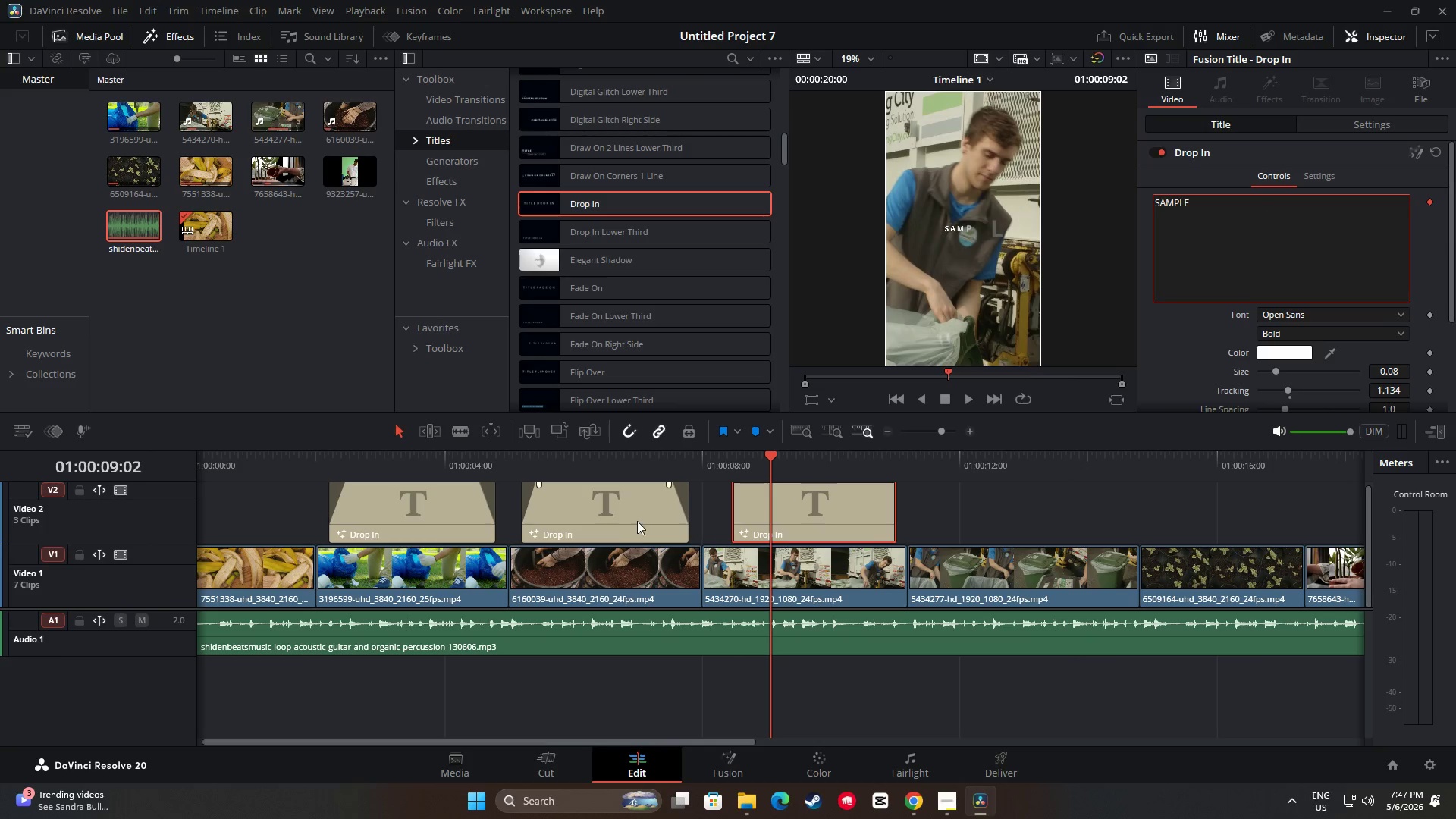 
left_click([623, 522])
 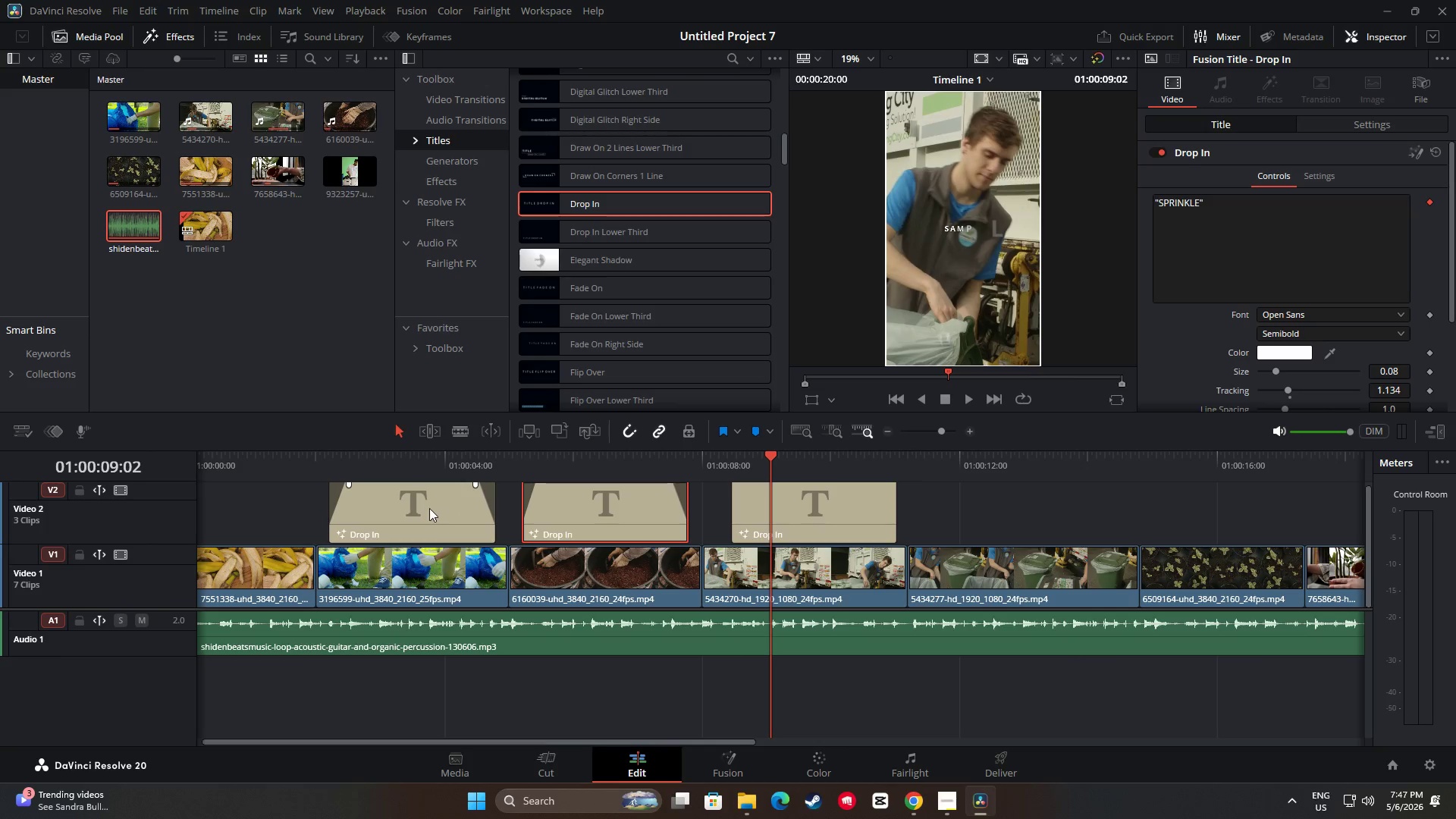 
left_click([419, 510])
 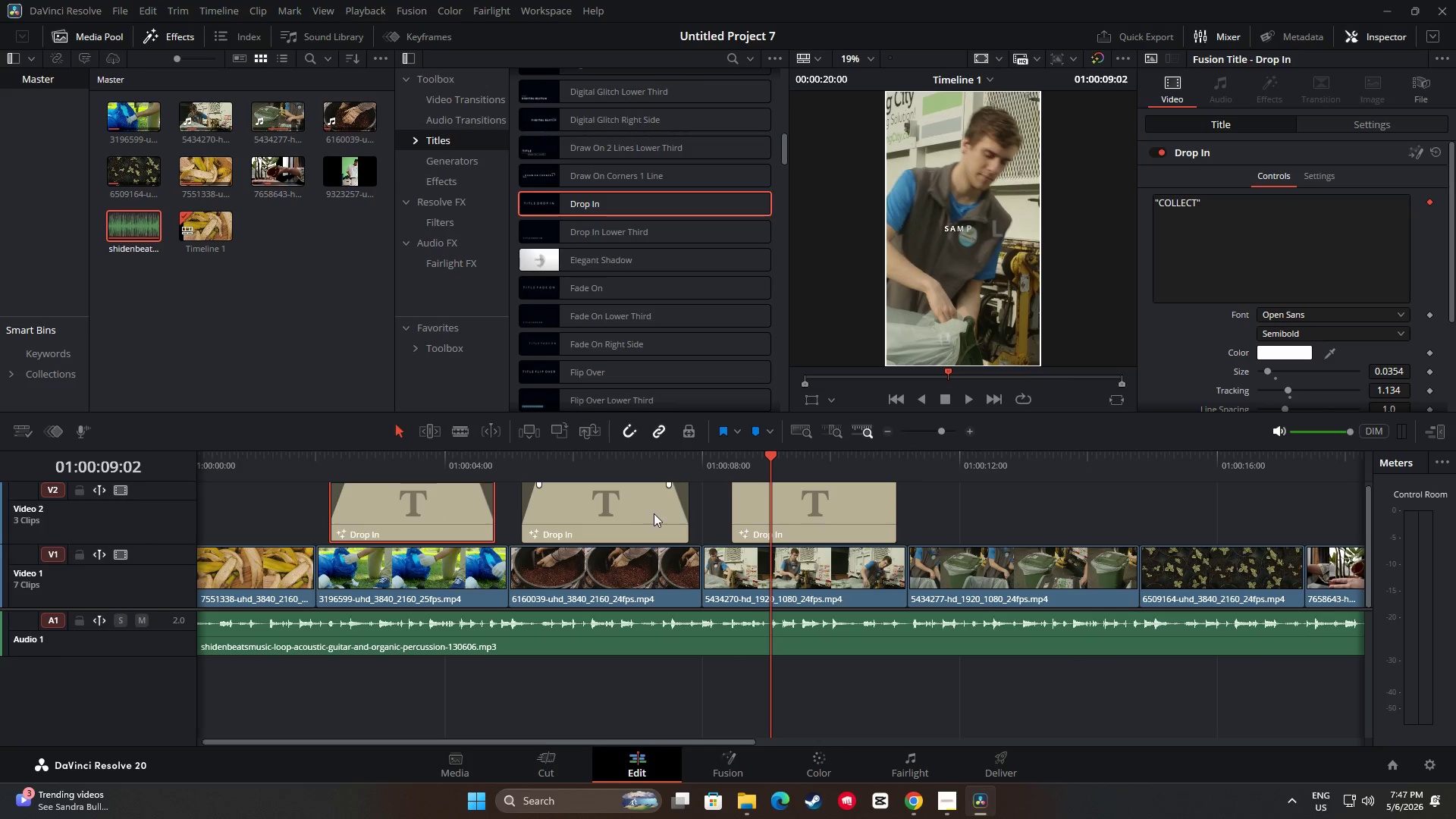 
left_click([654, 513])
 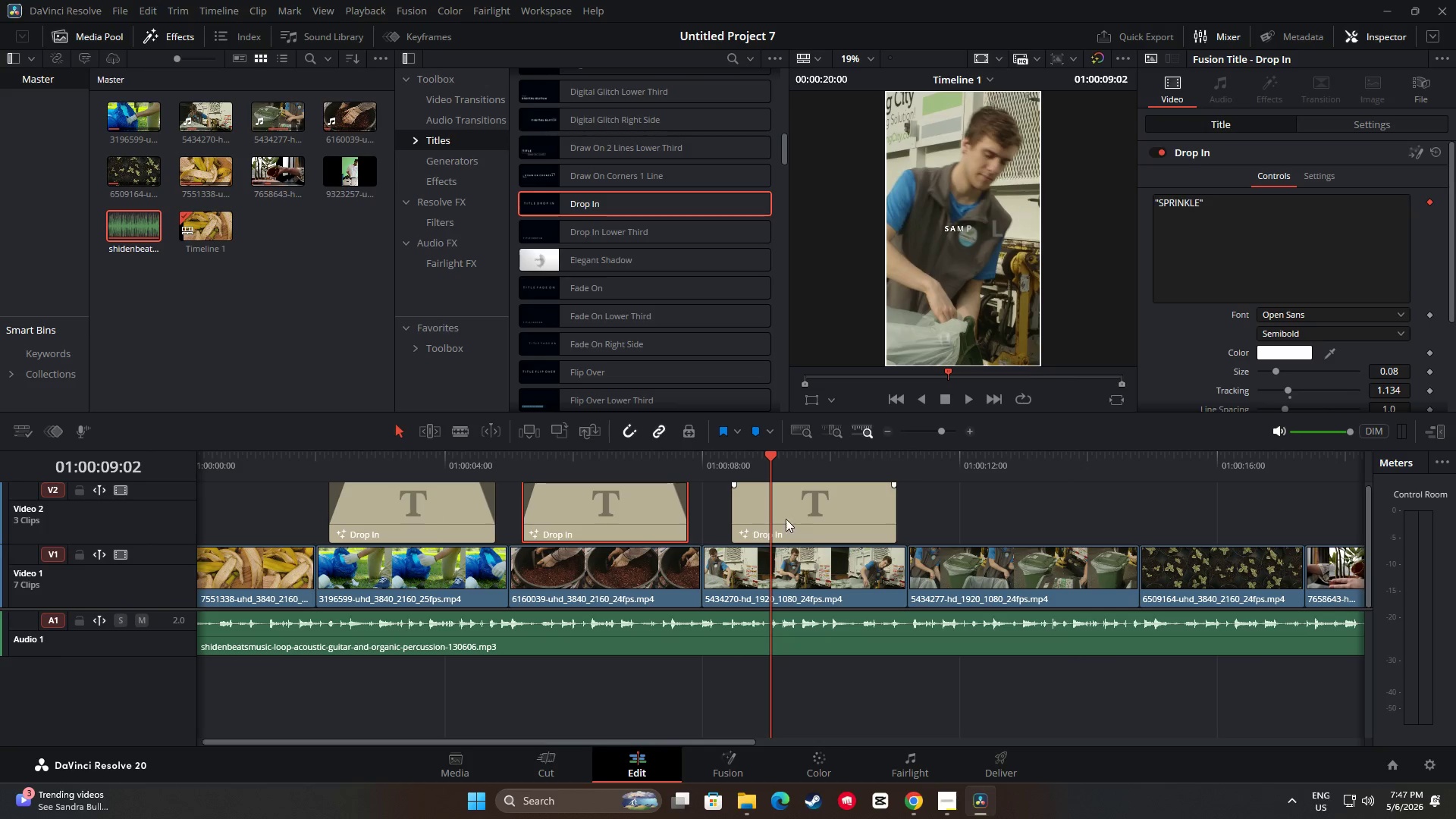 
left_click([835, 520])
 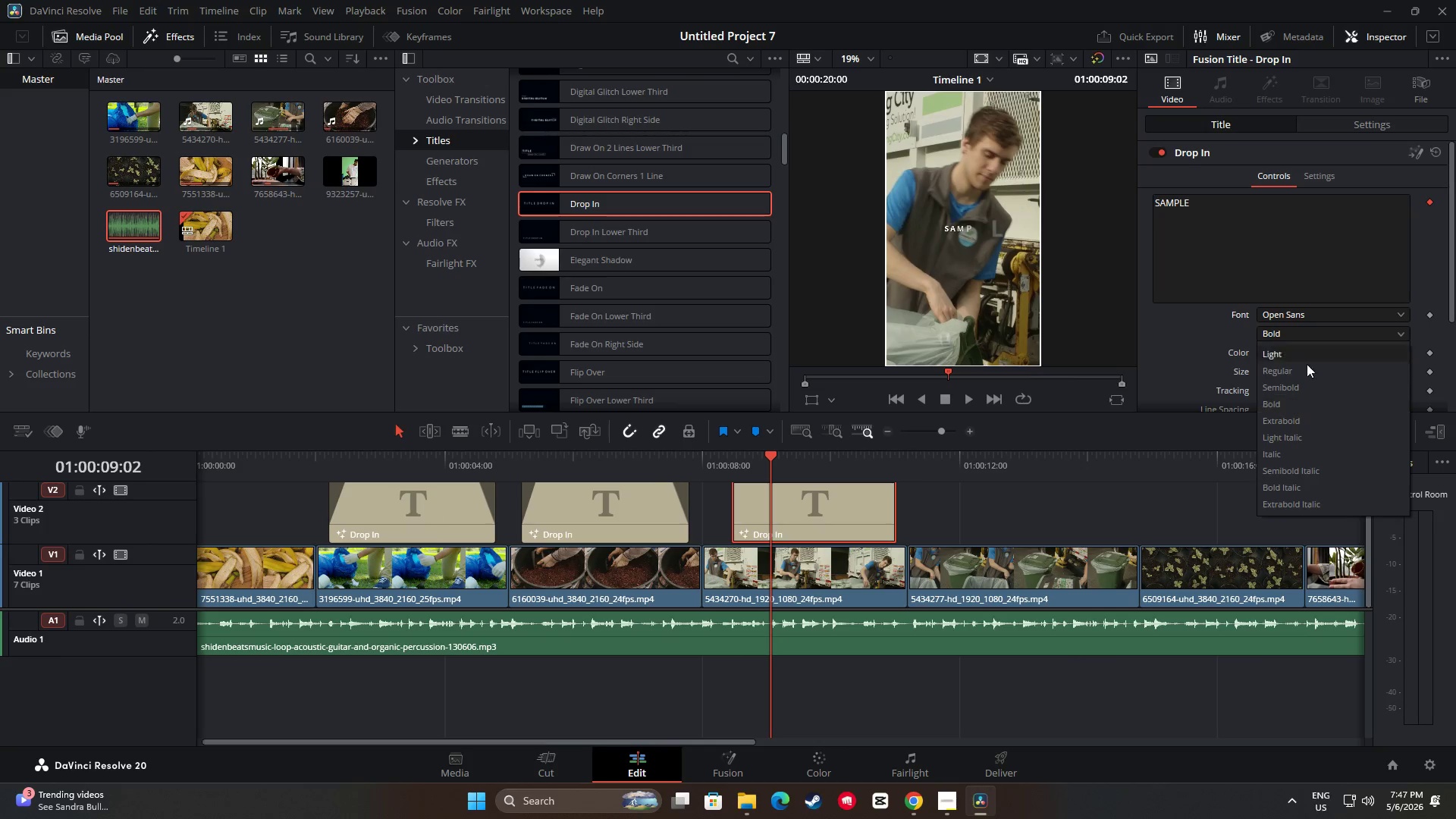 
left_click([1287, 391])
 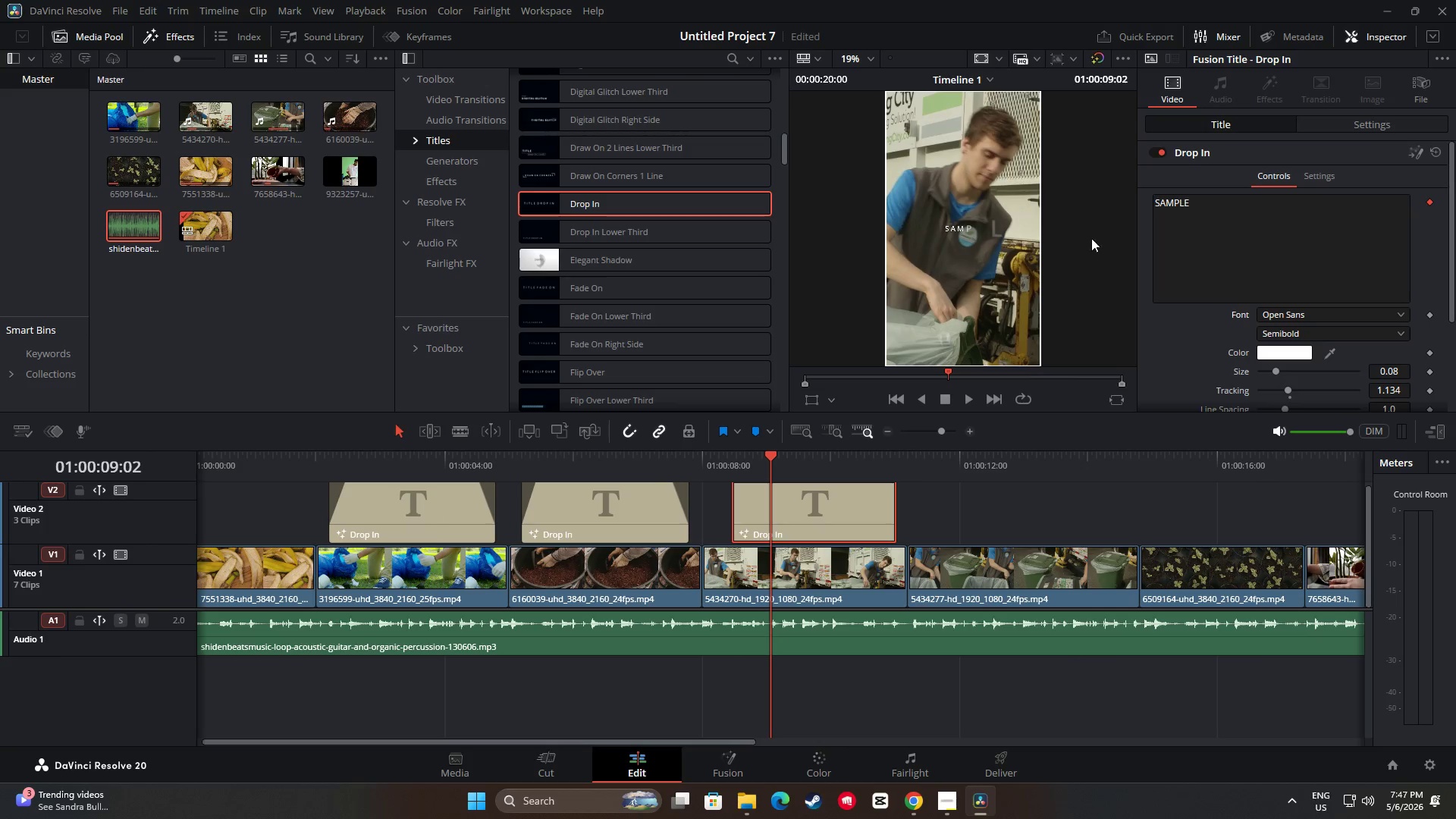 
left_click_drag(start_coordinate=[1207, 221], to_coordinate=[1153, 202])
 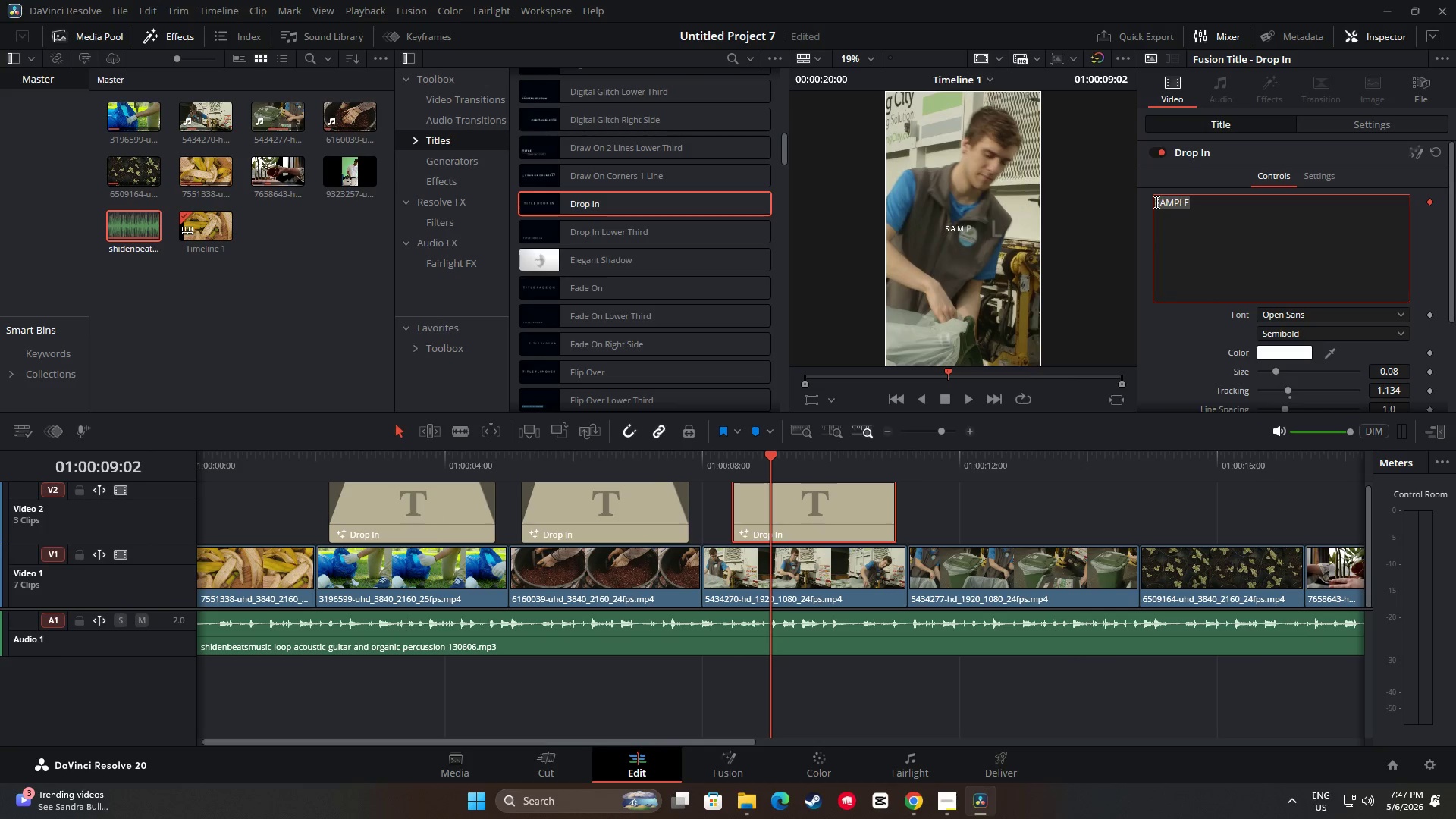 
type(COMPRESS")
 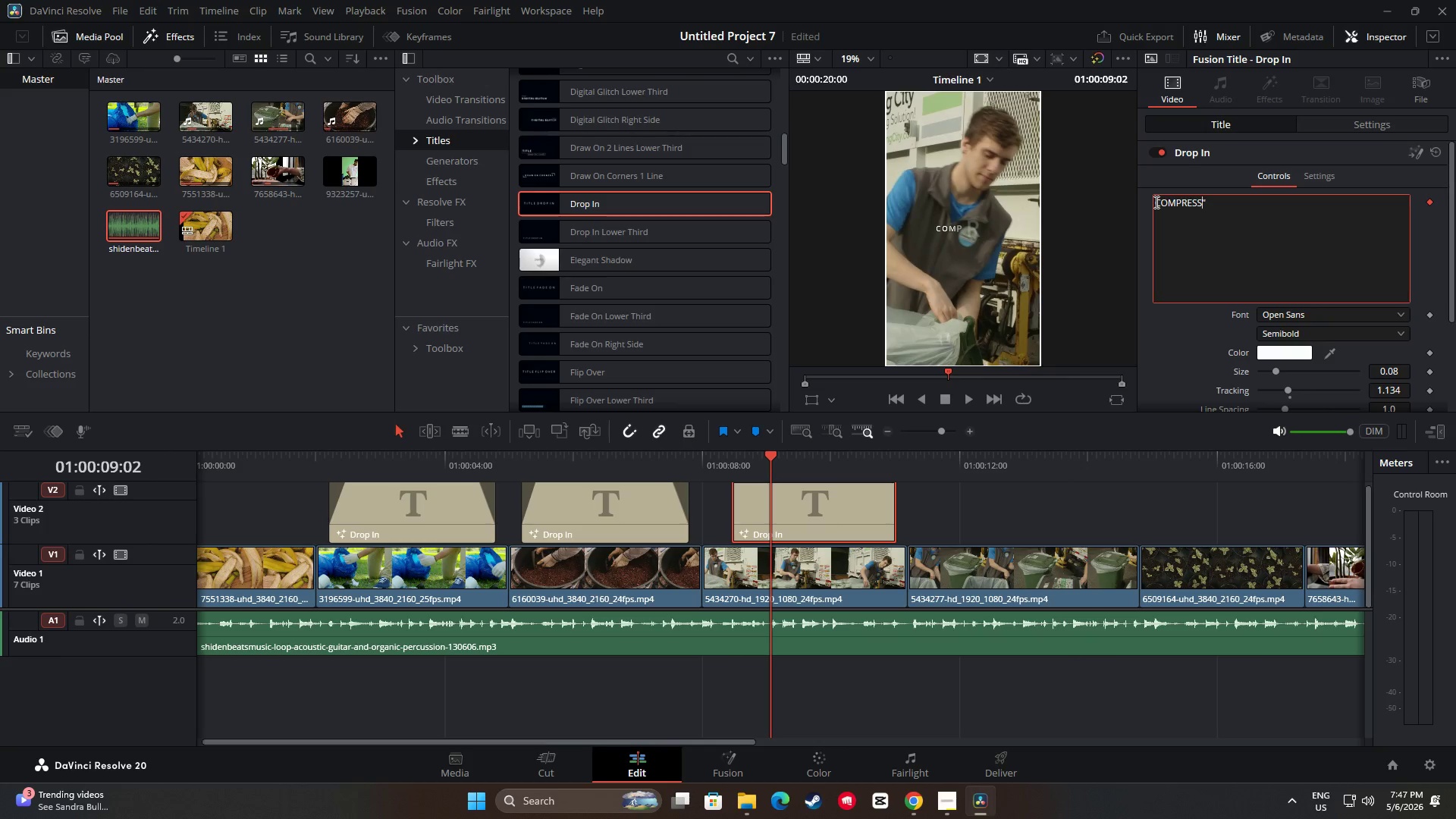 
 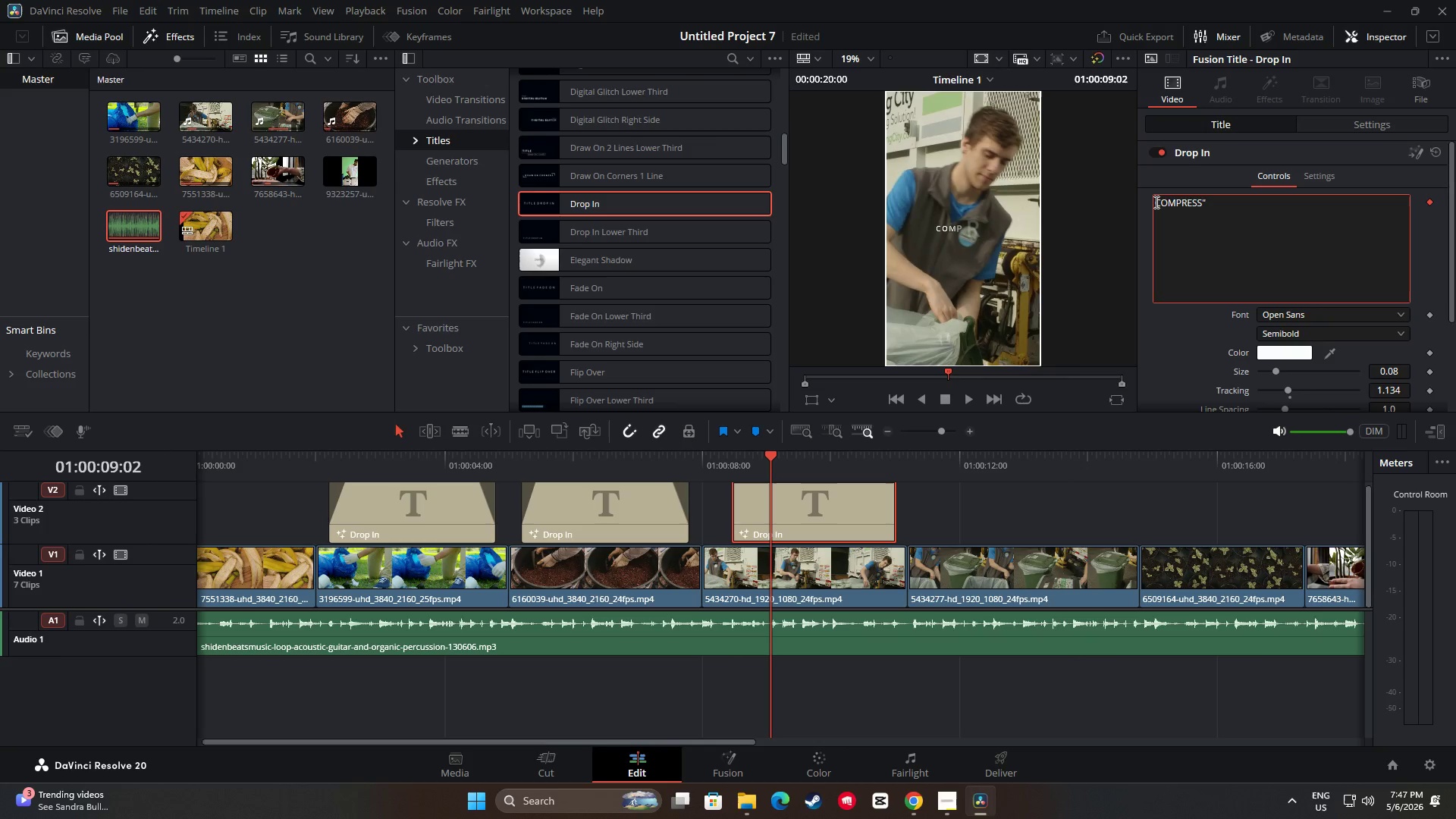 
hold_key(key=ArrowLeft, duration=0.73)
 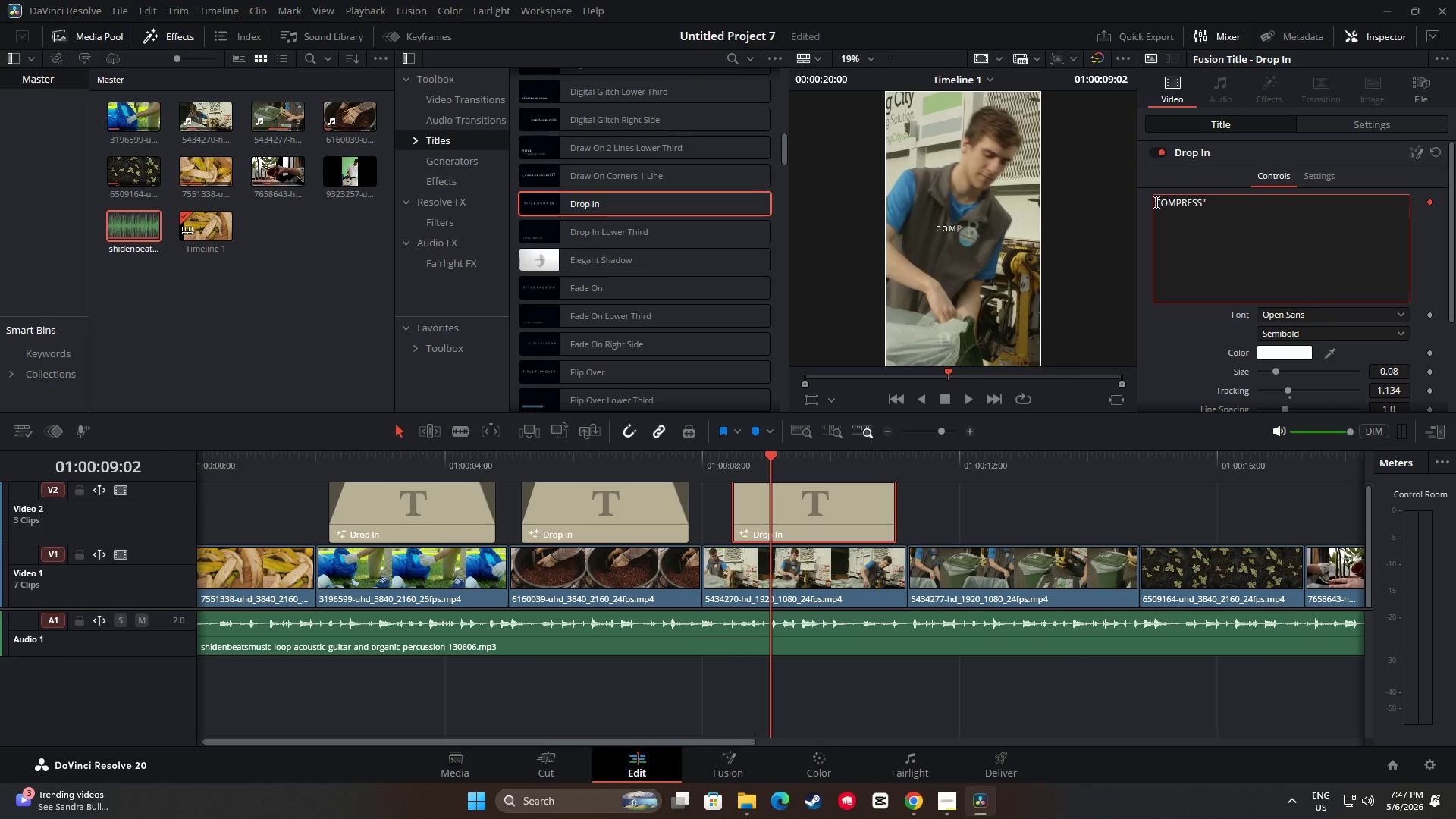 
key(ArrowLeft)
 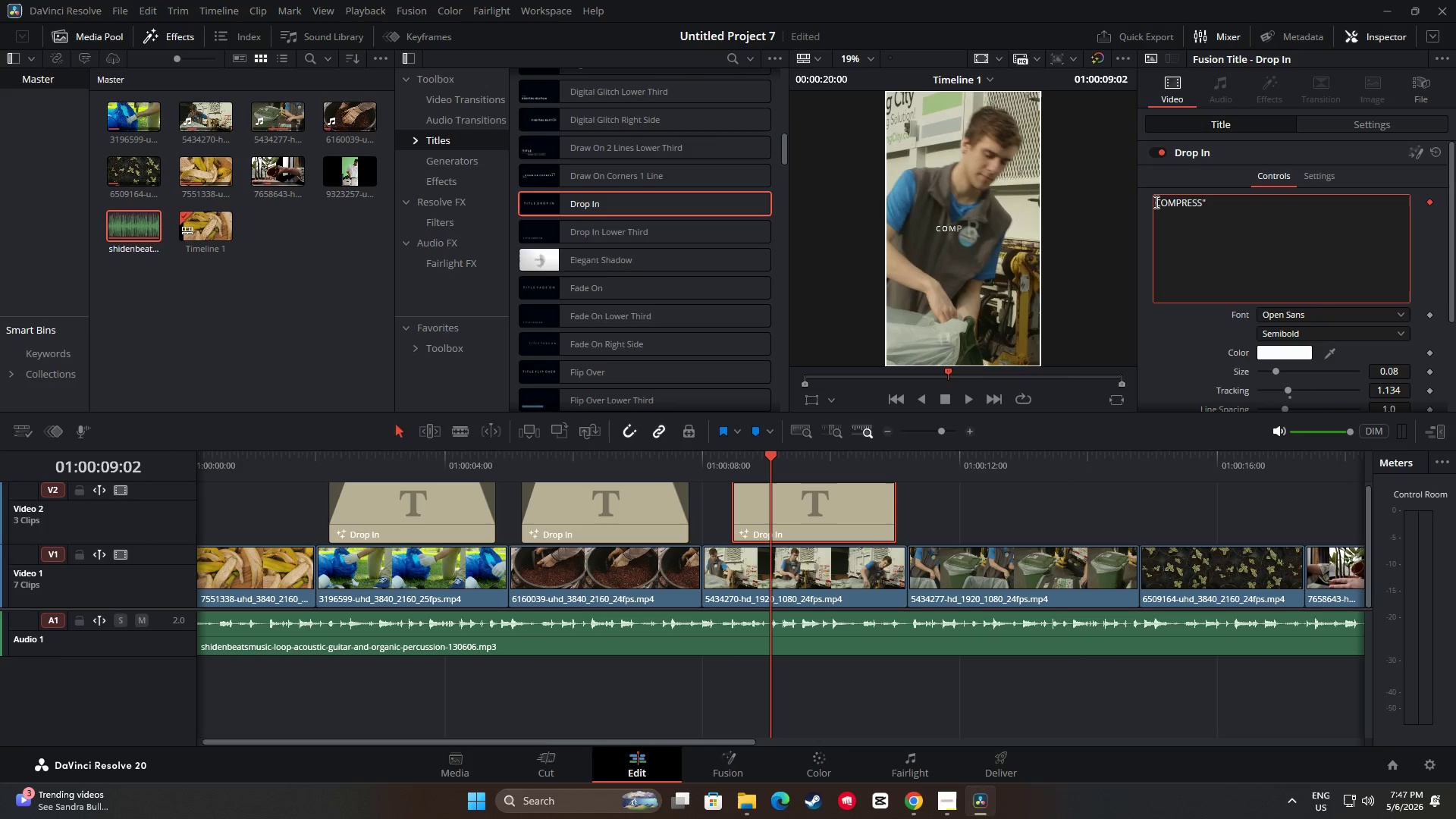 
key(Shift+Quote)
 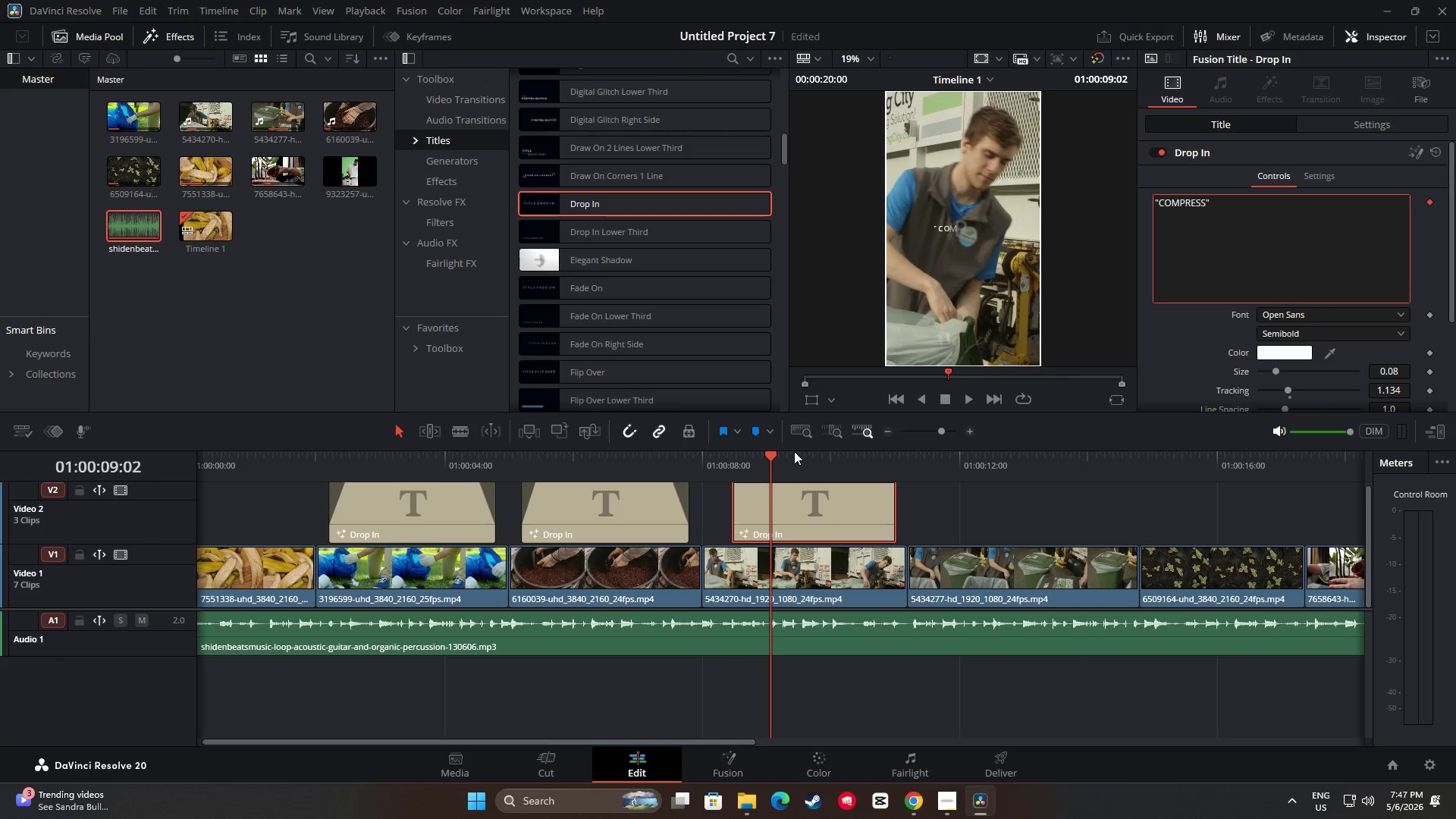 
left_click([752, 496])
 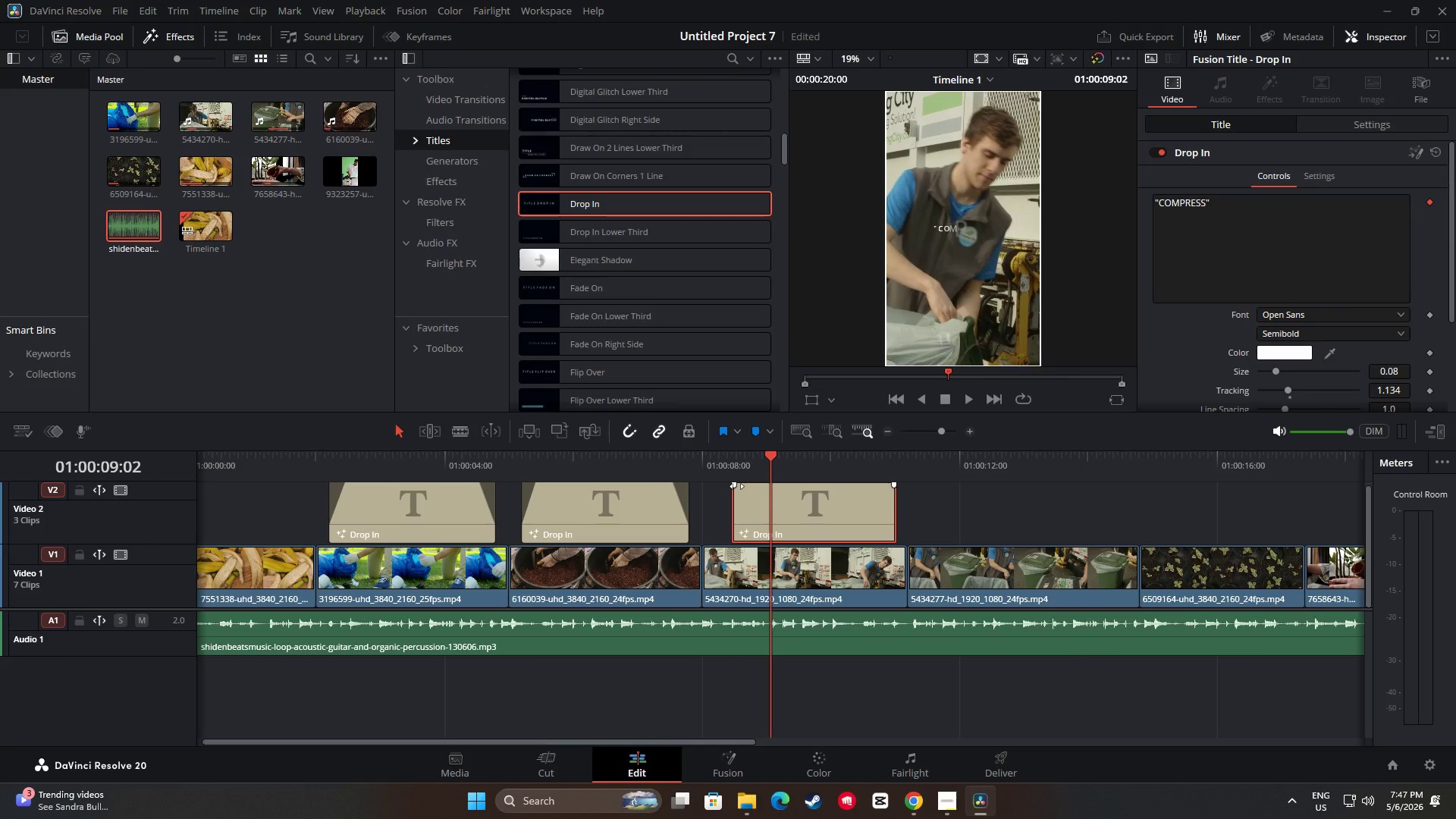 
left_click_drag(start_coordinate=[736, 487], to_coordinate=[752, 486])
 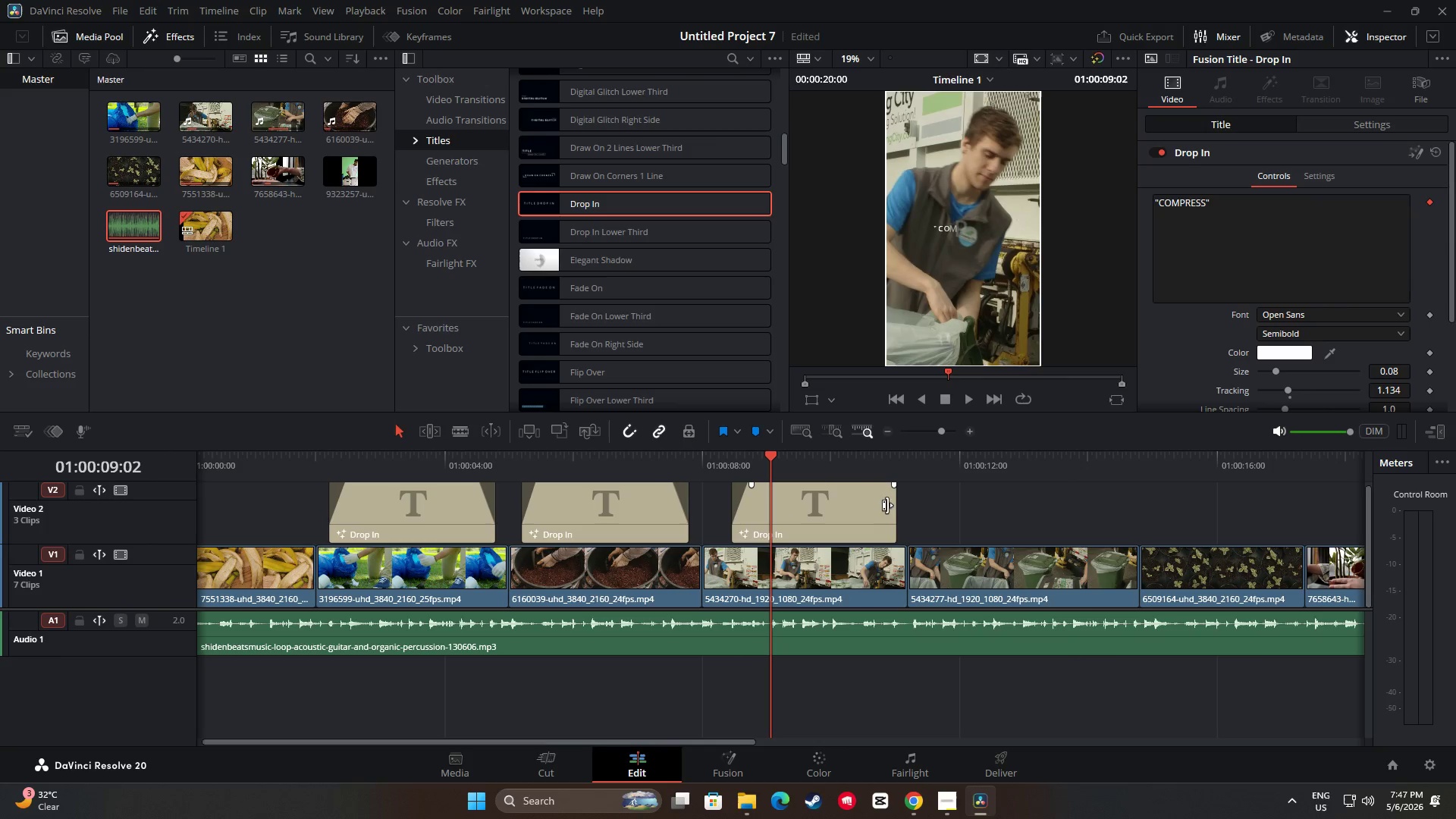 
double_click([883, 503])
 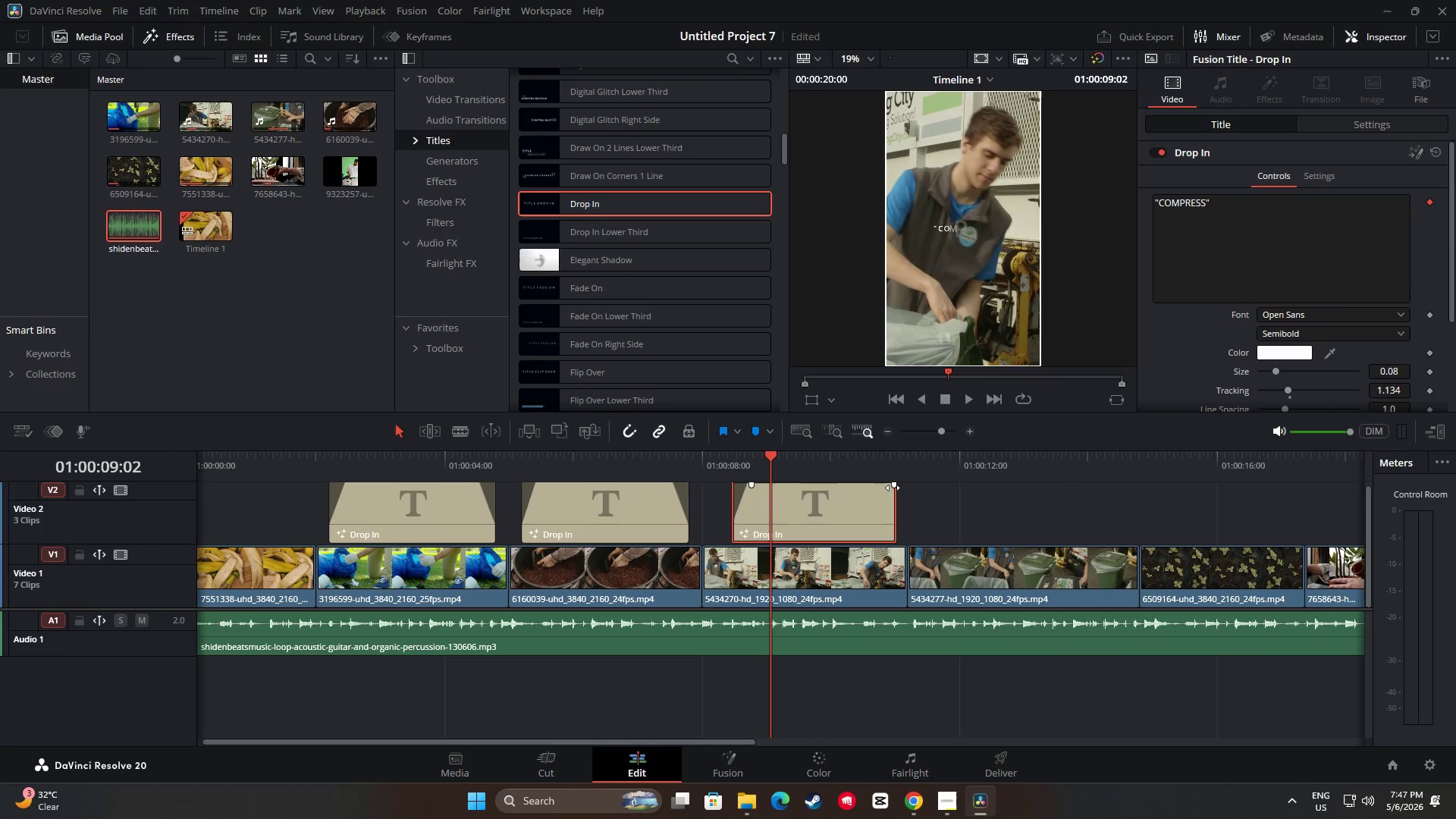 
left_click_drag(start_coordinate=[893, 488], to_coordinate=[878, 487])
 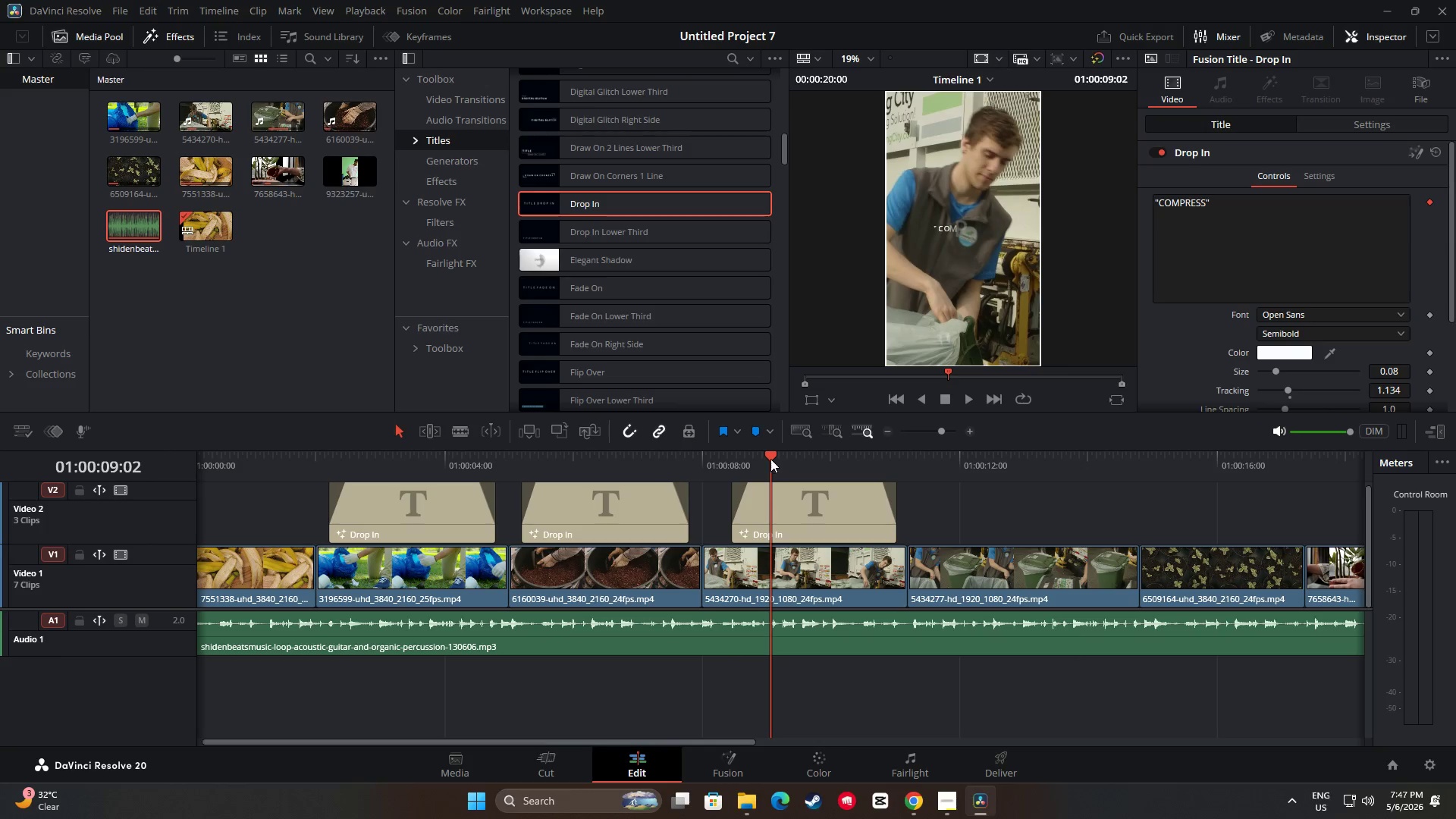 
left_click_drag(start_coordinate=[770, 454], to_coordinate=[673, 461])
 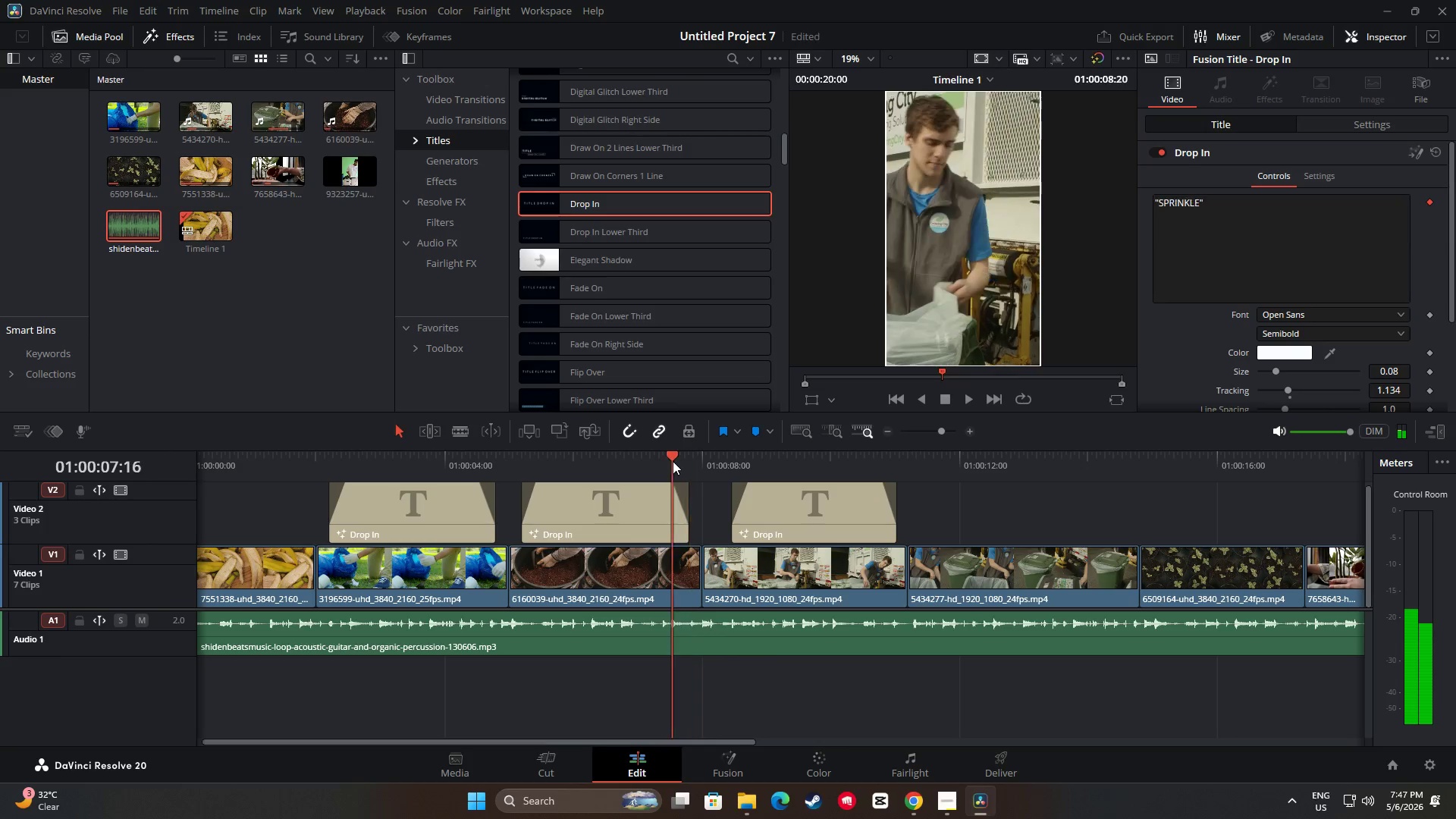 
key(Space)
 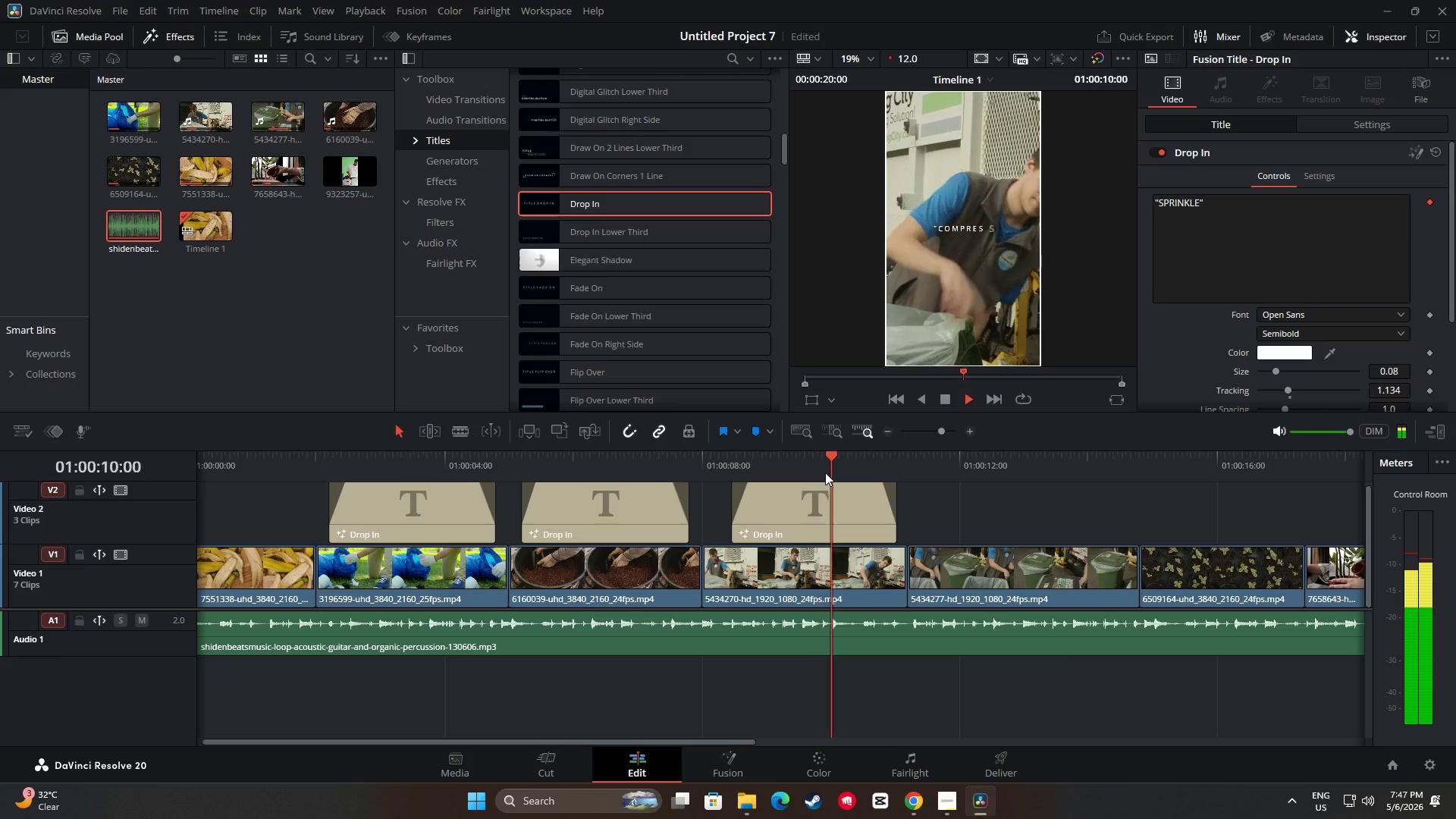 
key(Space)
 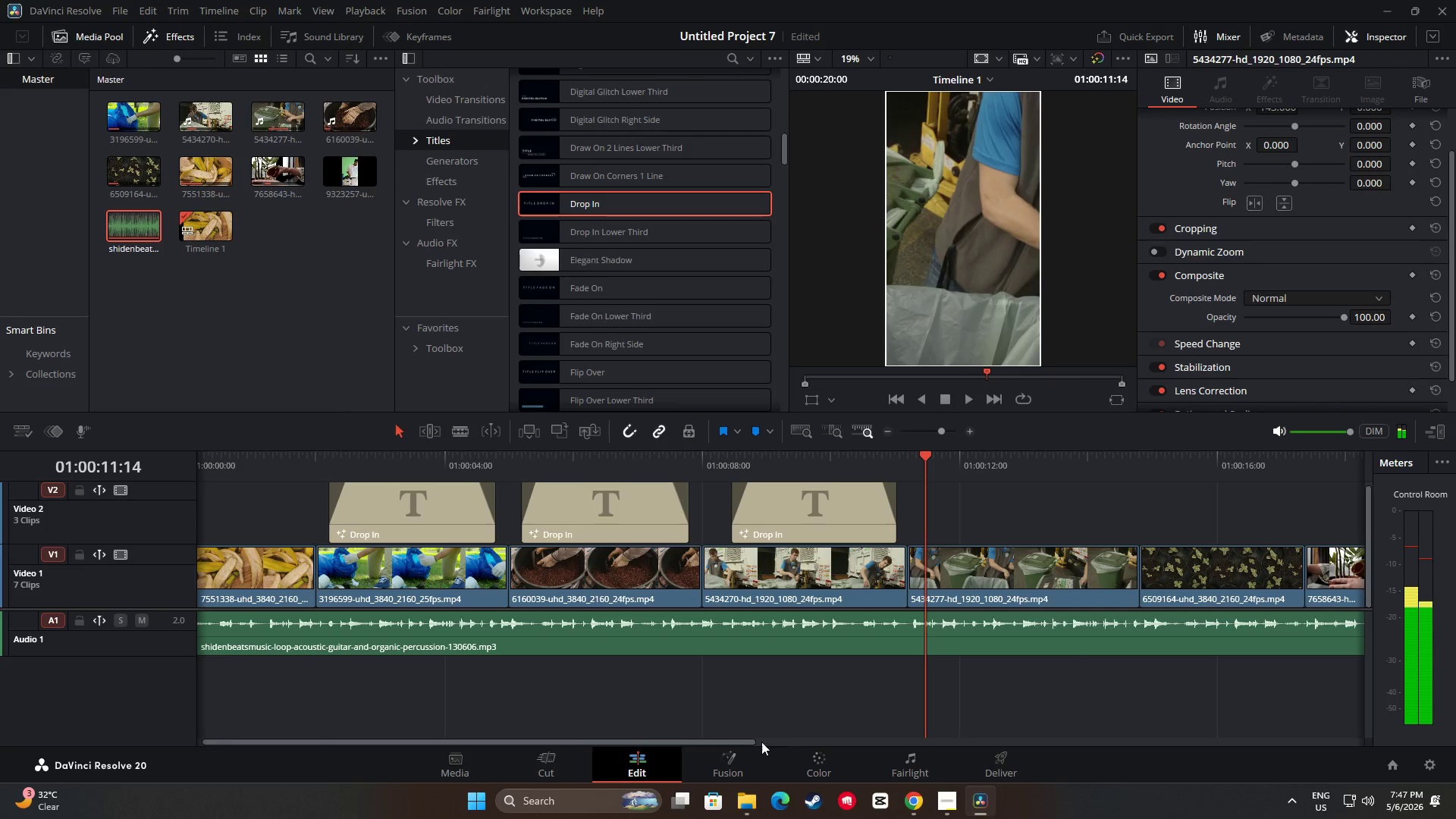 
left_click_drag(start_coordinate=[750, 742], to_coordinate=[868, 731])
 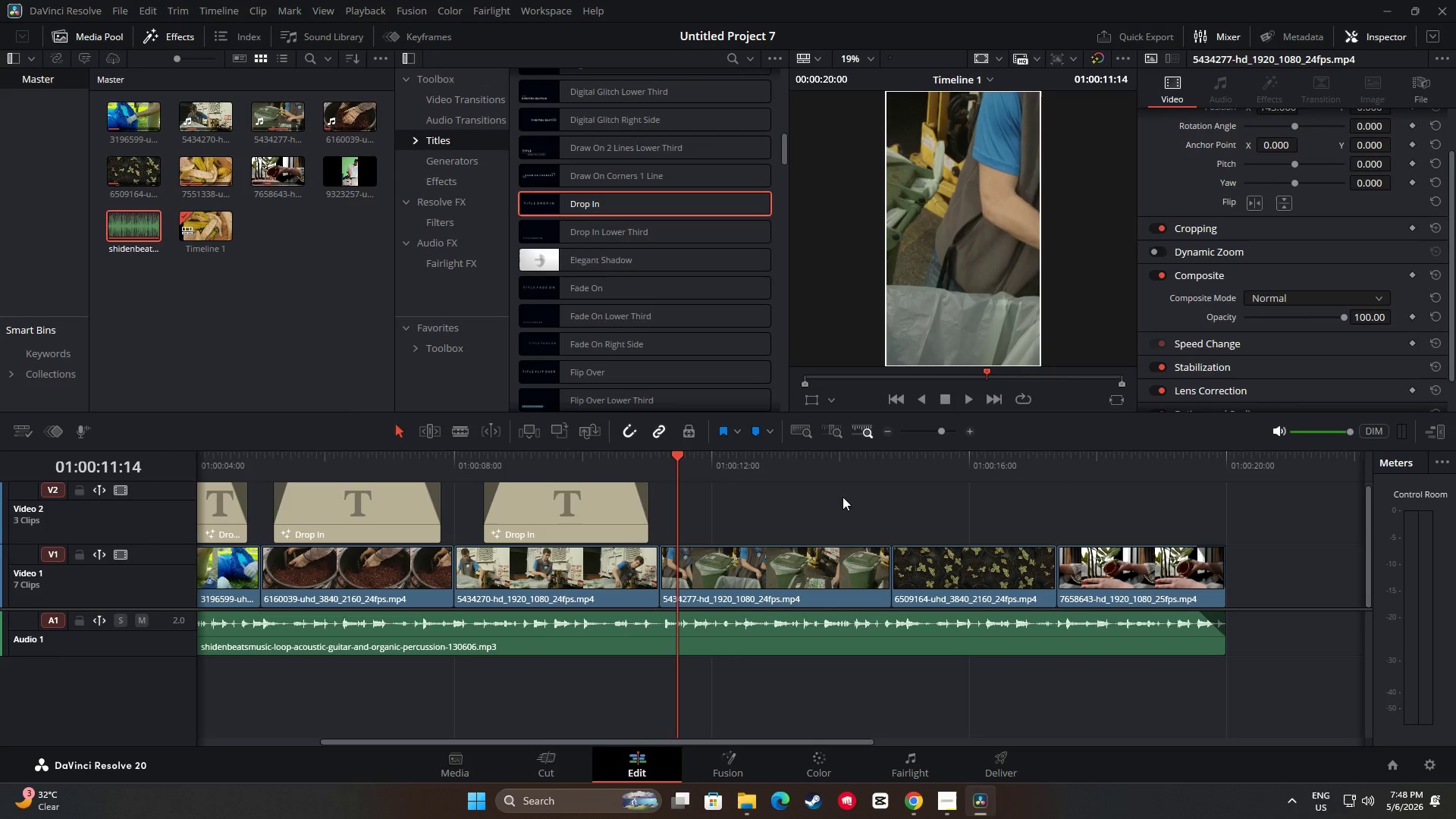 
left_click_drag(start_coordinate=[598, 202], to_coordinate=[672, 503])
 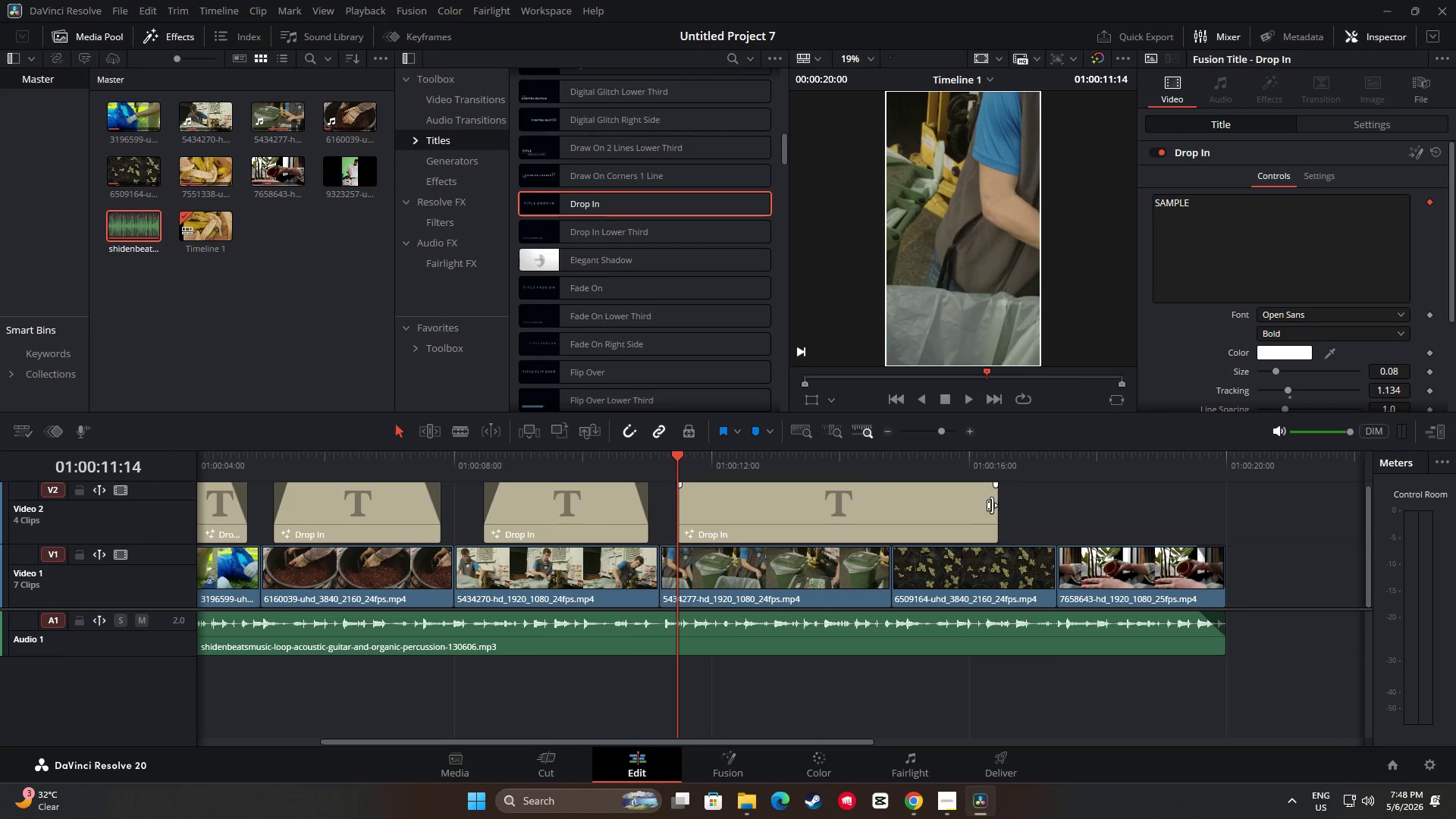 
left_click_drag(start_coordinate=[992, 505], to_coordinate=[867, 514])
 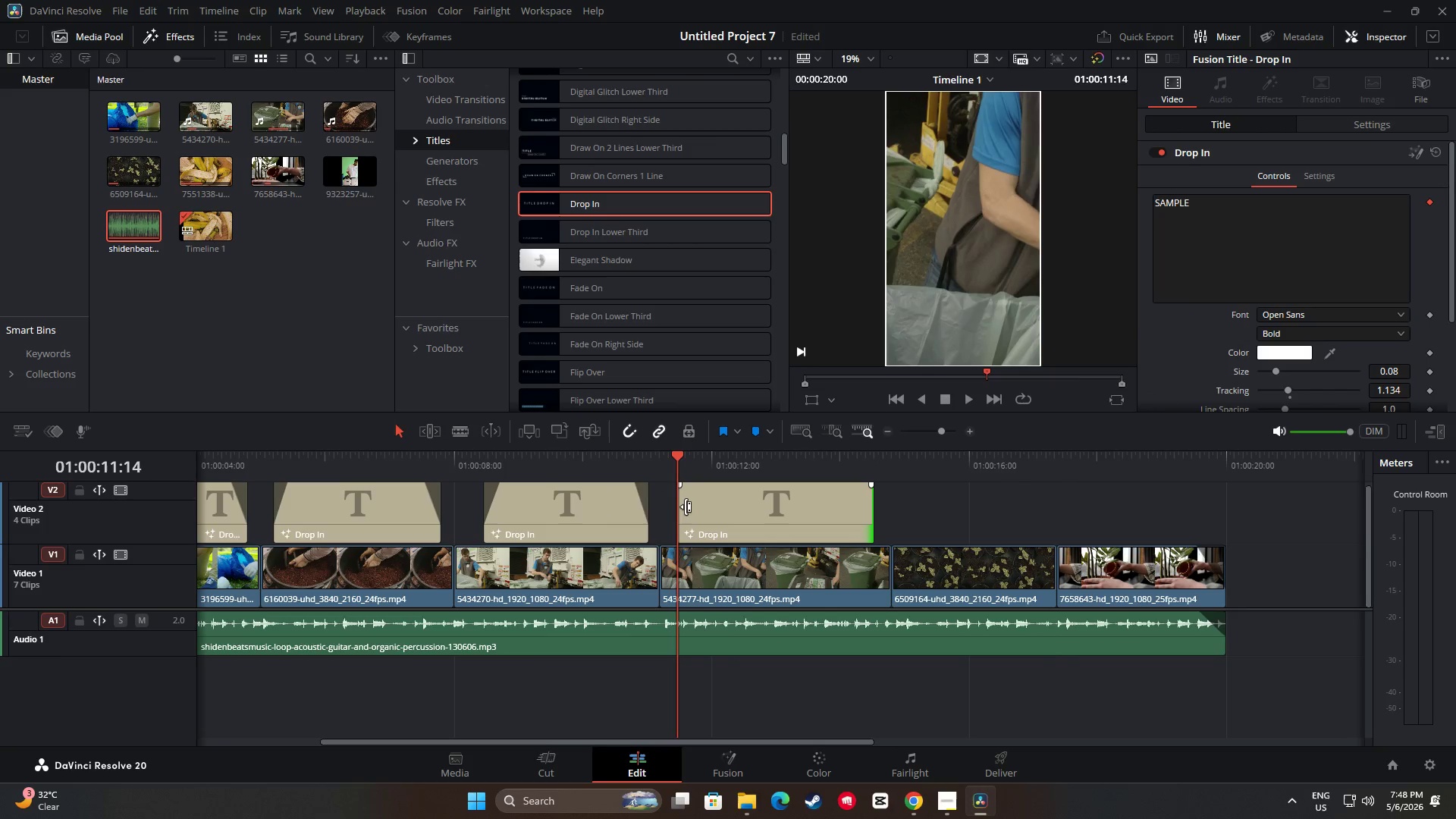 
left_click_drag(start_coordinate=[686, 507], to_coordinate=[696, 507])
 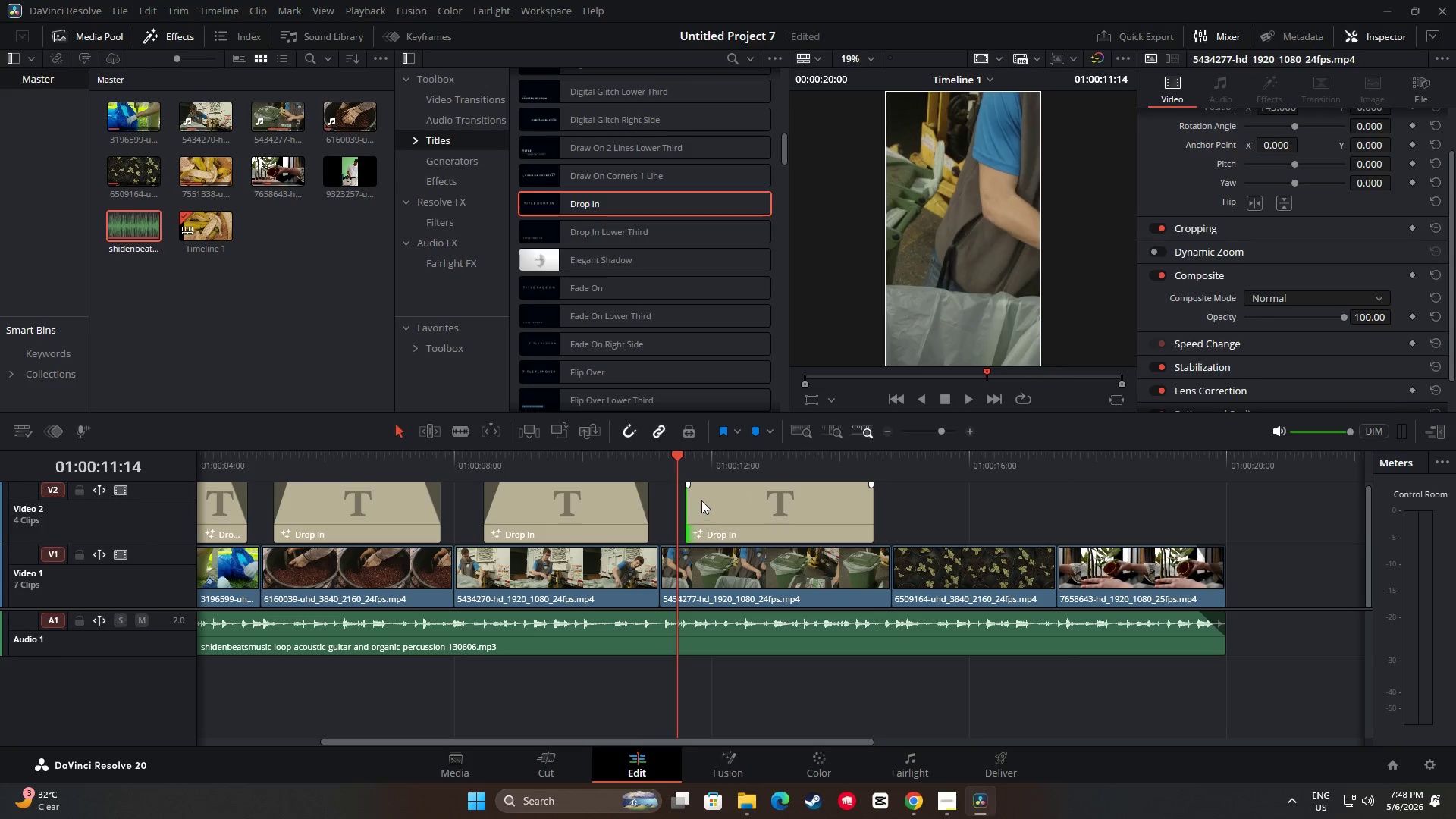 
left_click([702, 500])
 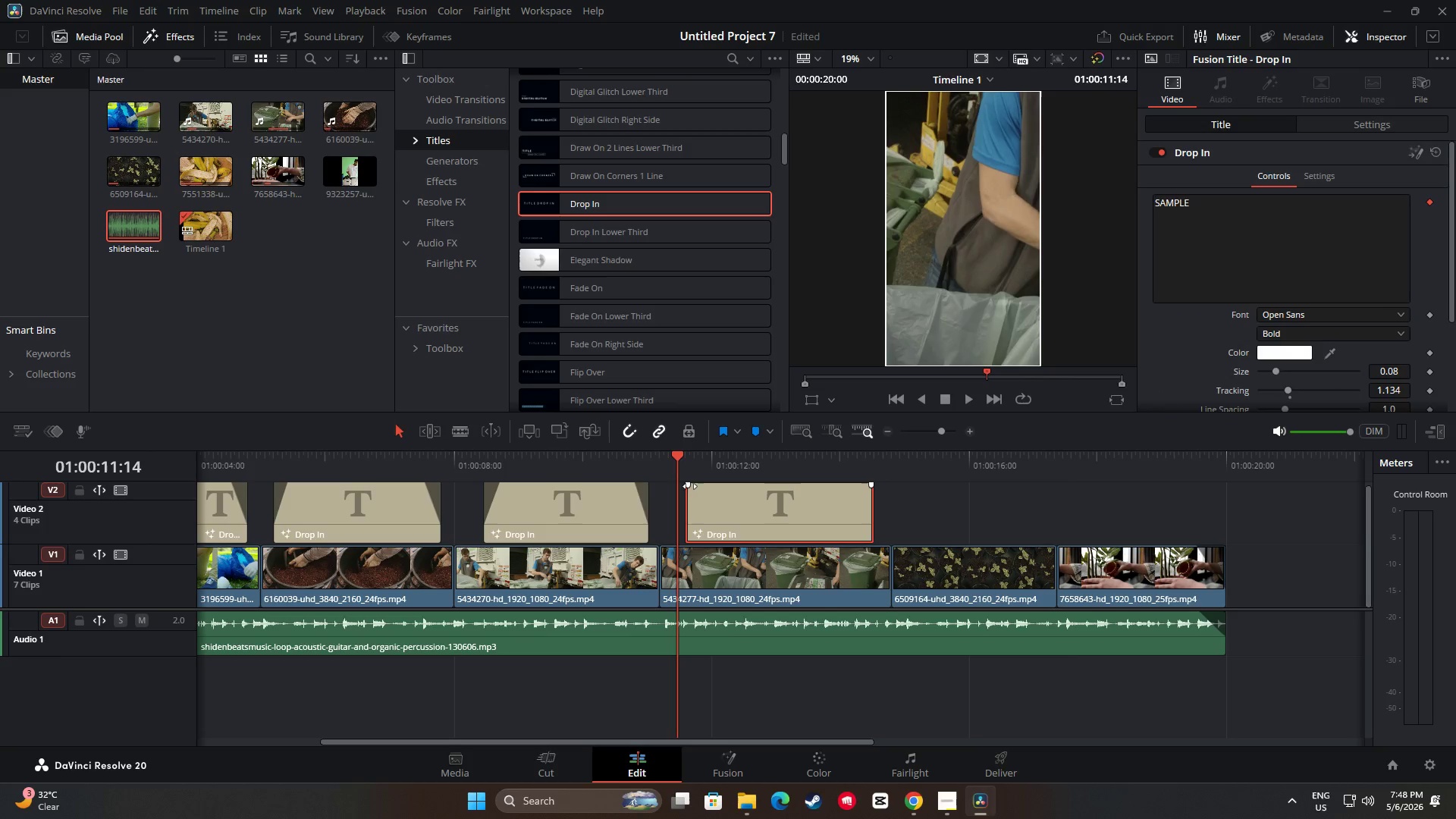 
left_click_drag(start_coordinate=[689, 485], to_coordinate=[704, 485])
 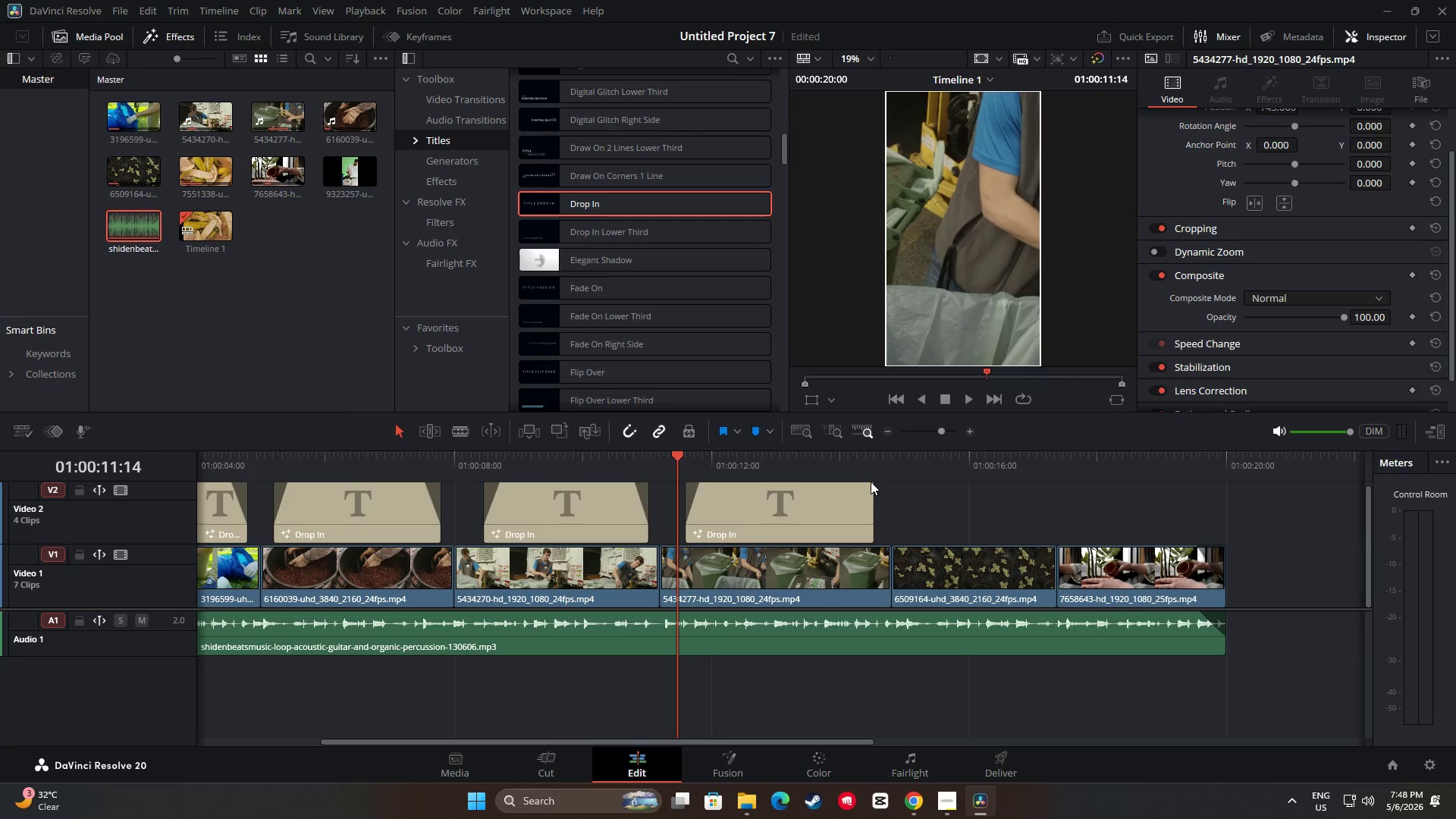 
left_click_drag(start_coordinate=[871, 483], to_coordinate=[855, 485])
 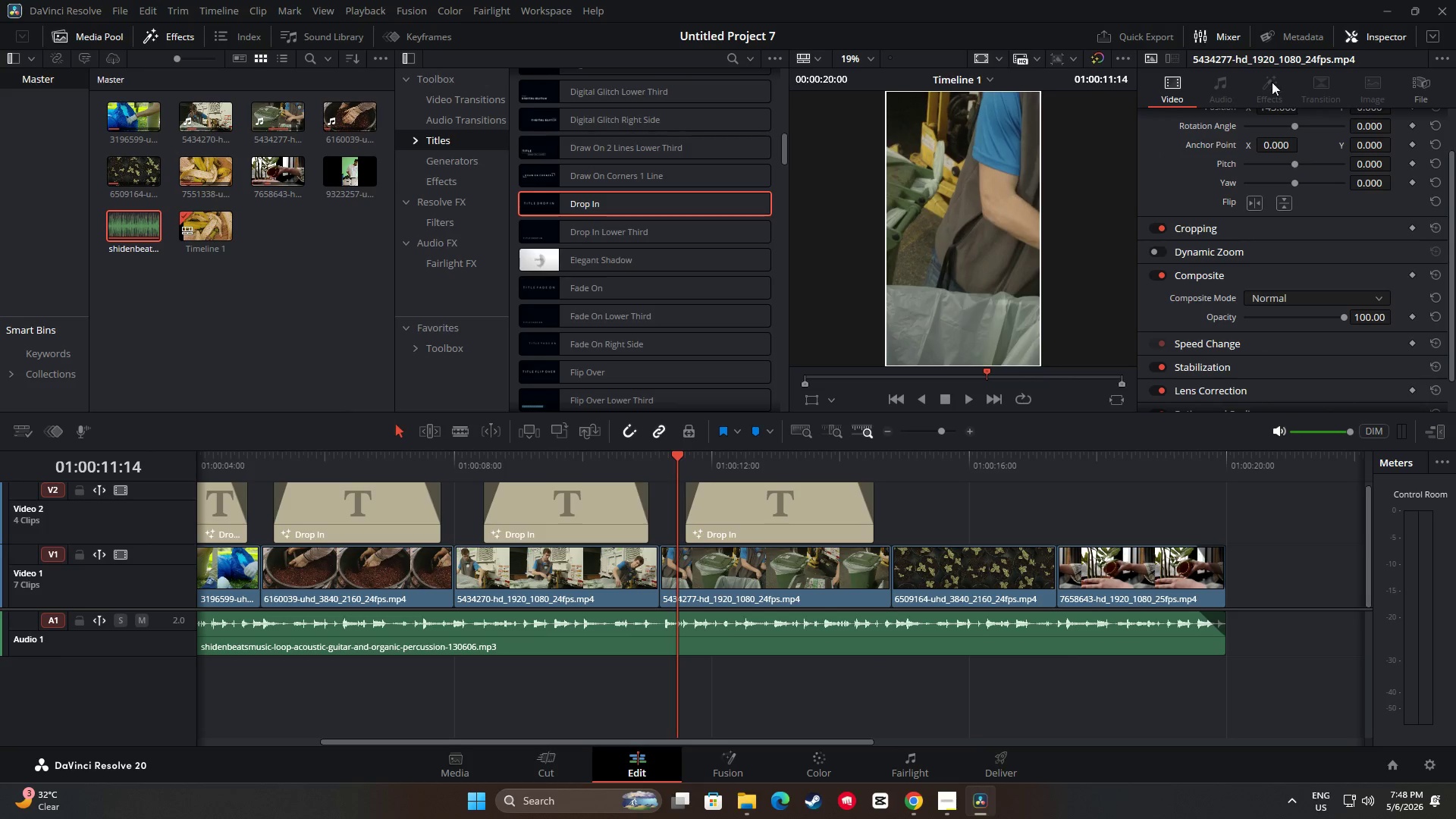 
scroll: coordinate [1272, 325], scroll_direction: up, amount: 5.0
 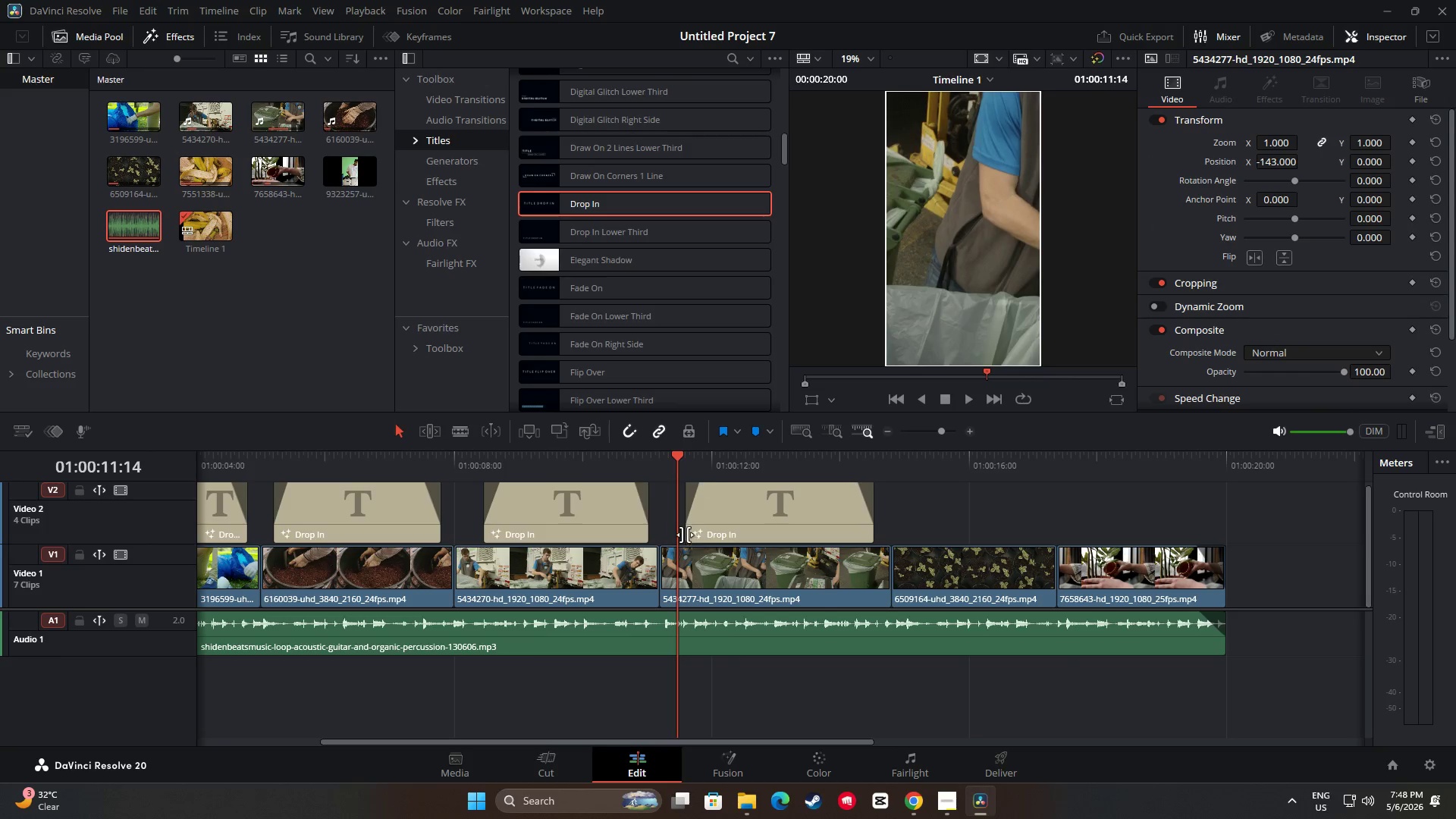 
left_click([775, 519])
 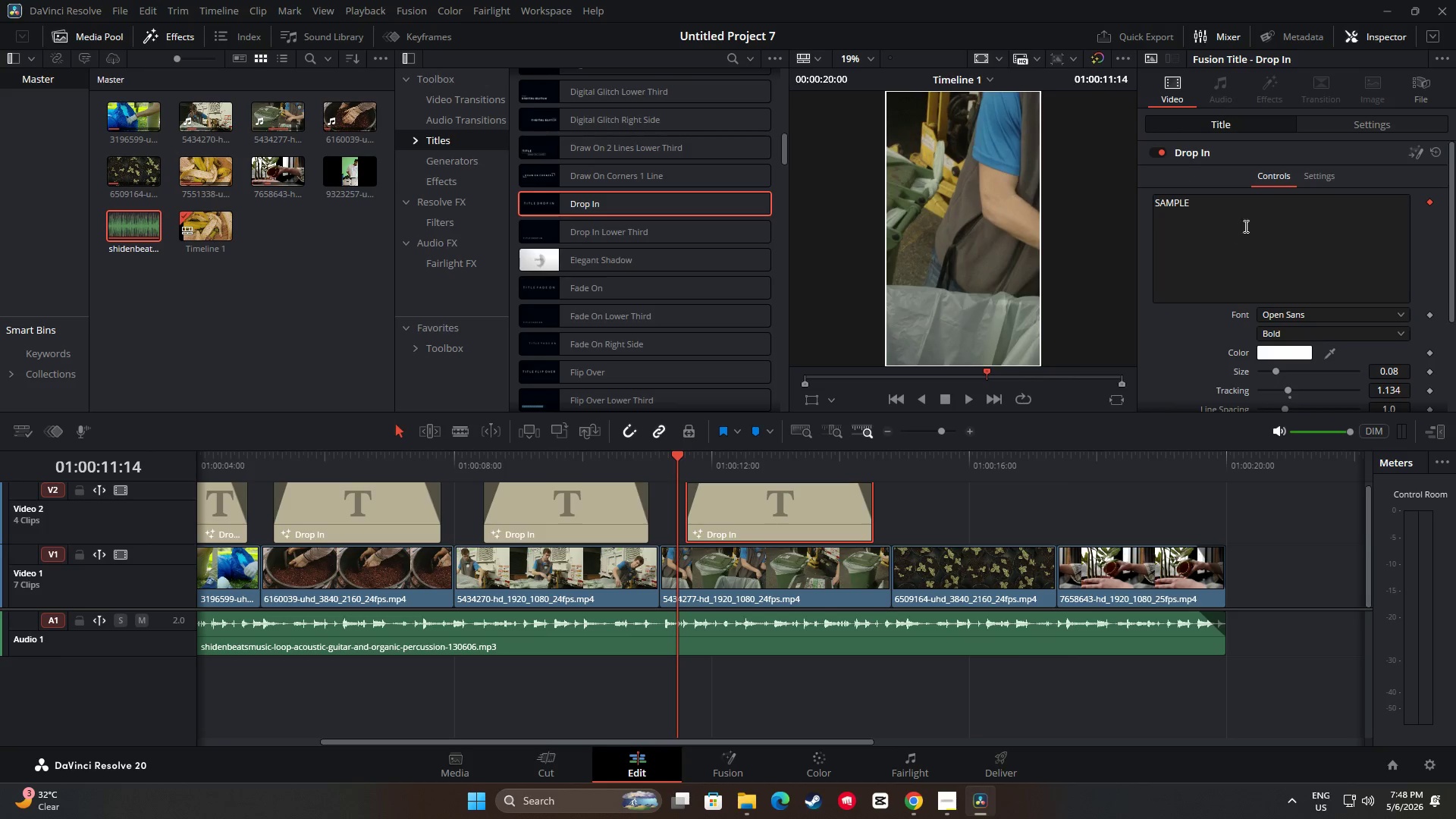 
left_click_drag(start_coordinate=[1213, 218], to_coordinate=[1153, 209])
 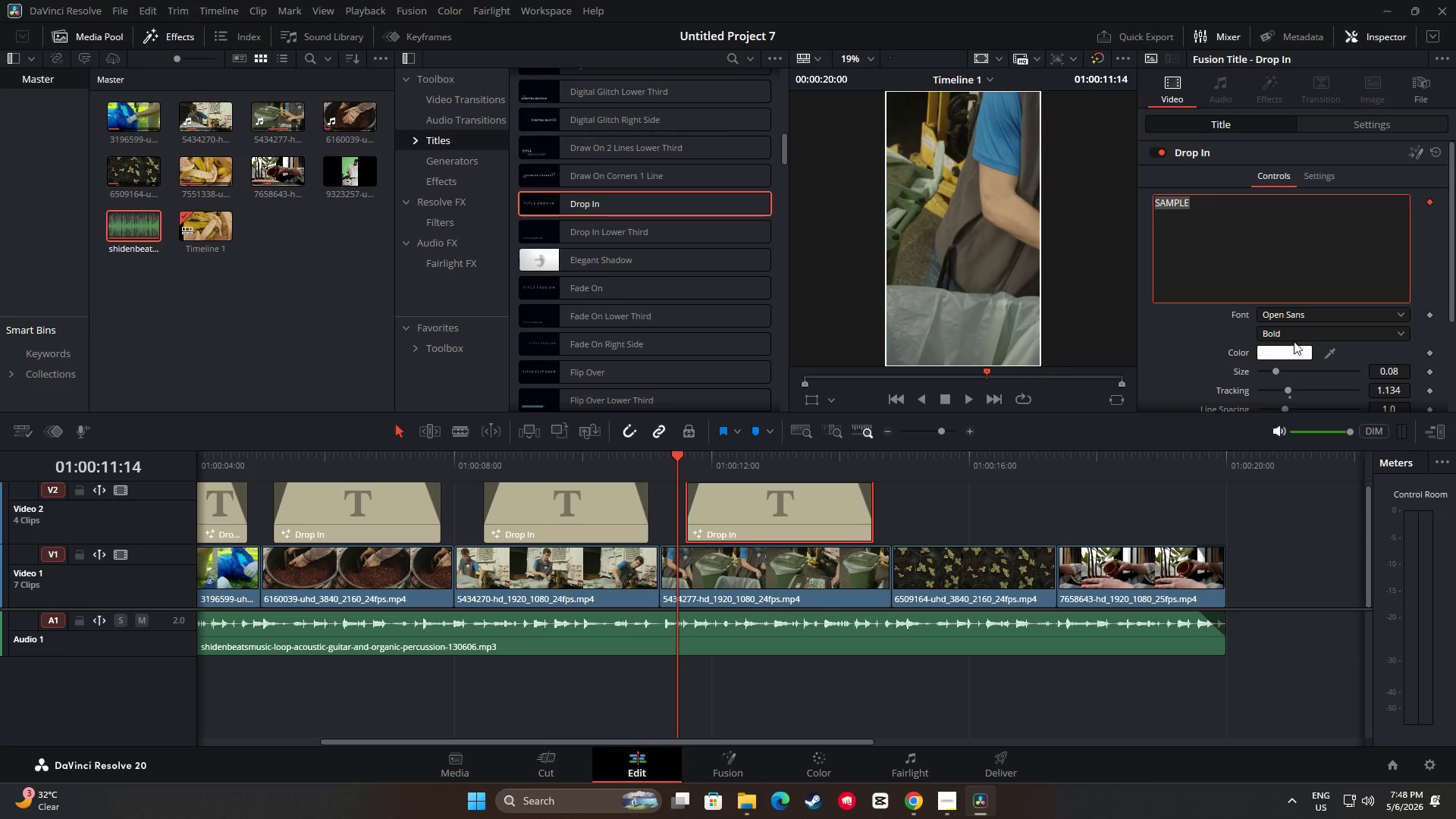 
left_click_drag(start_coordinate=[1294, 340], to_coordinate=[1297, 334])
 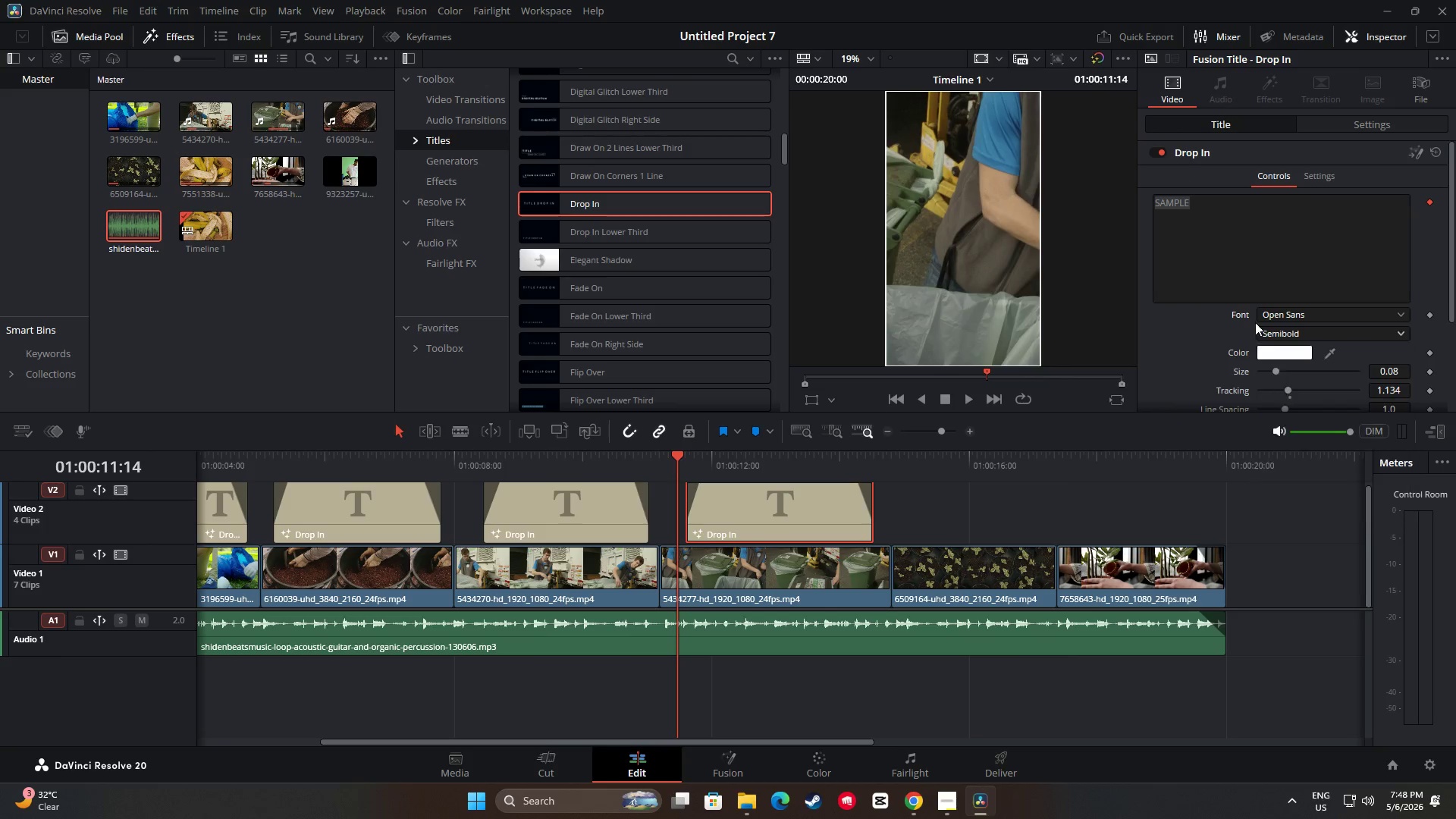 
double_click([1197, 209])
 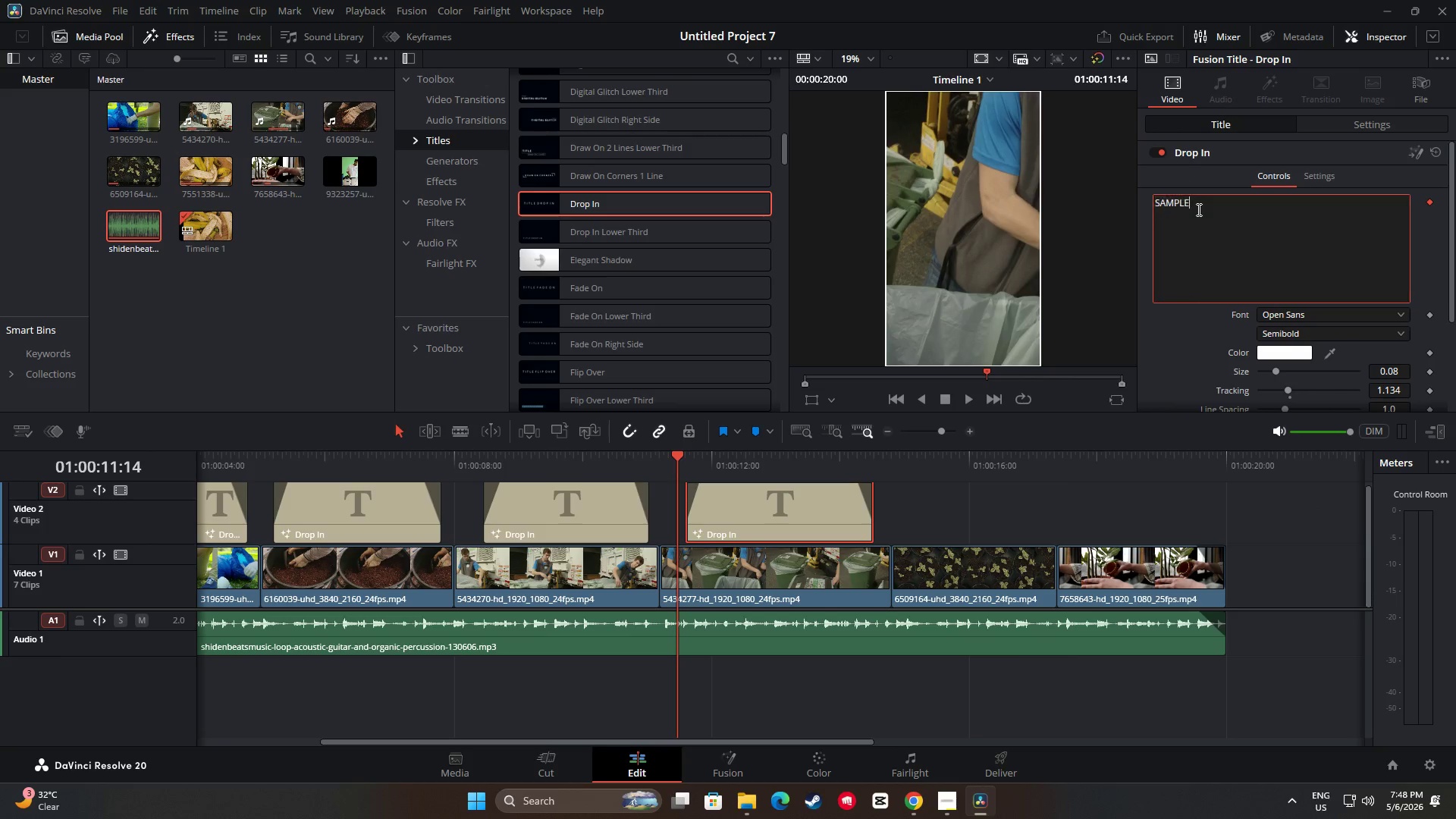 
triple_click([1197, 209])
 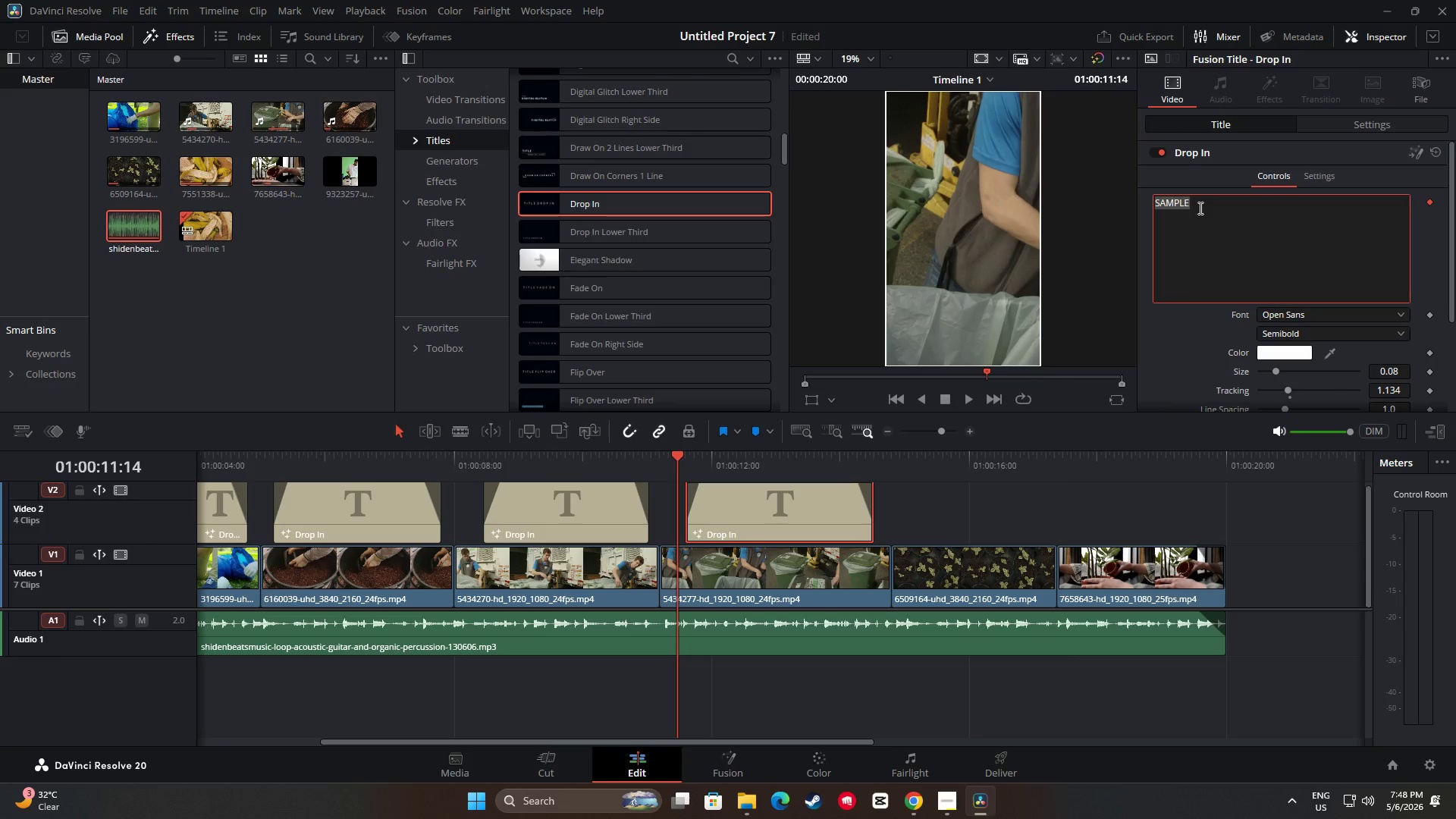 
hold_key(key=ShiftLeft, duration=0.72)
 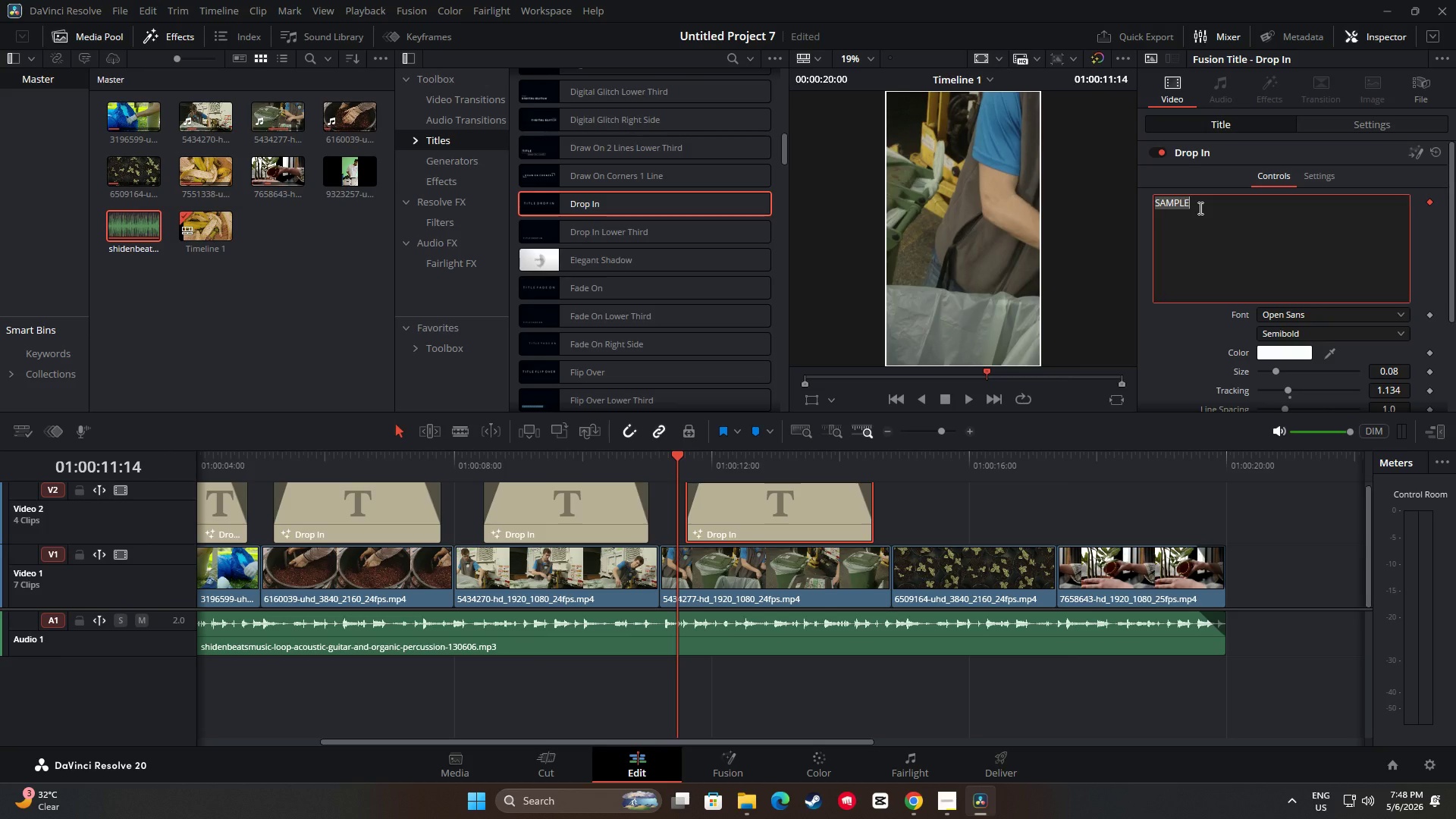 
hold_key(key=ShiftLeft, duration=0.84)
 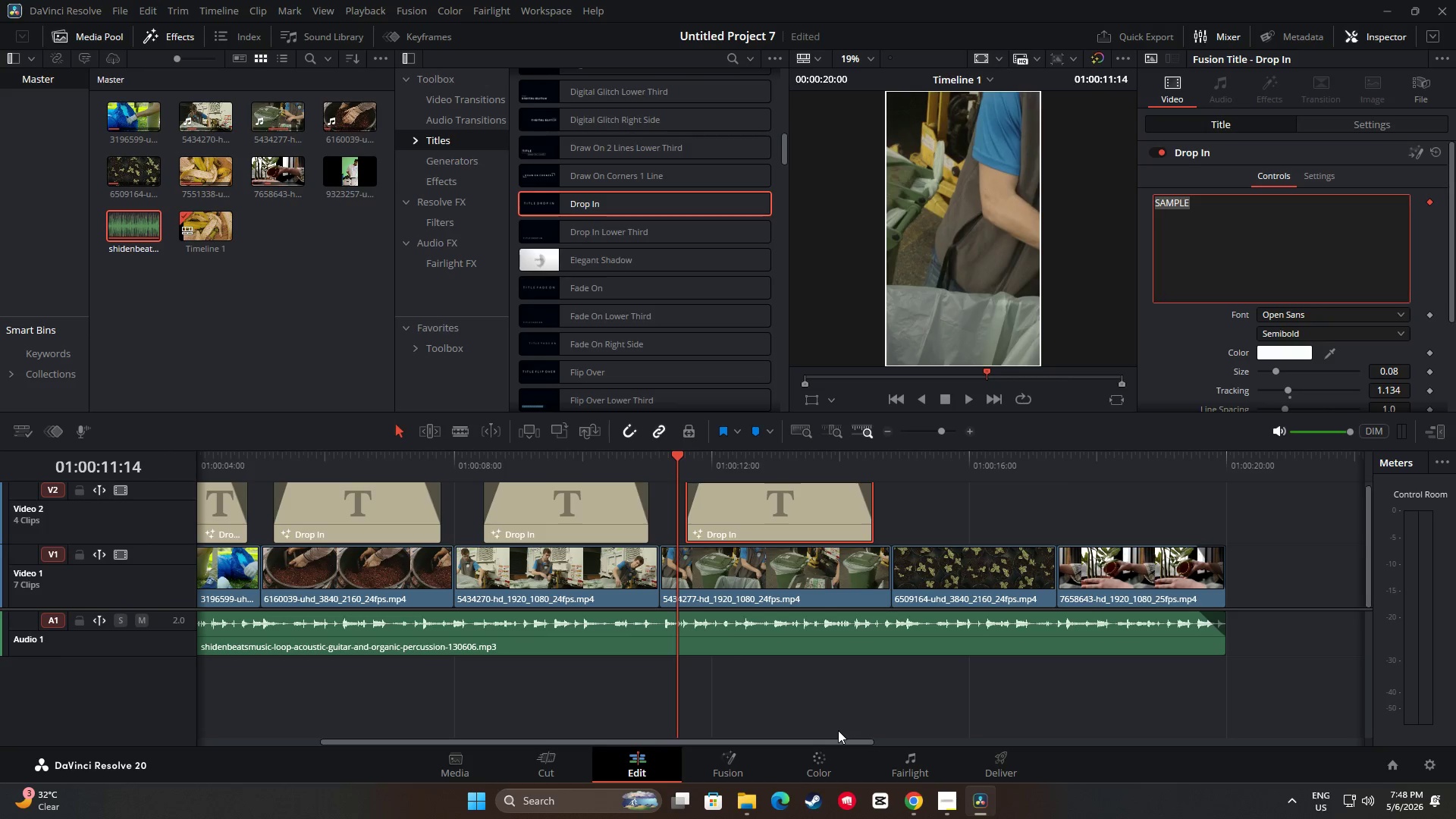 
wait(7.31)
 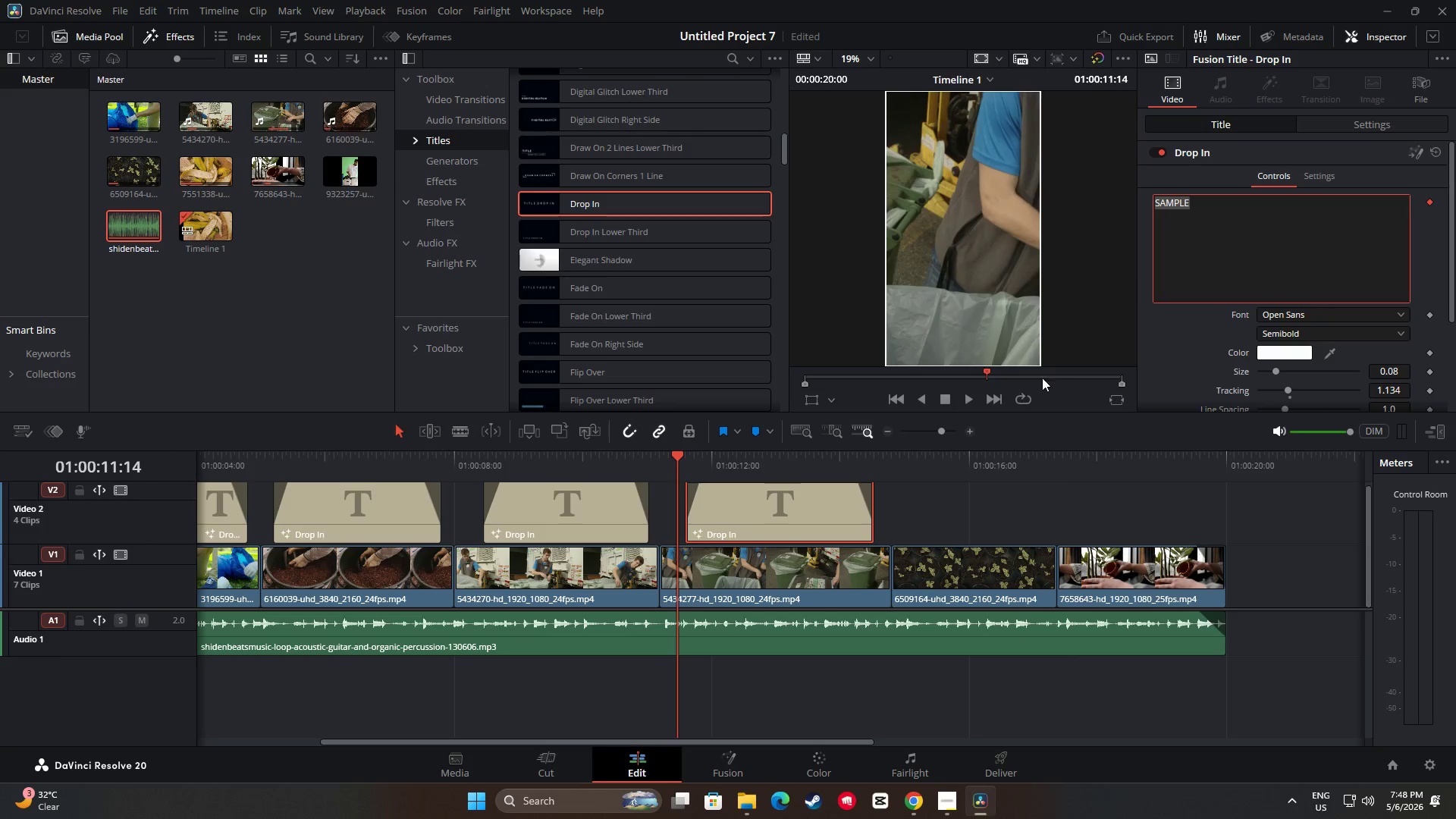 
double_click([1218, 212])
 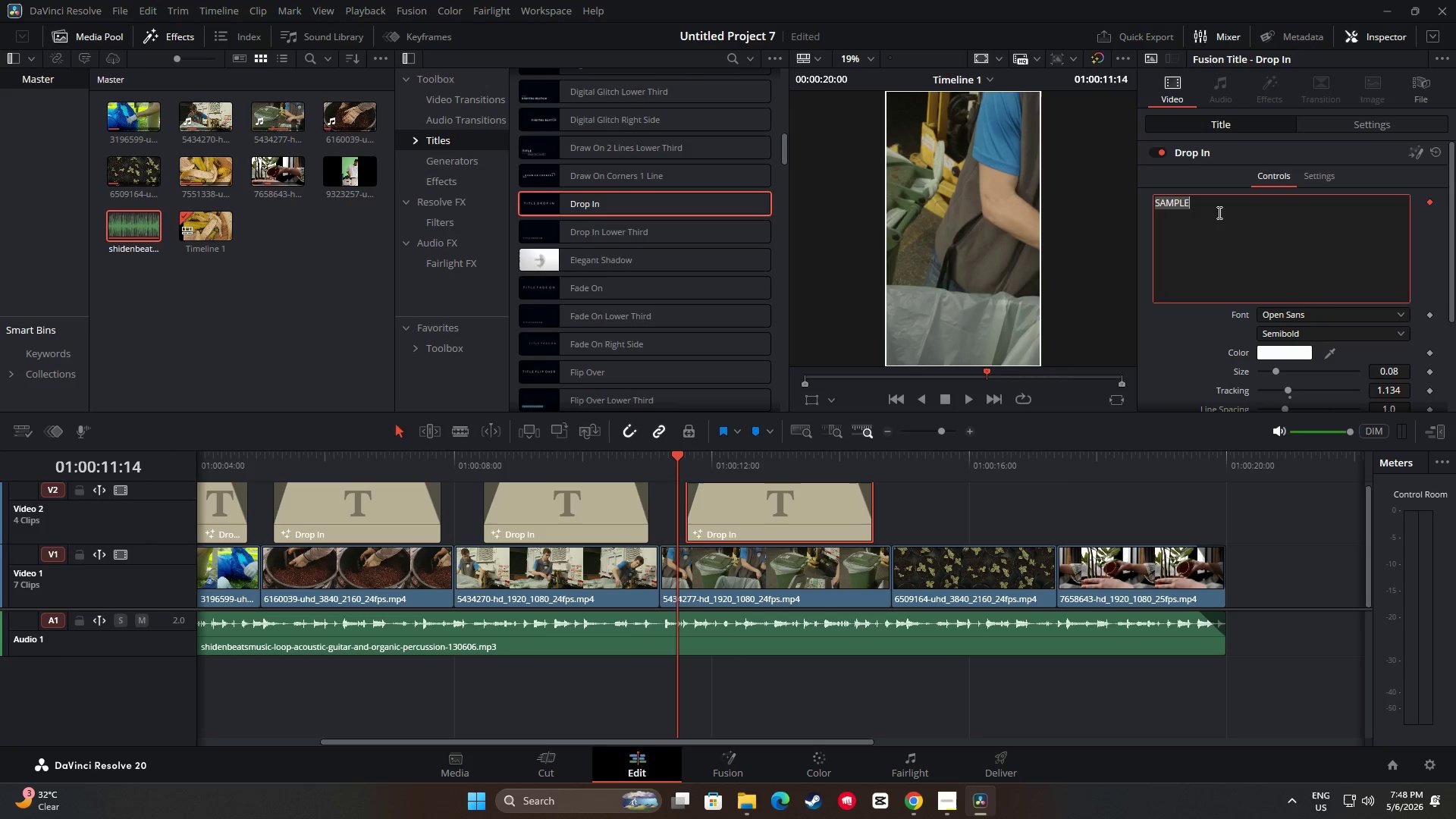 
triple_click([1218, 212])
 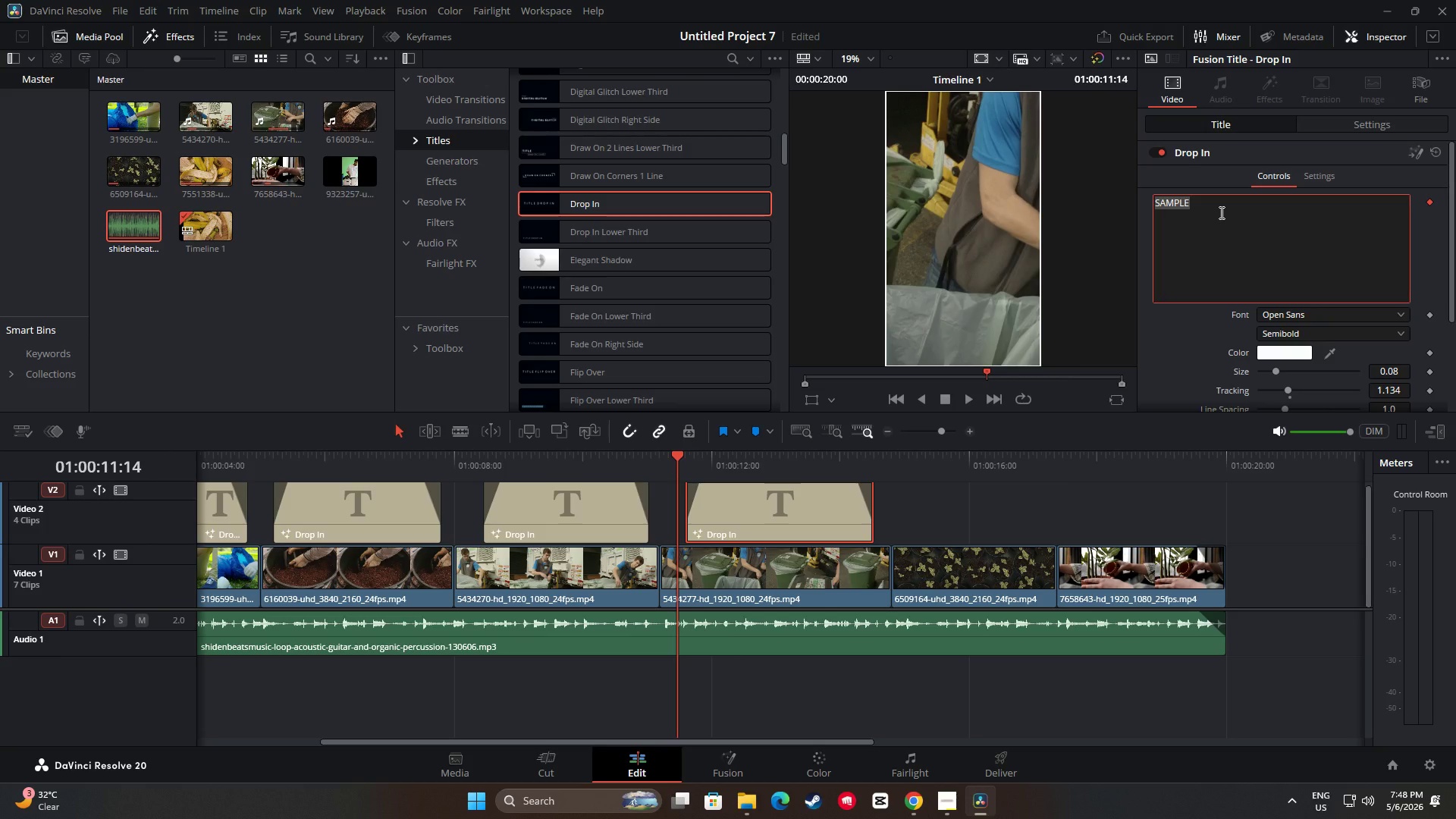 
type("FERMENT (2WE)
key(Backspace)
key(Backspace)
key(Backspace)
type(2 WEELS)
key(Backspace)
key(Backspace)
type(KS)")
 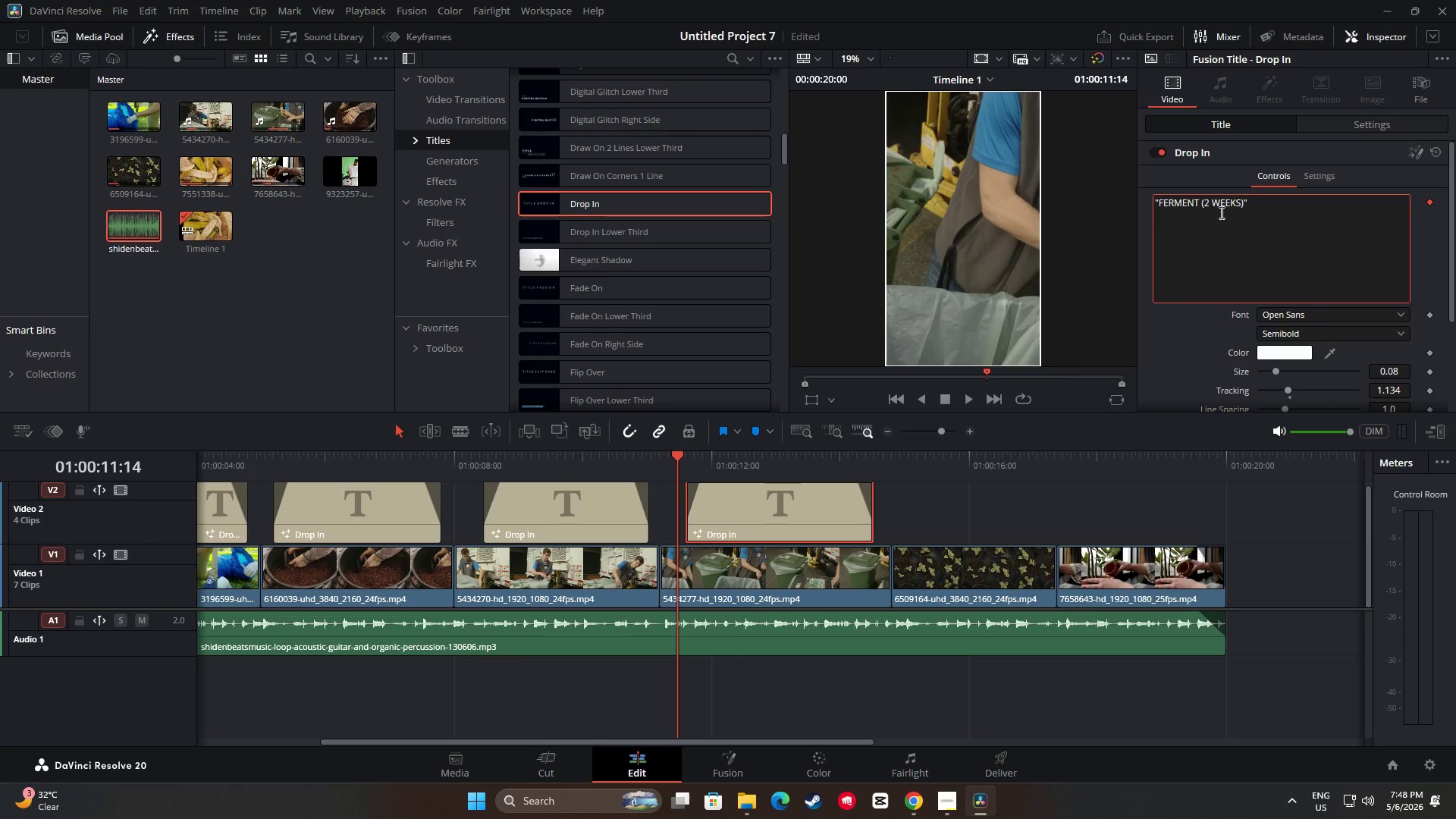 
left_click_drag(start_coordinate=[676, 457], to_coordinate=[659, 457])
 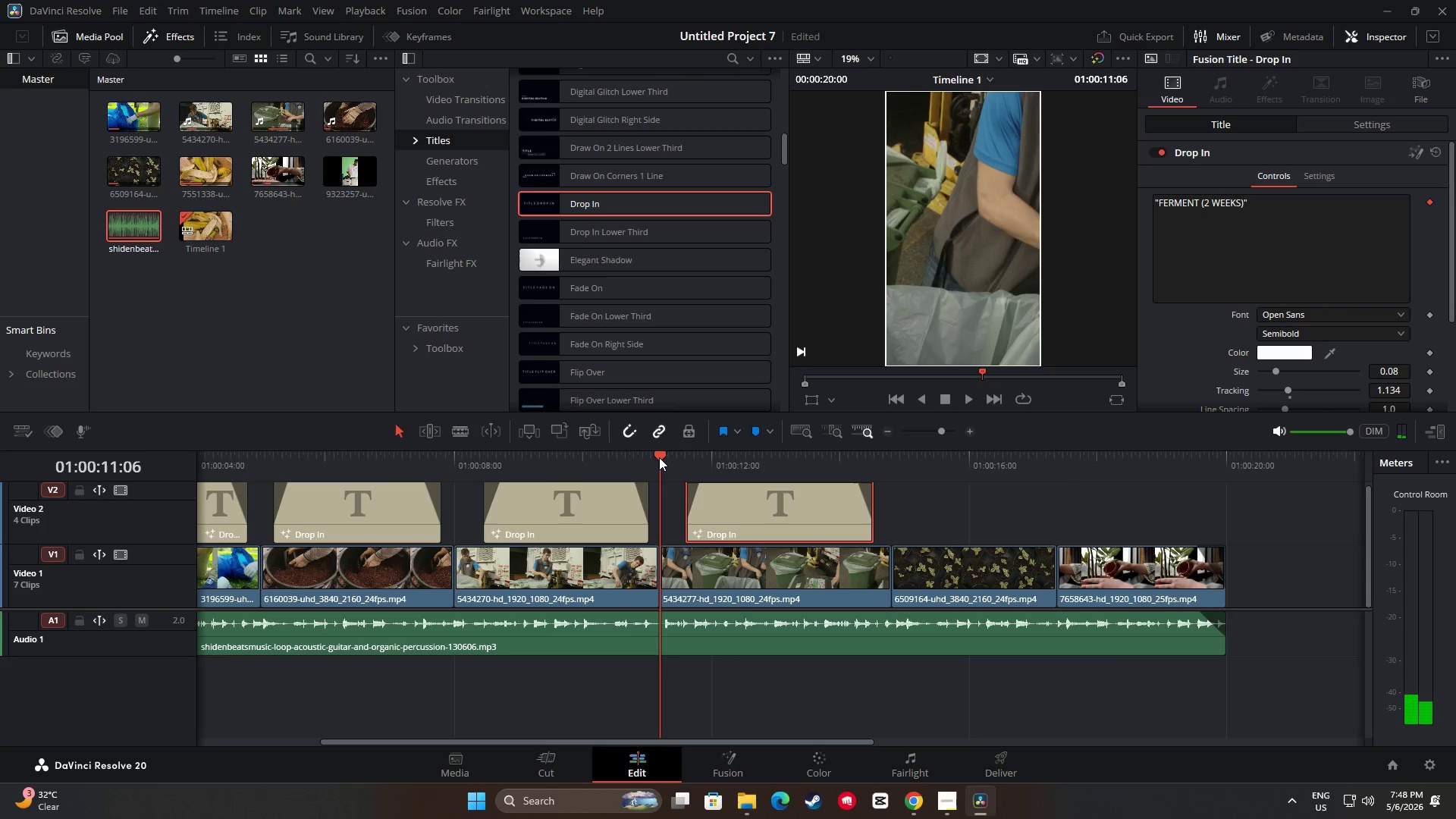 
key(Space)
 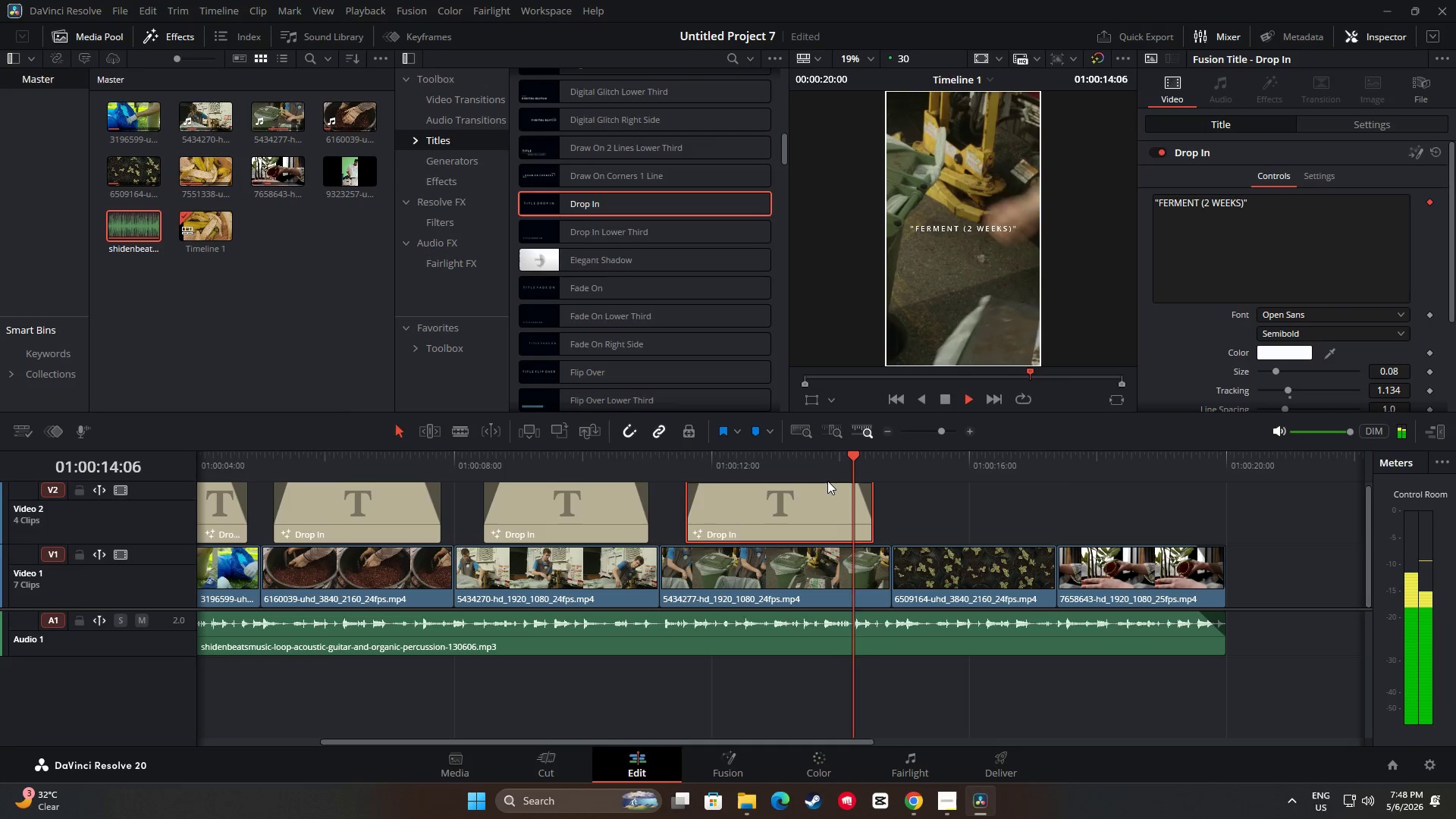 
key(Space)
 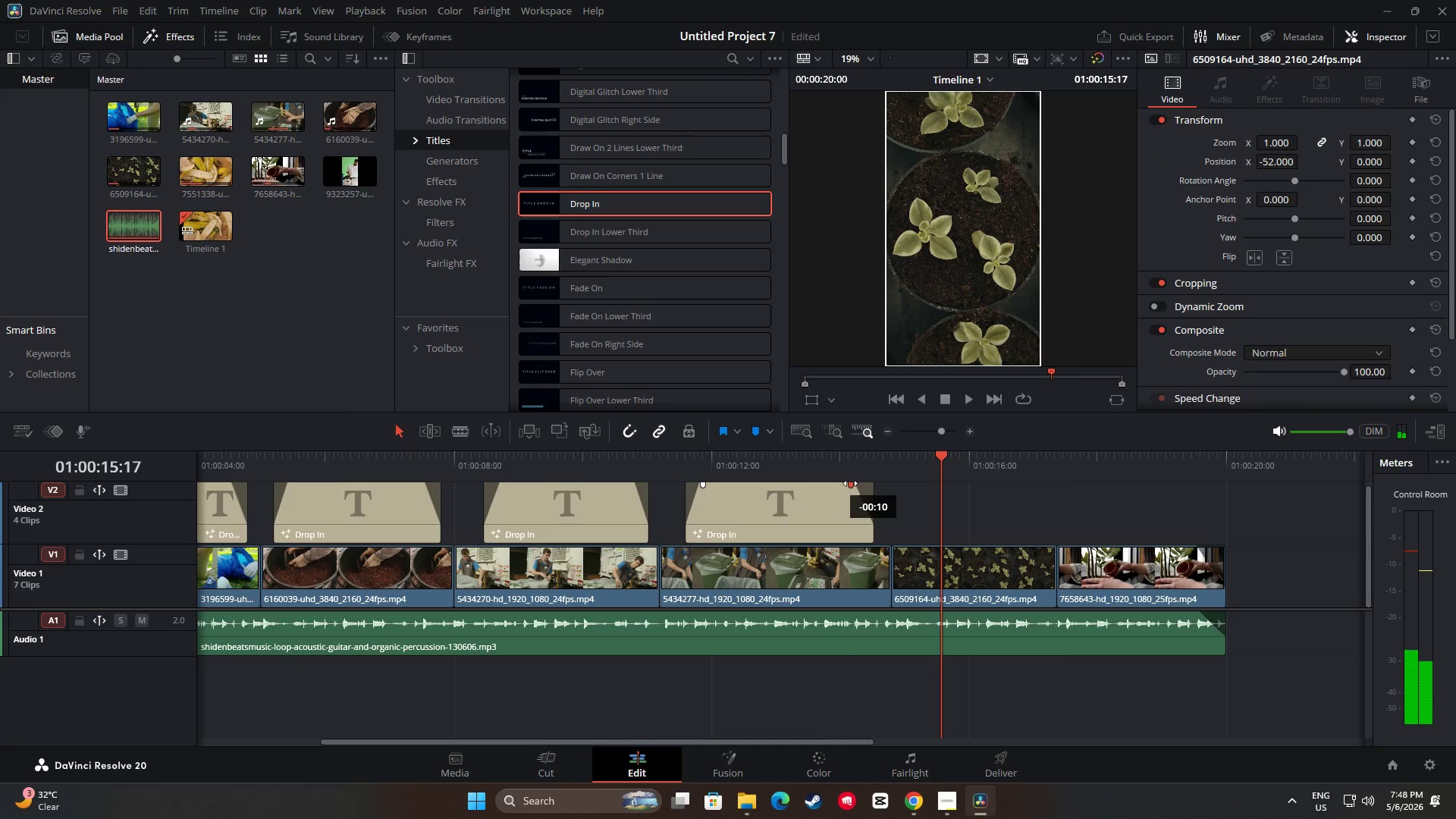 
left_click_drag(start_coordinate=[945, 457], to_coordinate=[585, 457])
 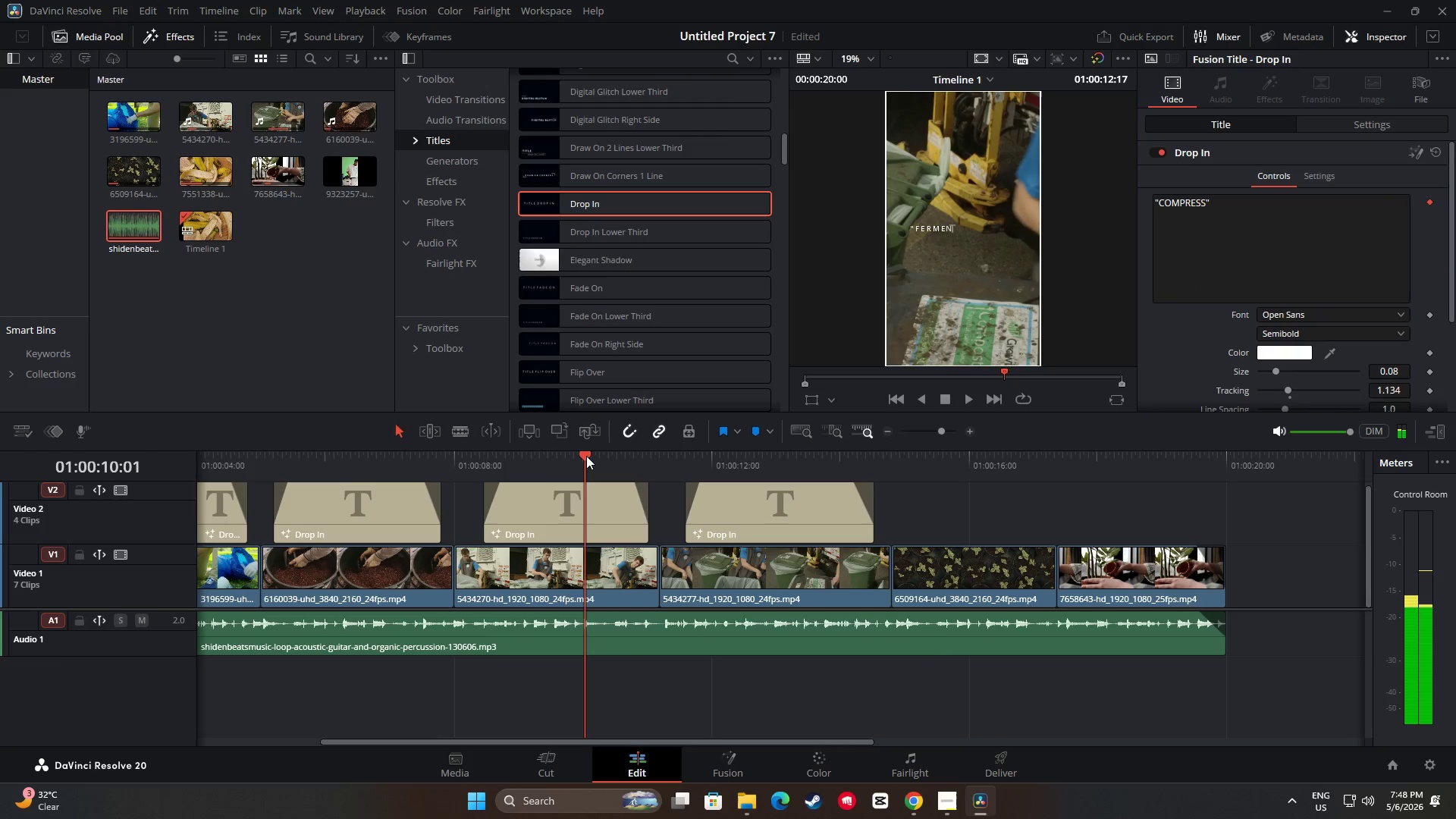 
key(Space)
 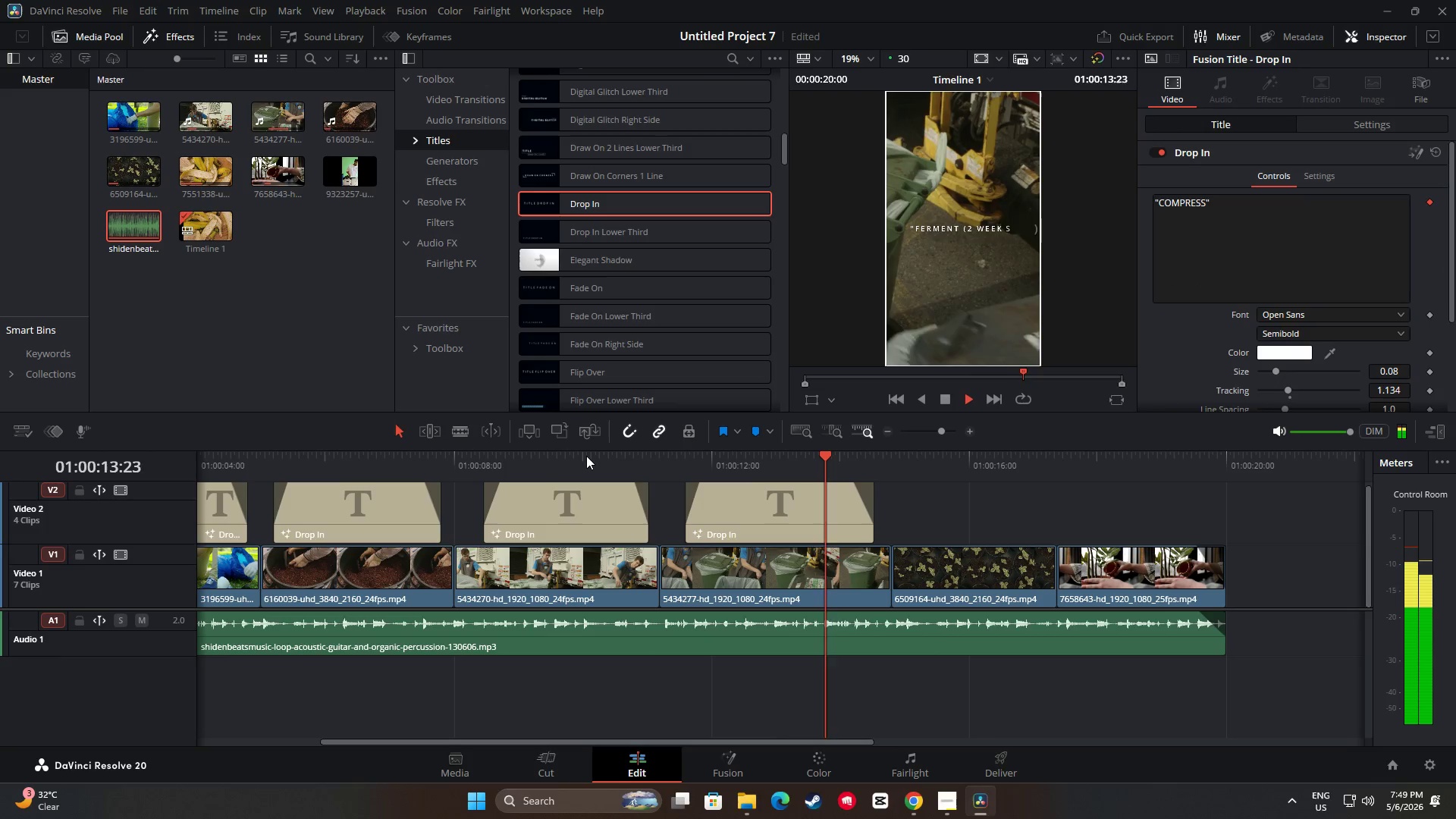 
wait(6.38)
 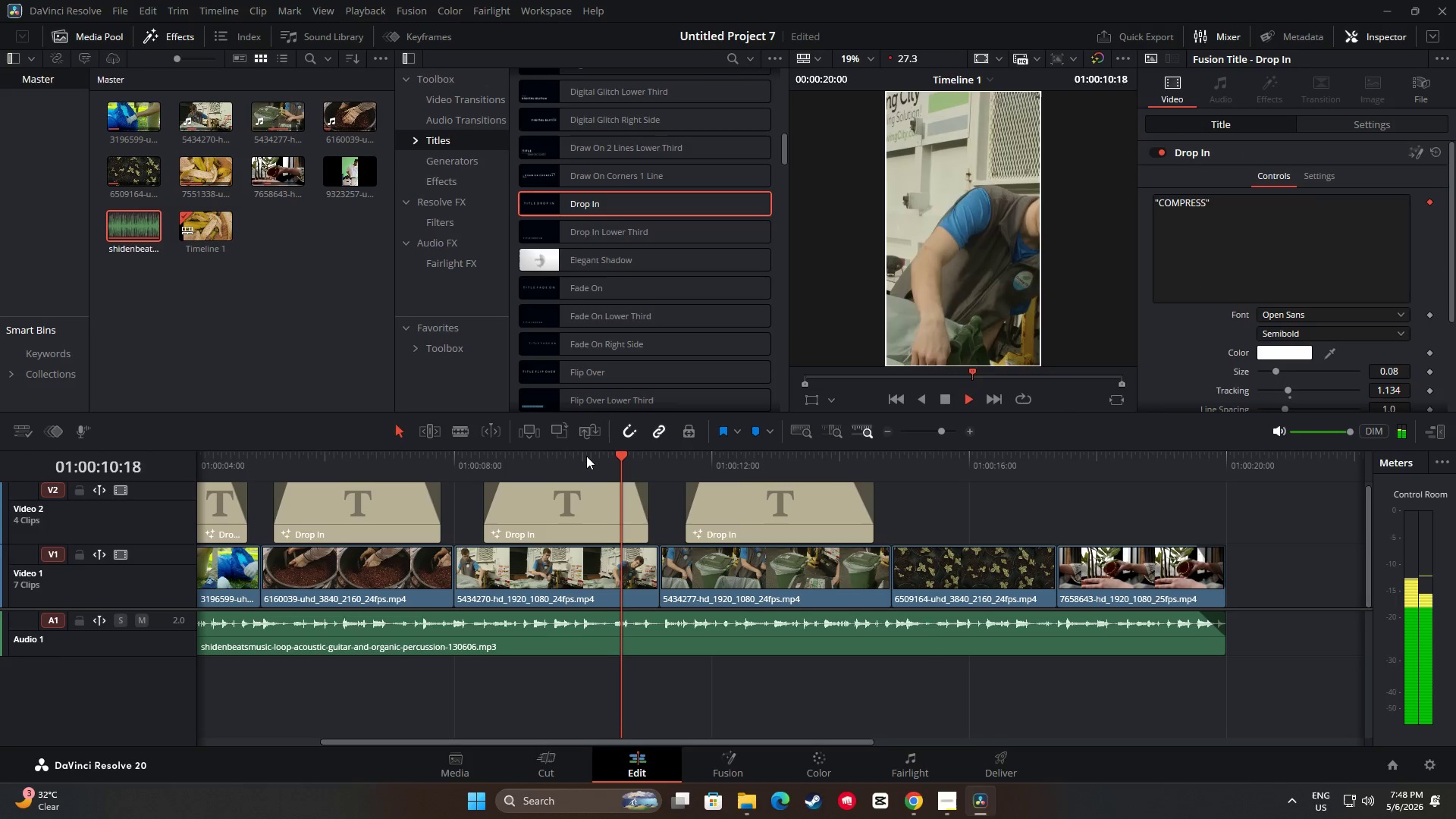 
key(Space)
 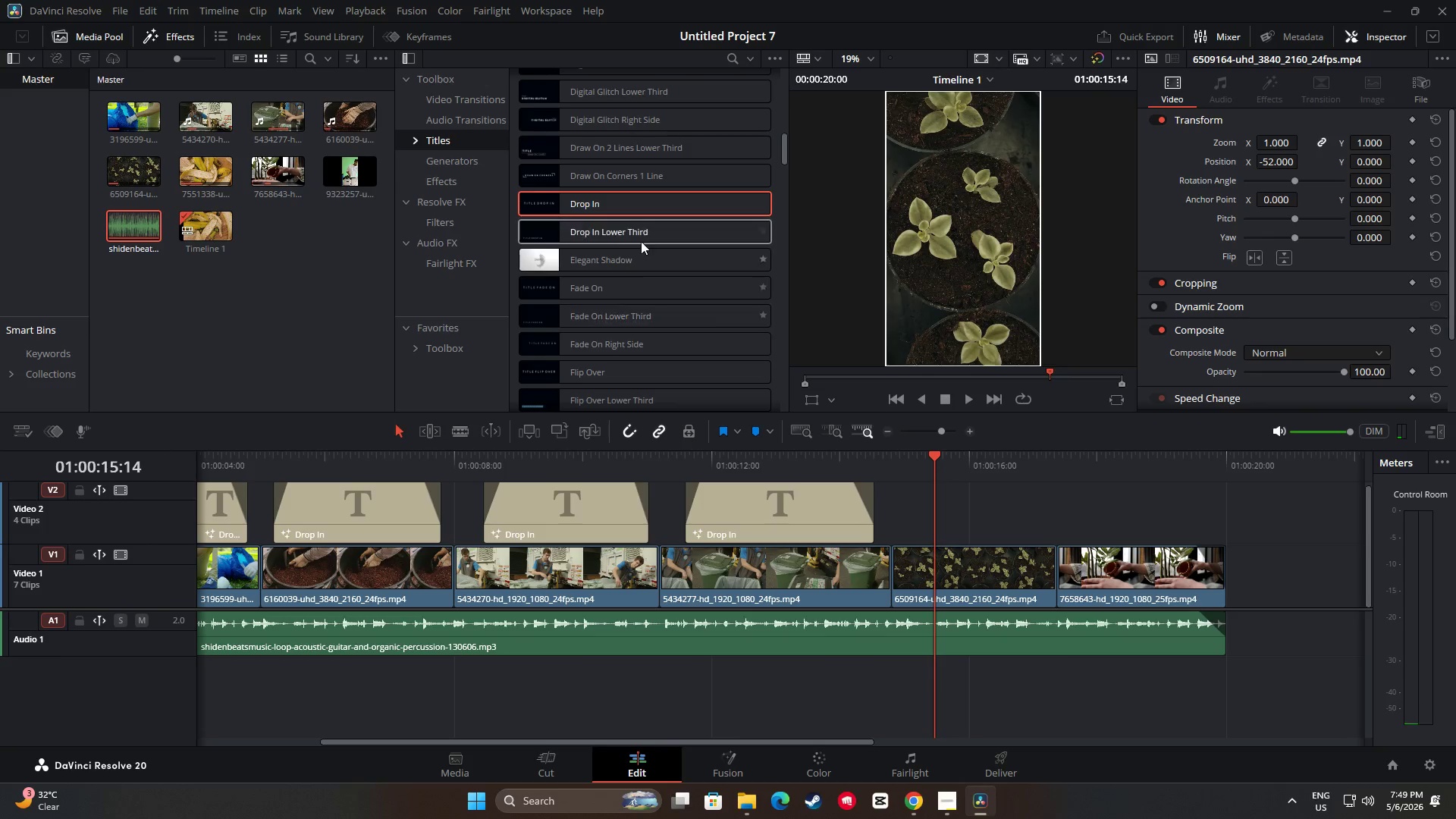 
wait(6.3)
 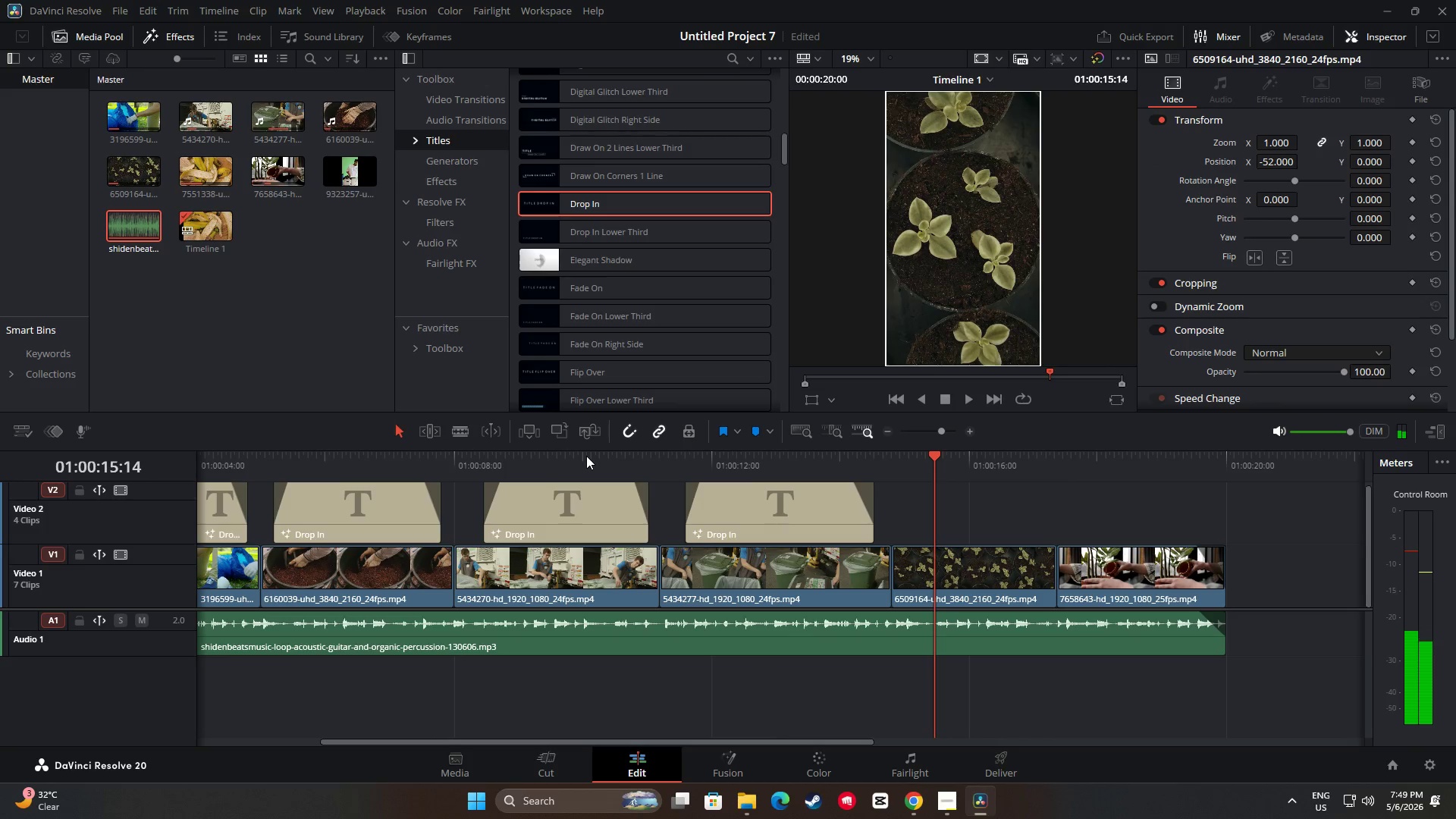 
left_click_drag(start_coordinate=[610, 205], to_coordinate=[905, 526])
 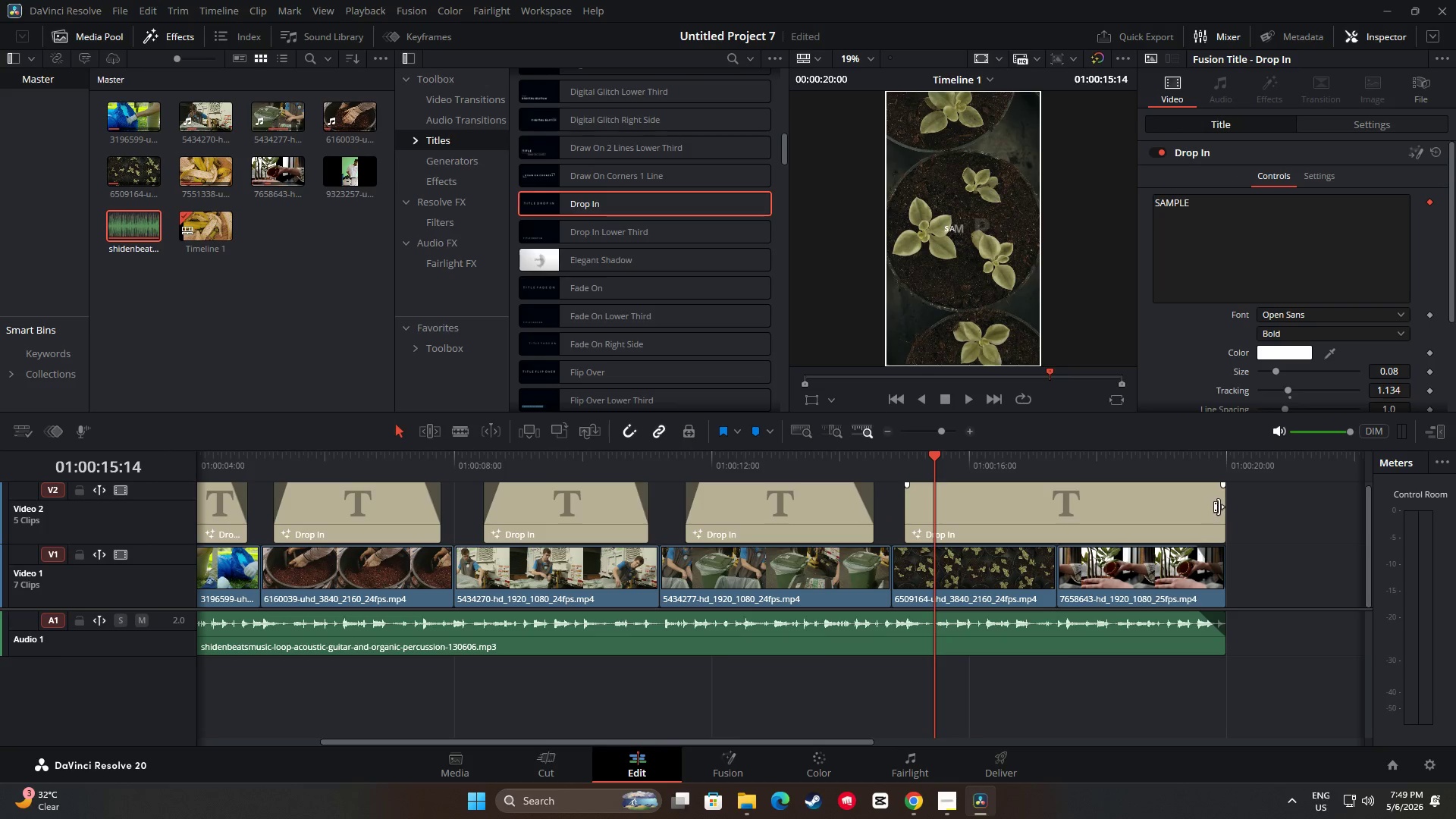 
left_click_drag(start_coordinate=[1219, 506], to_coordinate=[1034, 515])
 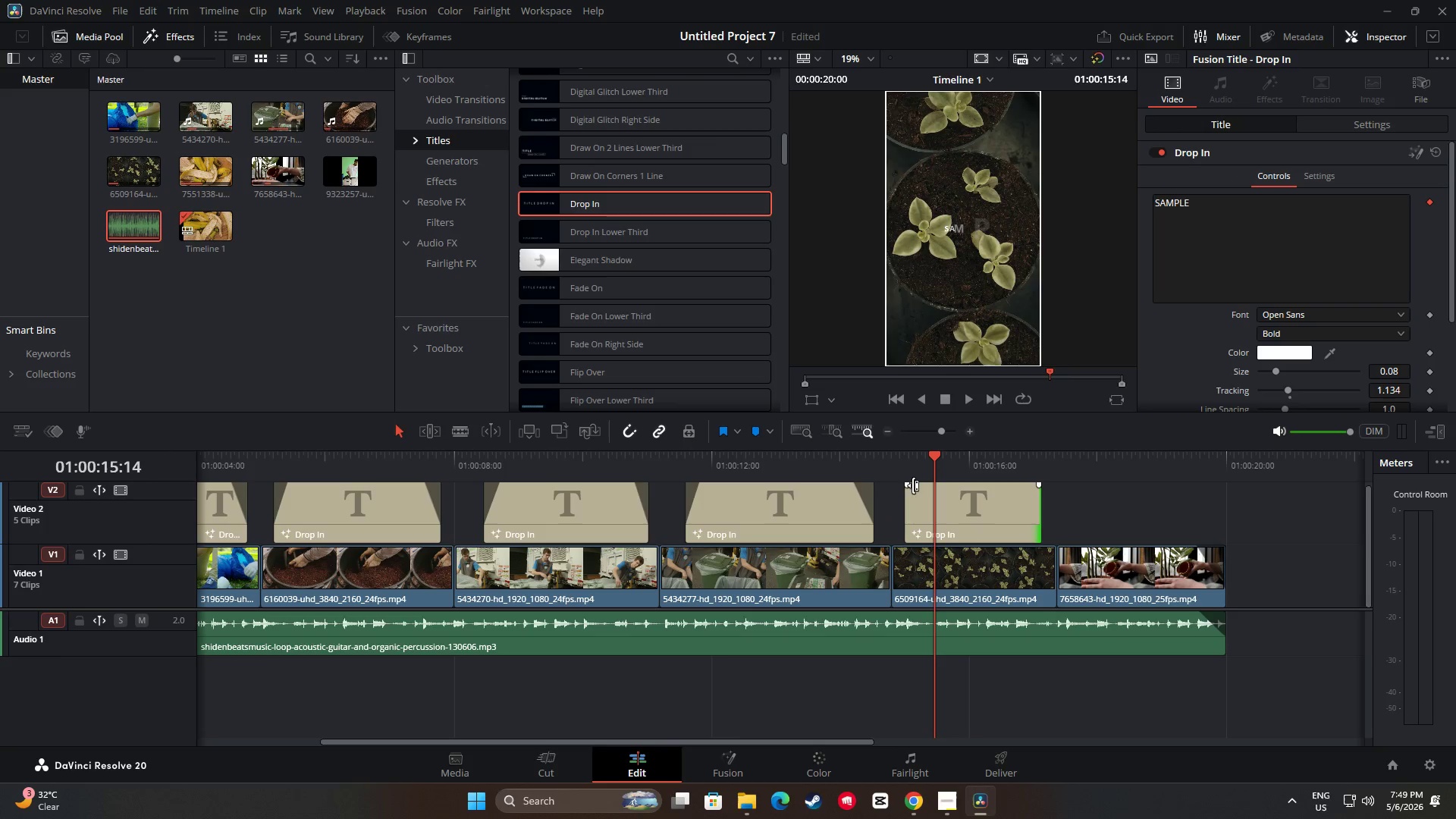 
left_click([912, 485])
 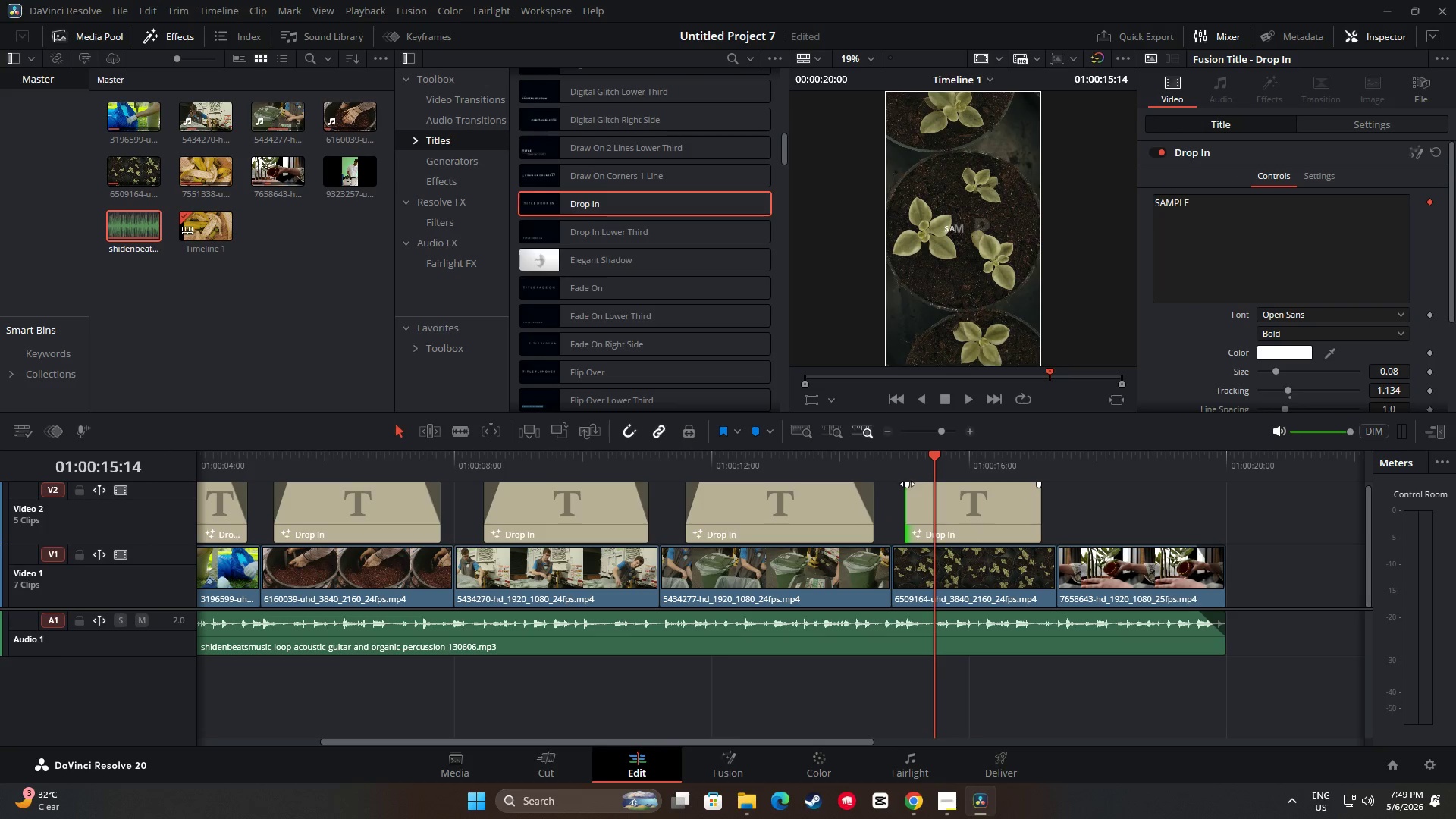 
left_click_drag(start_coordinate=[908, 484], to_coordinate=[922, 485])
 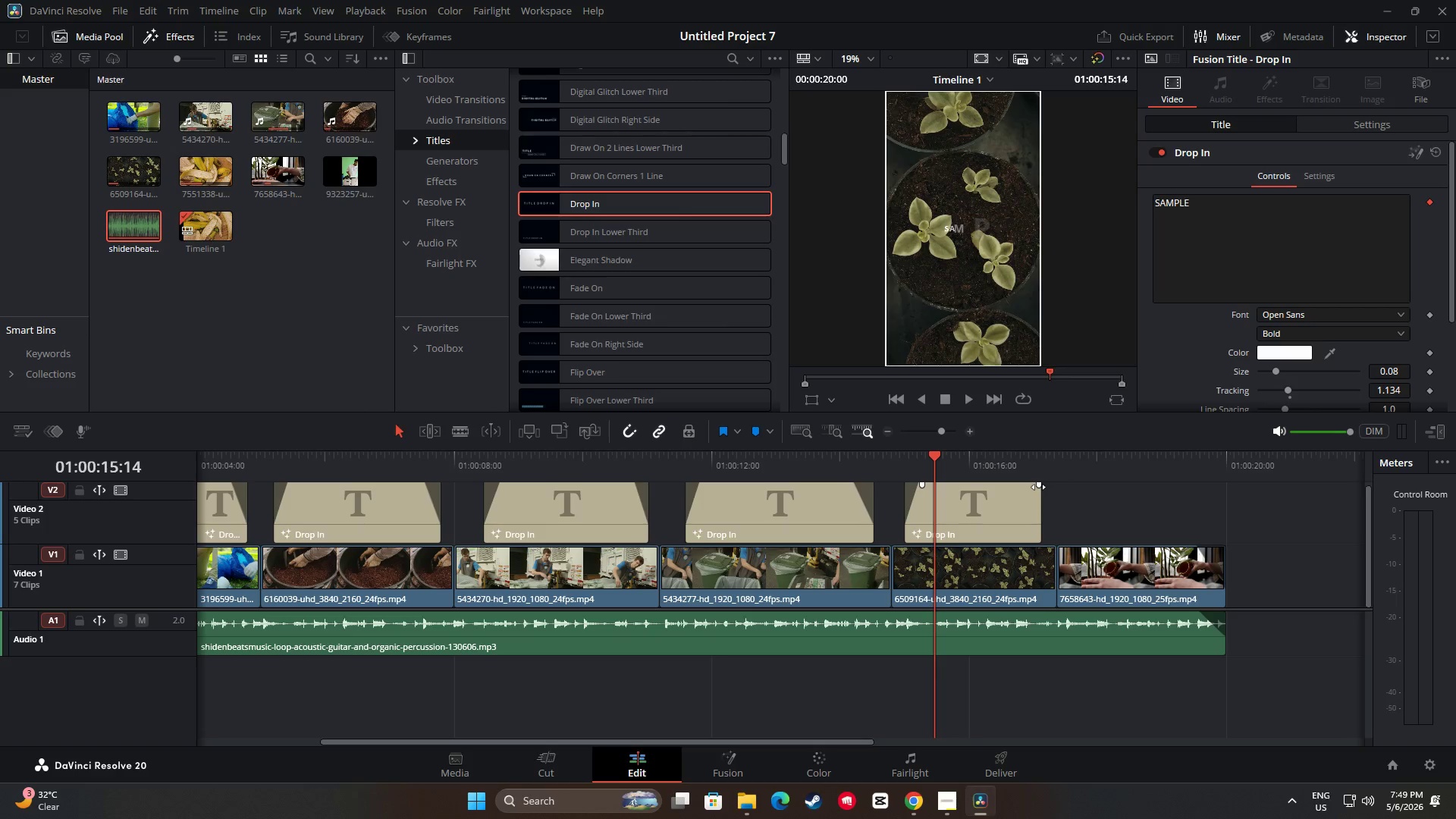 
left_click_drag(start_coordinate=[1038, 487], to_coordinate=[1023, 486])
 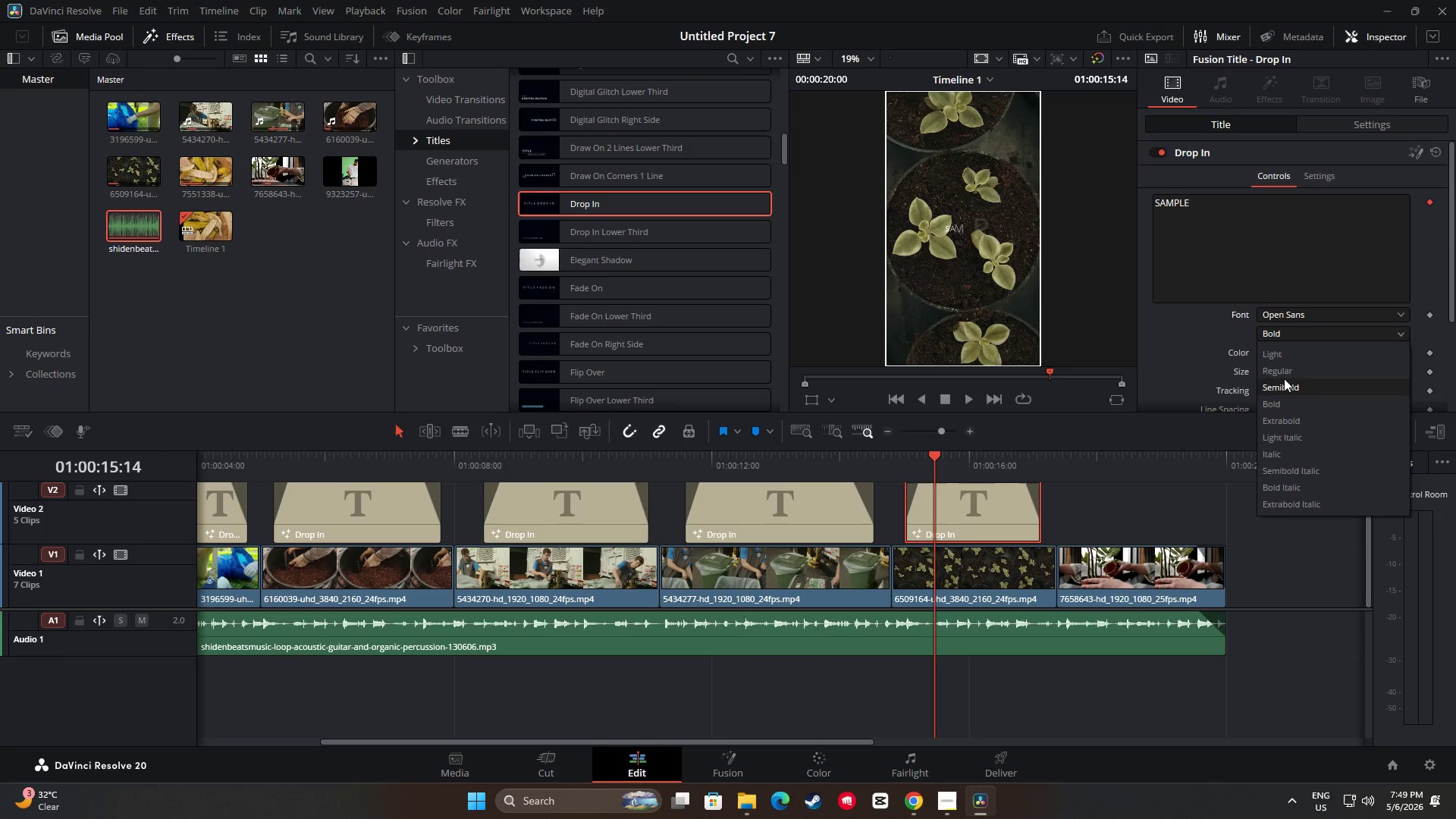 
left_click_drag(start_coordinate=[1207, 216], to_coordinate=[1151, 207])
 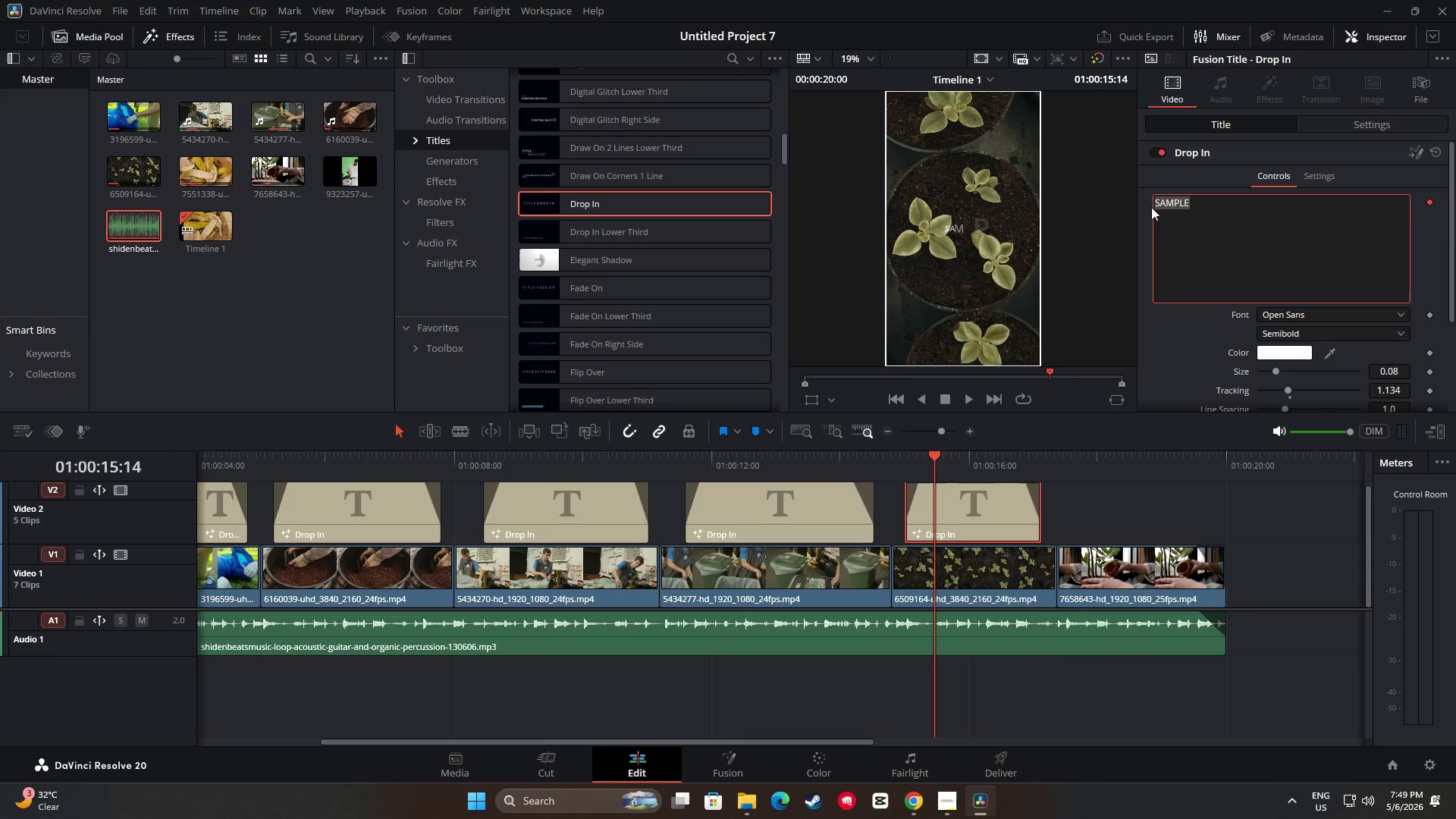 
type(RI)
key(Backspace)
key(Backspace)
key(Backspace)
type("RICH SOIL")
 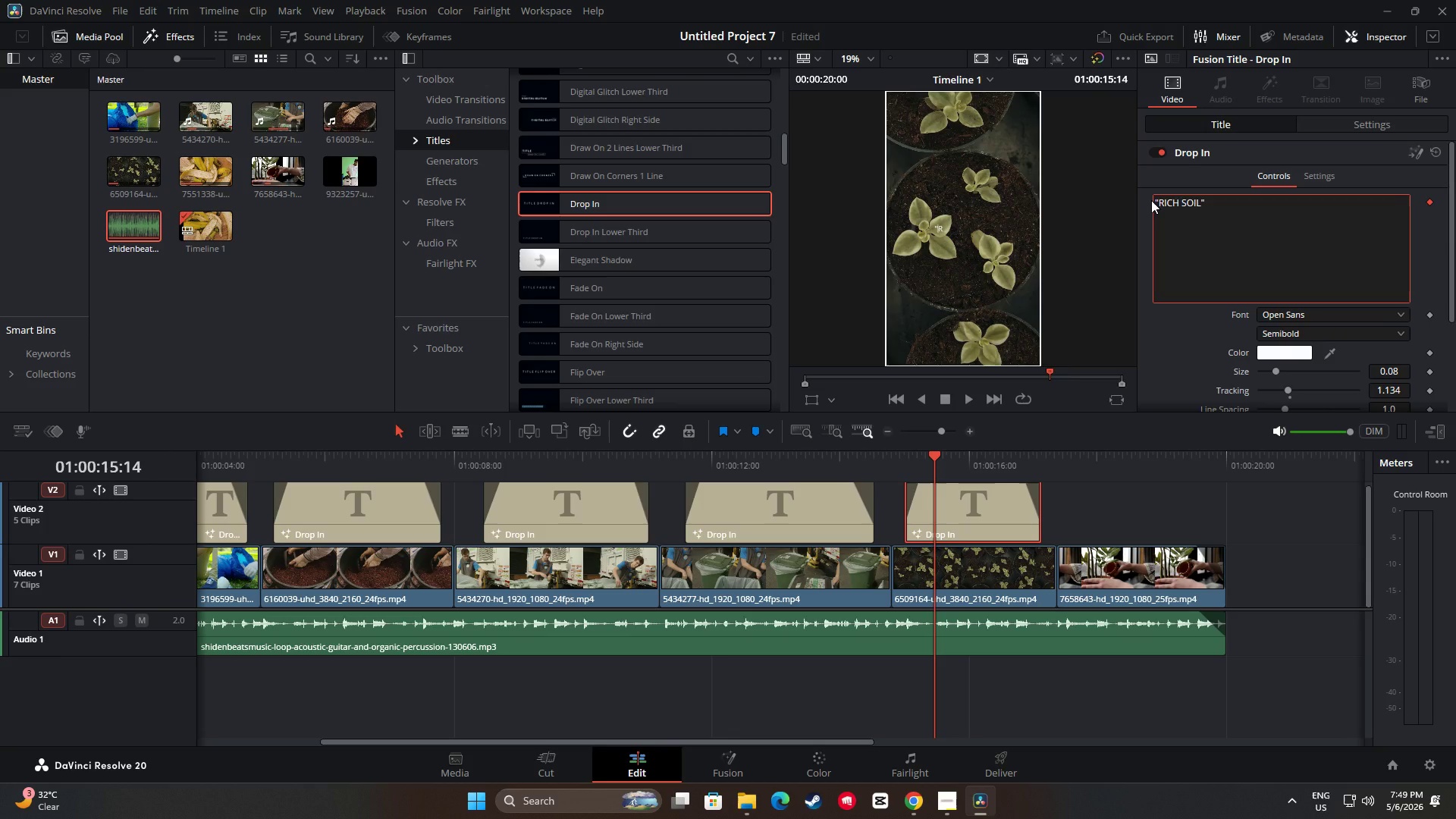 
left_click_drag(start_coordinate=[934, 454], to_coordinate=[858, 453])
 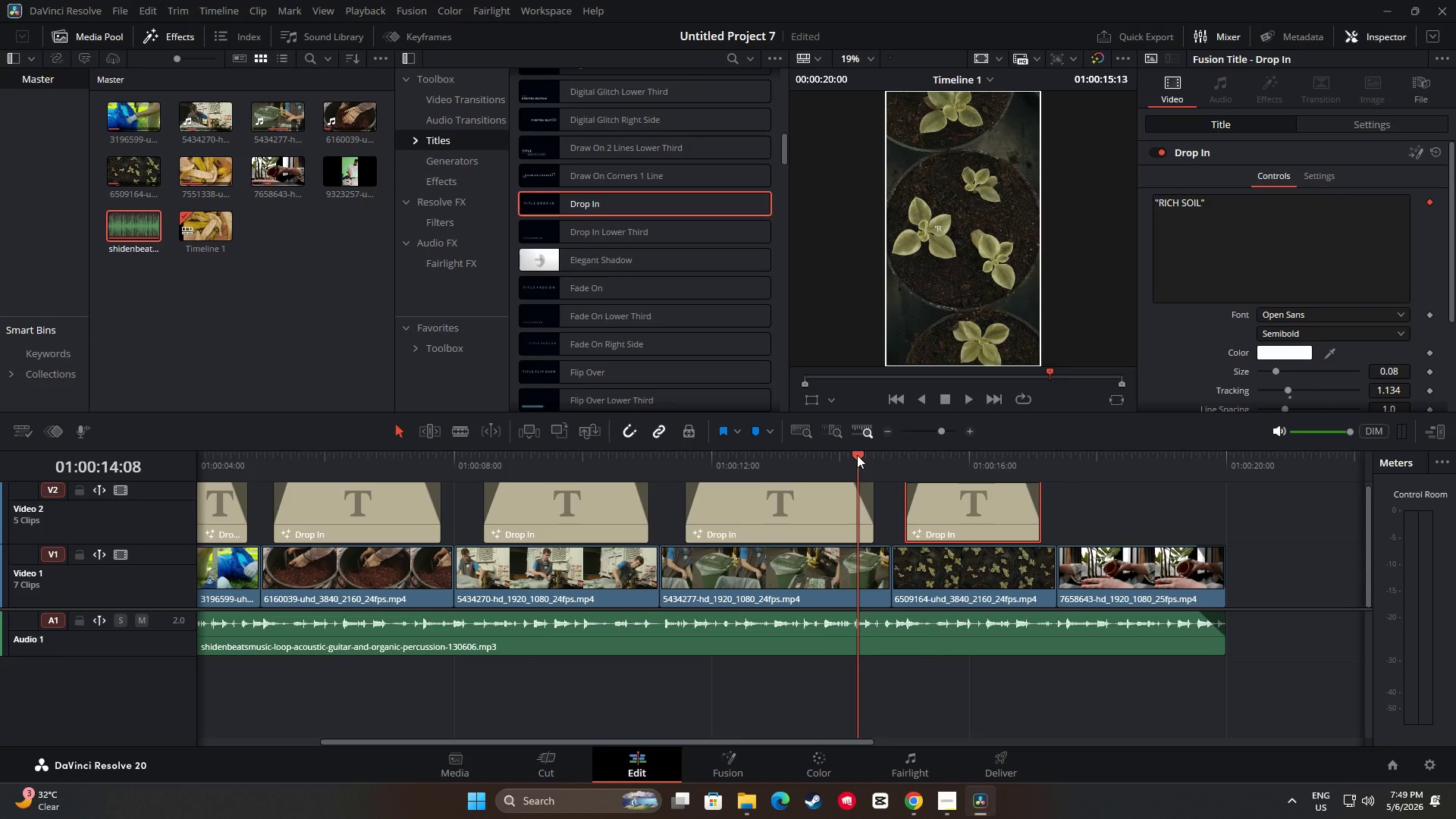 
key(Space)
 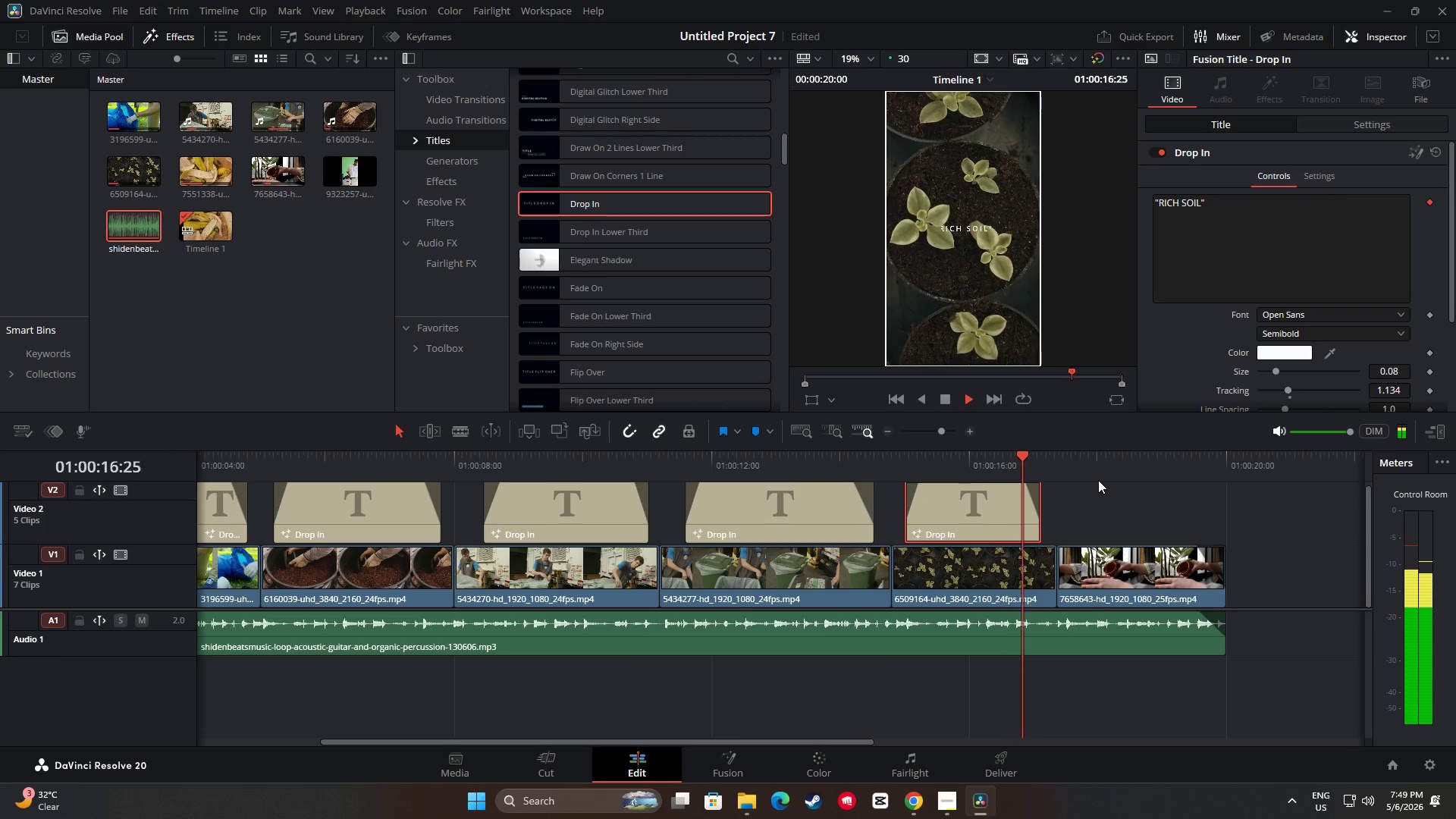 
key(Space)
 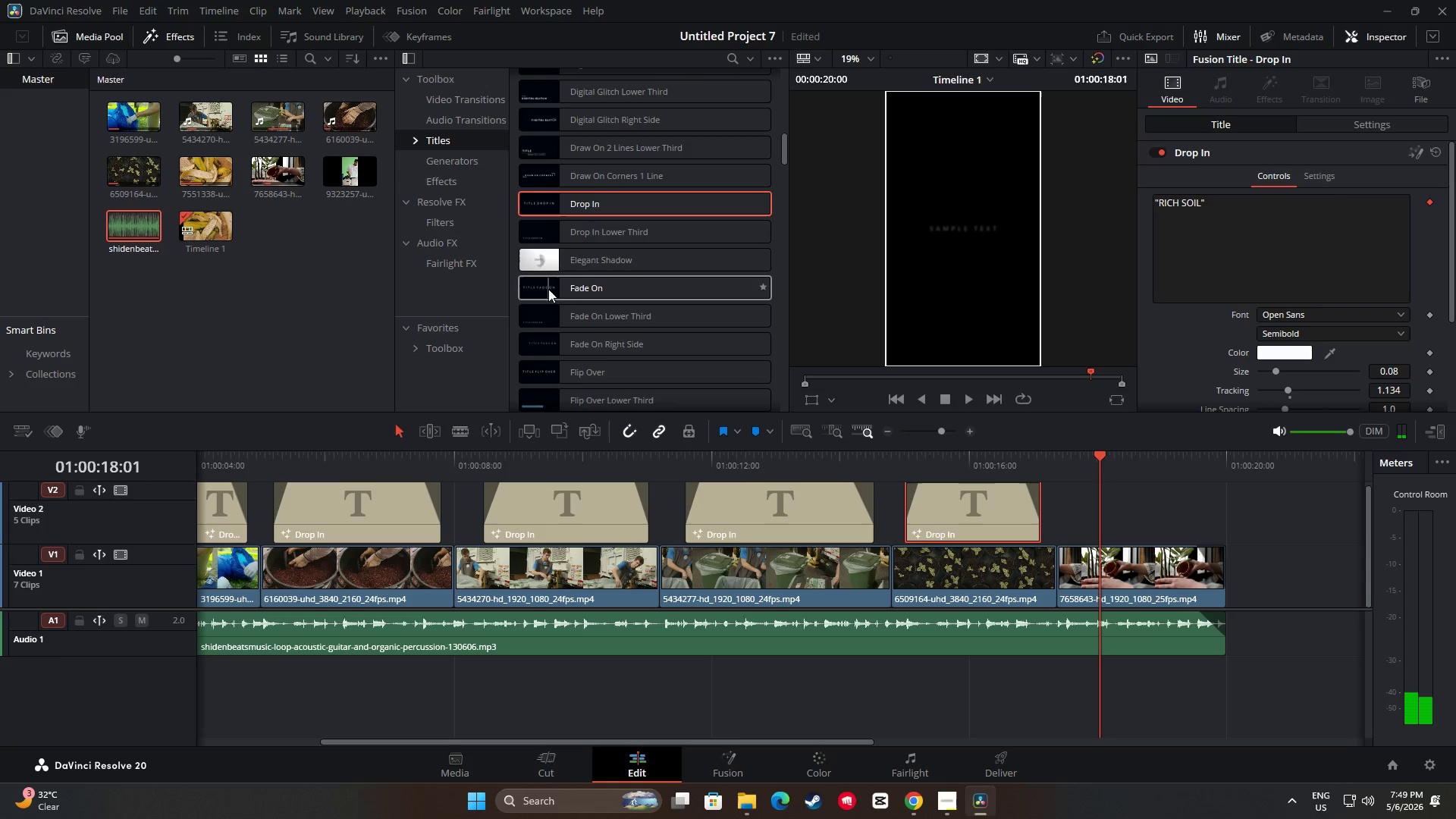 
left_click_drag(start_coordinate=[545, 291], to_coordinate=[1067, 513])
 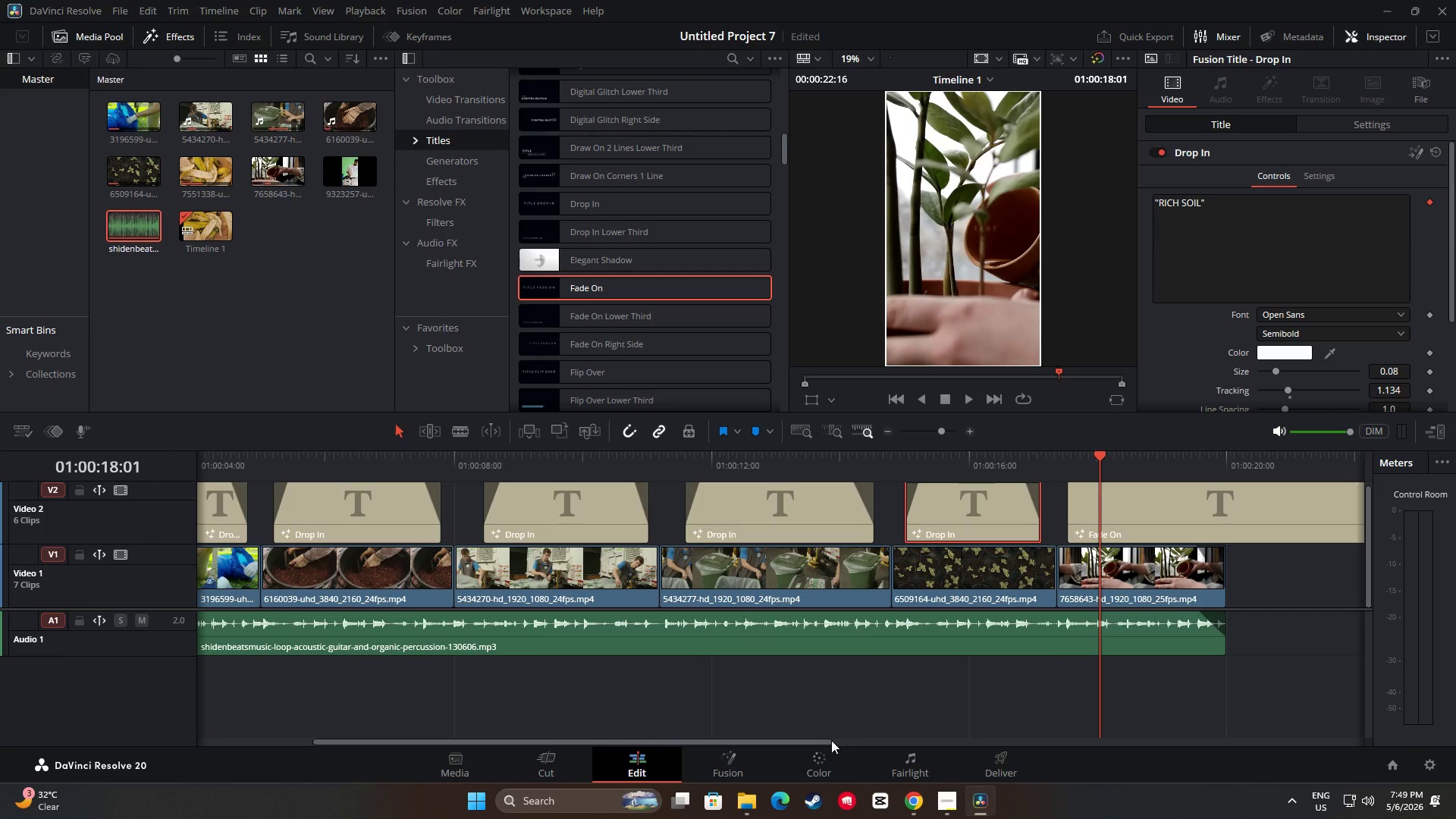 
left_click_drag(start_coordinate=[825, 742], to_coordinate=[928, 741])
 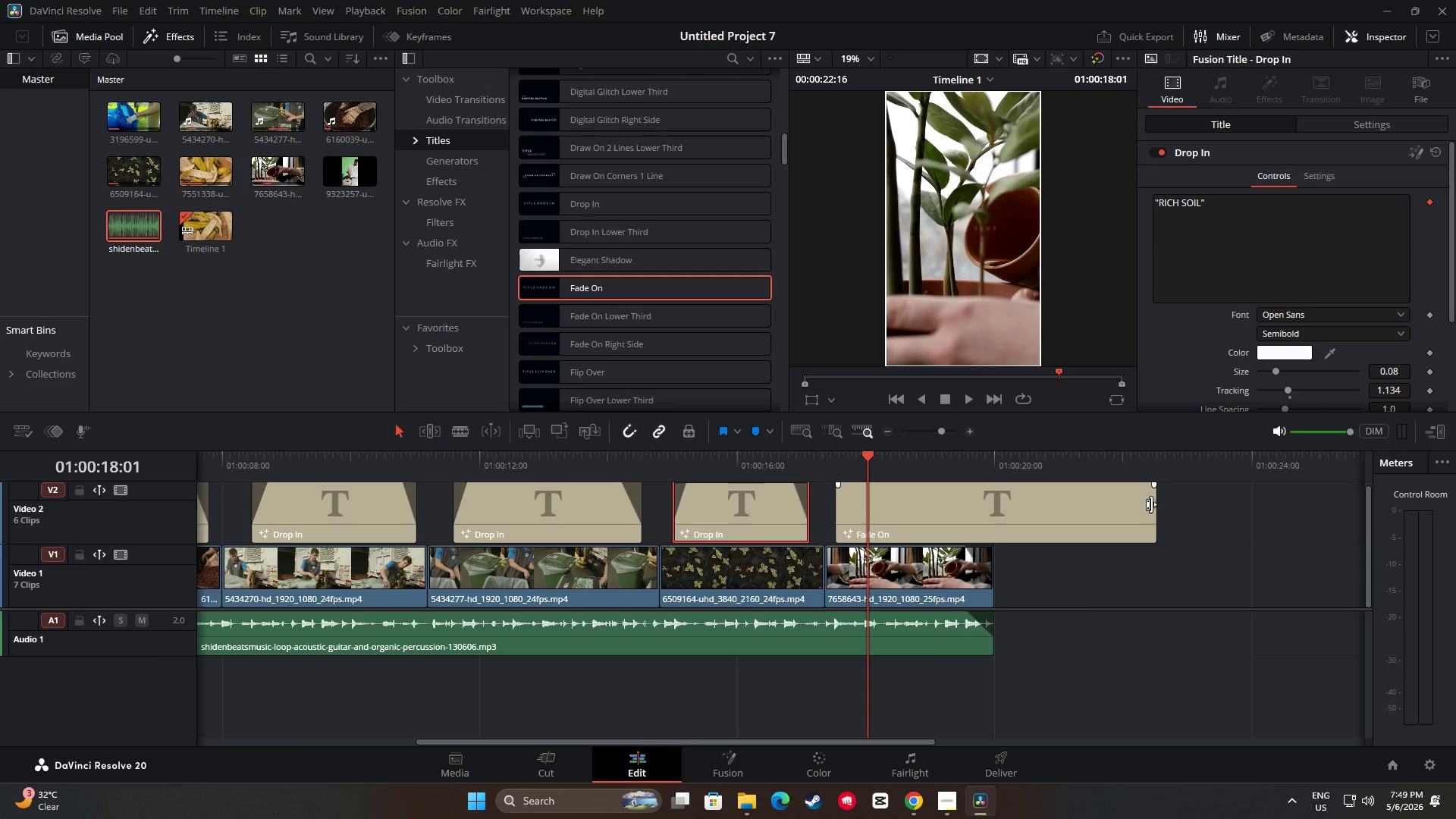 
left_click_drag(start_coordinate=[1151, 504], to_coordinate=[985, 505])
 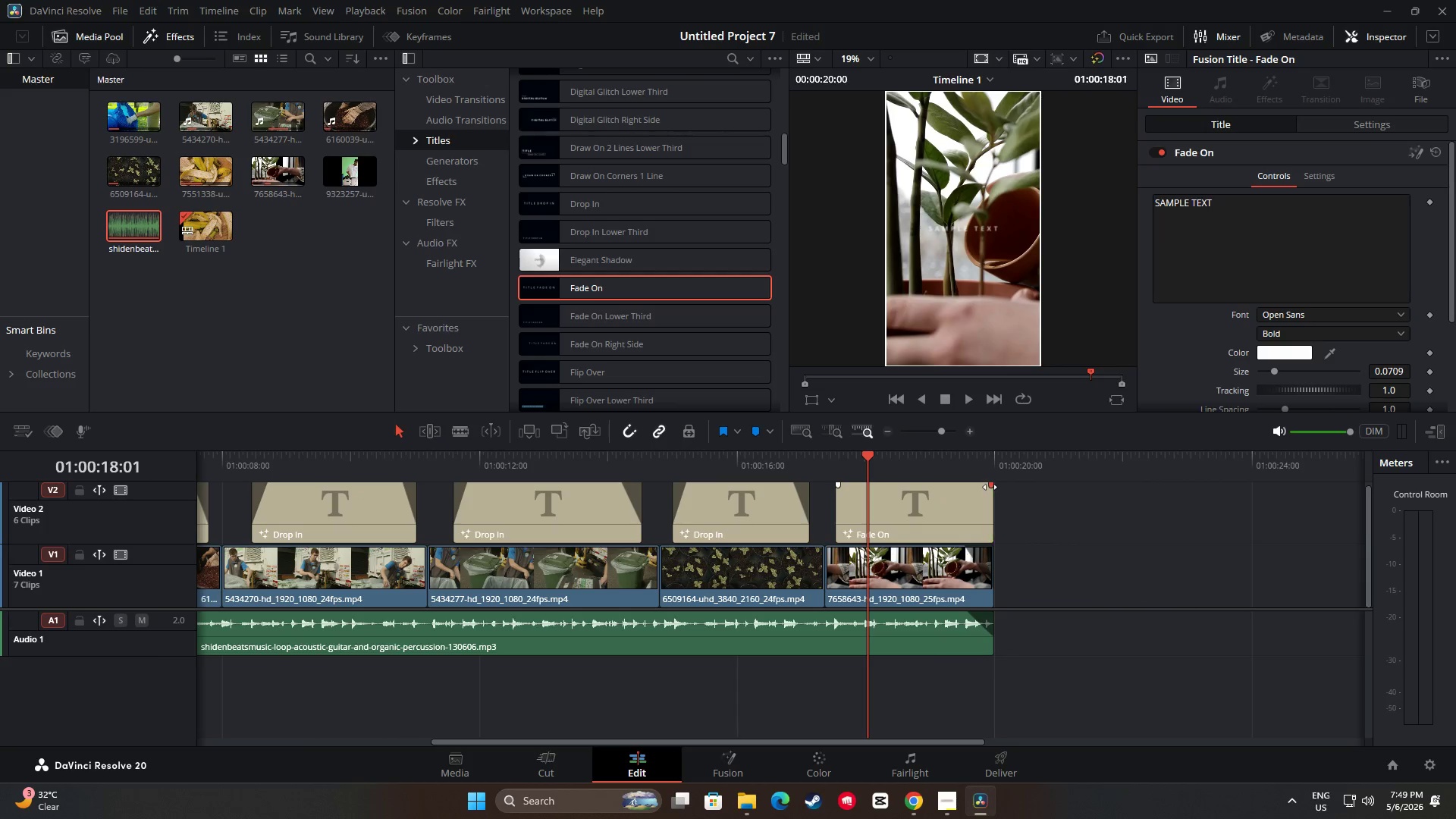 
left_click_drag(start_coordinate=[990, 487], to_coordinate=[969, 485])
 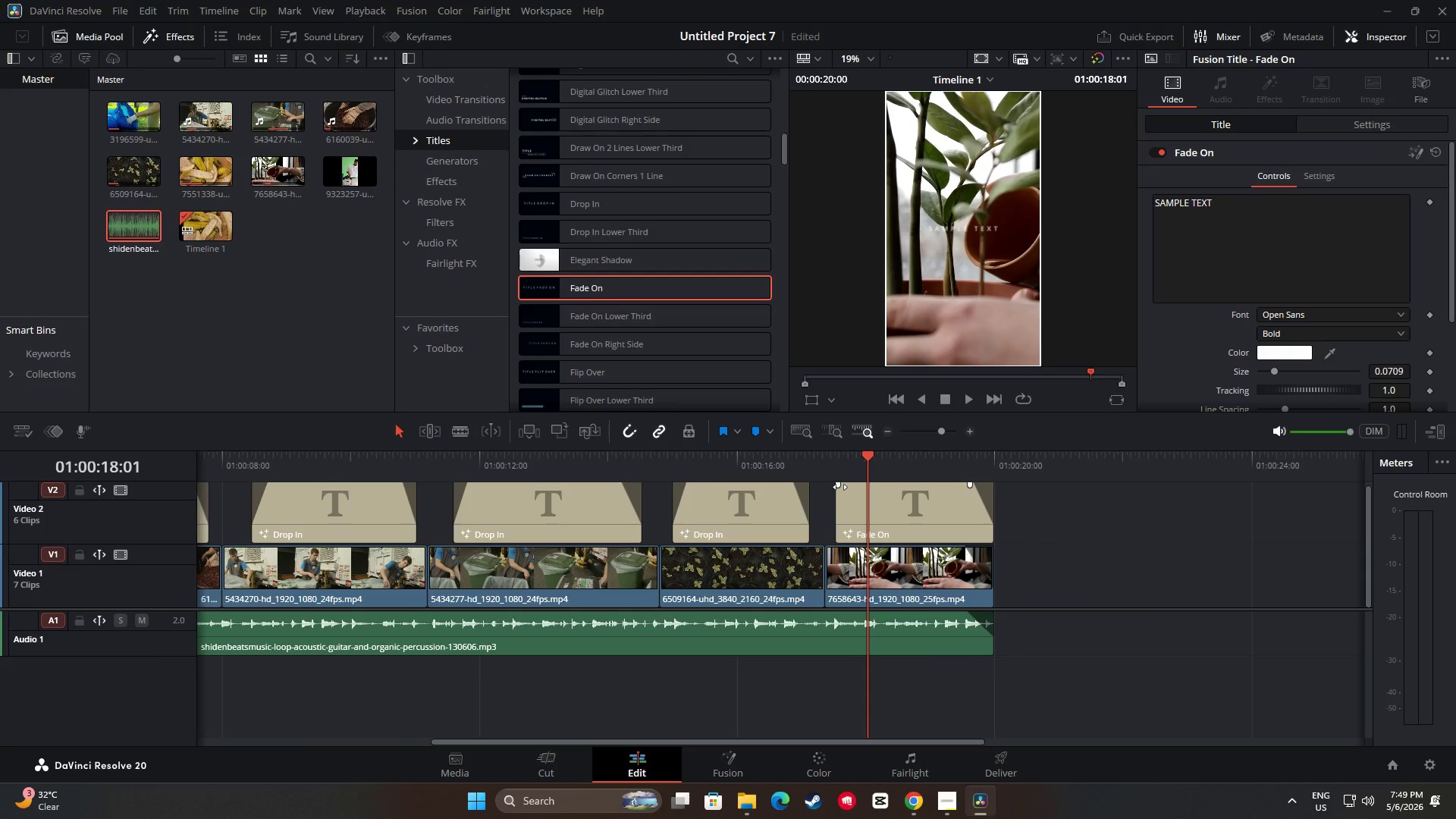 
left_click_drag(start_coordinate=[839, 487], to_coordinate=[847, 487])
 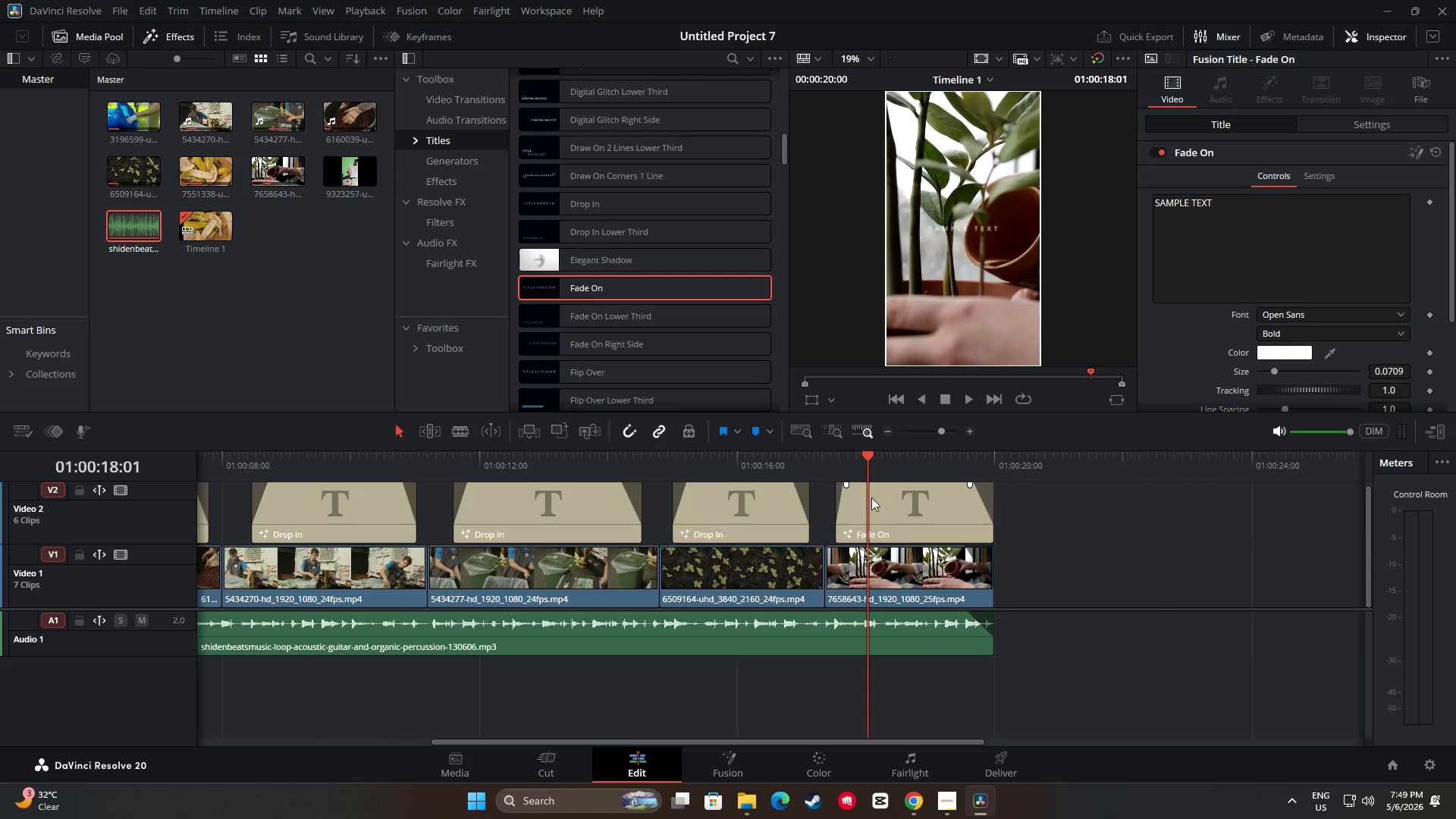 
left_click([904, 520])
 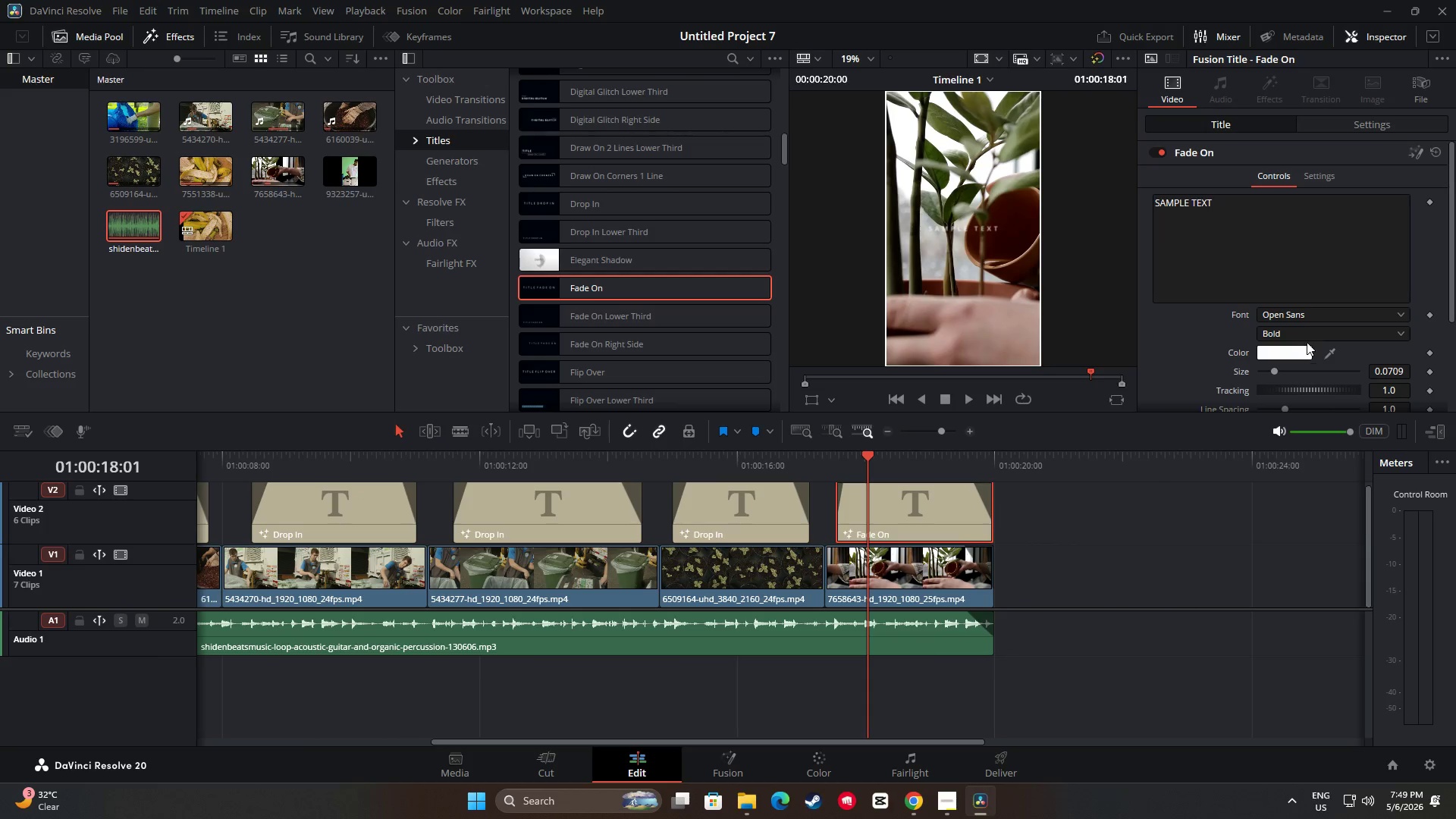 
left_click([1306, 337])
 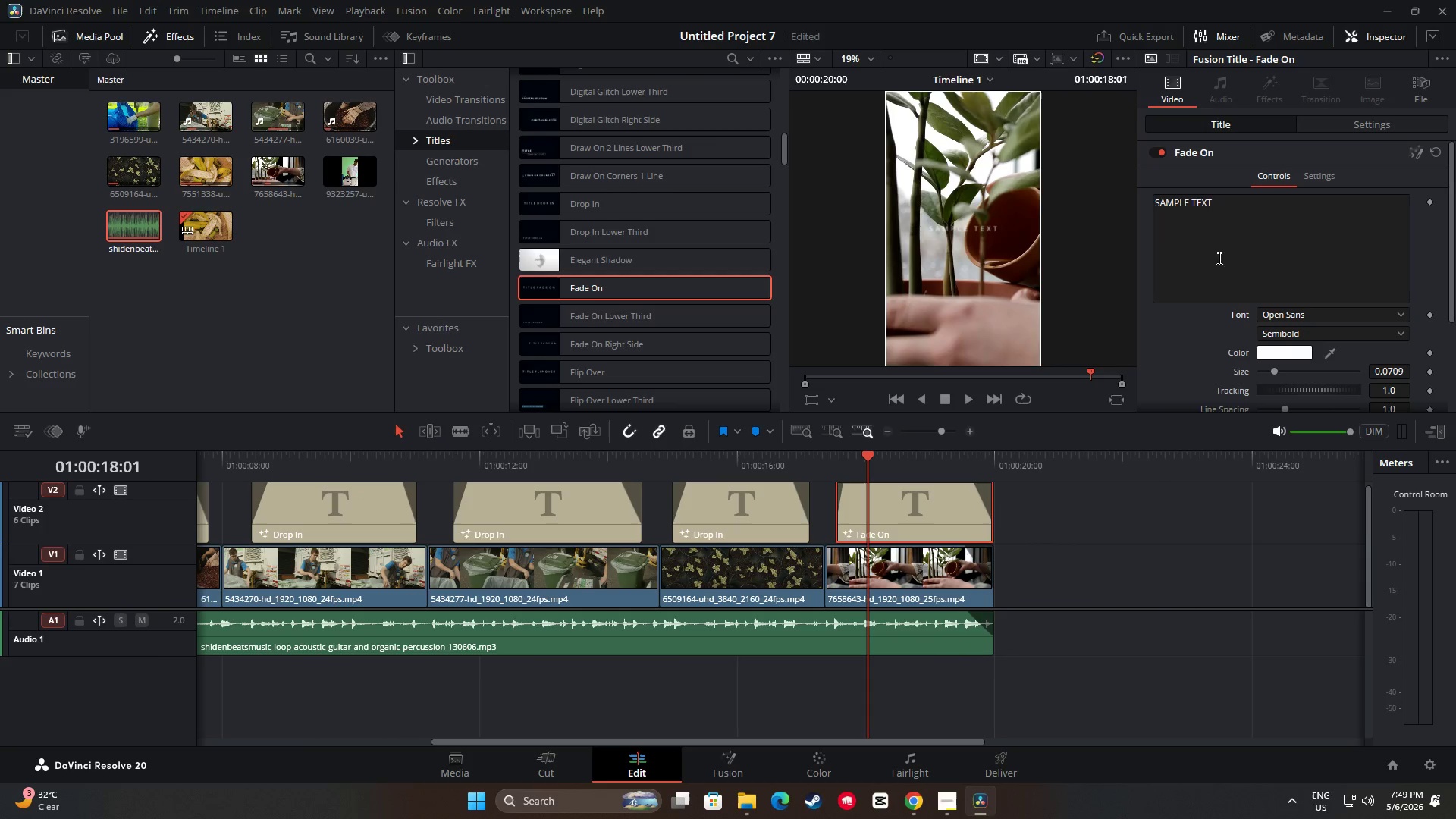 
left_click_drag(start_coordinate=[1221, 214], to_coordinate=[1161, 205])
 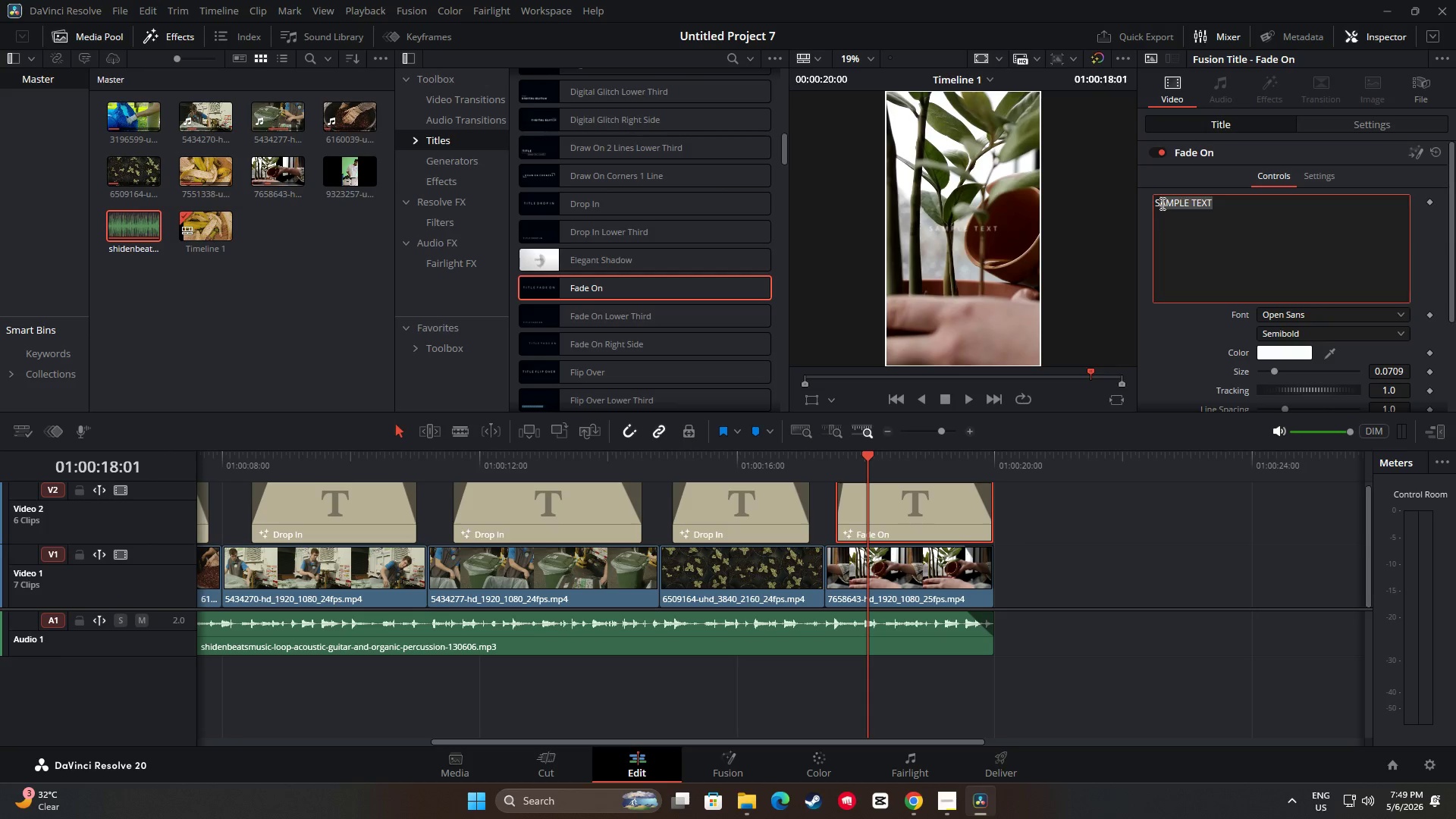 
key(Backspace)
type("COMPOST)
 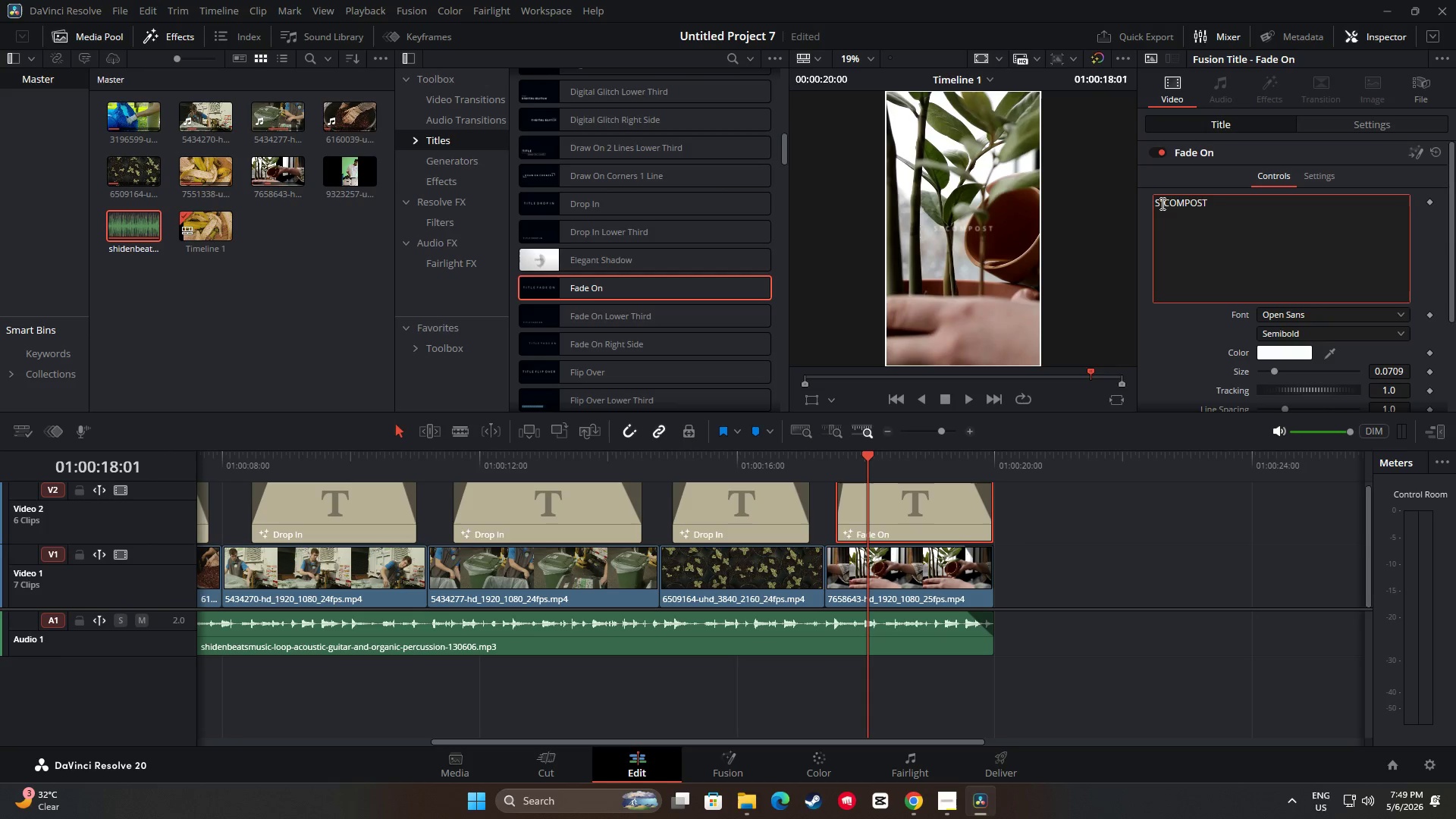 
left_click([1165, 199])
 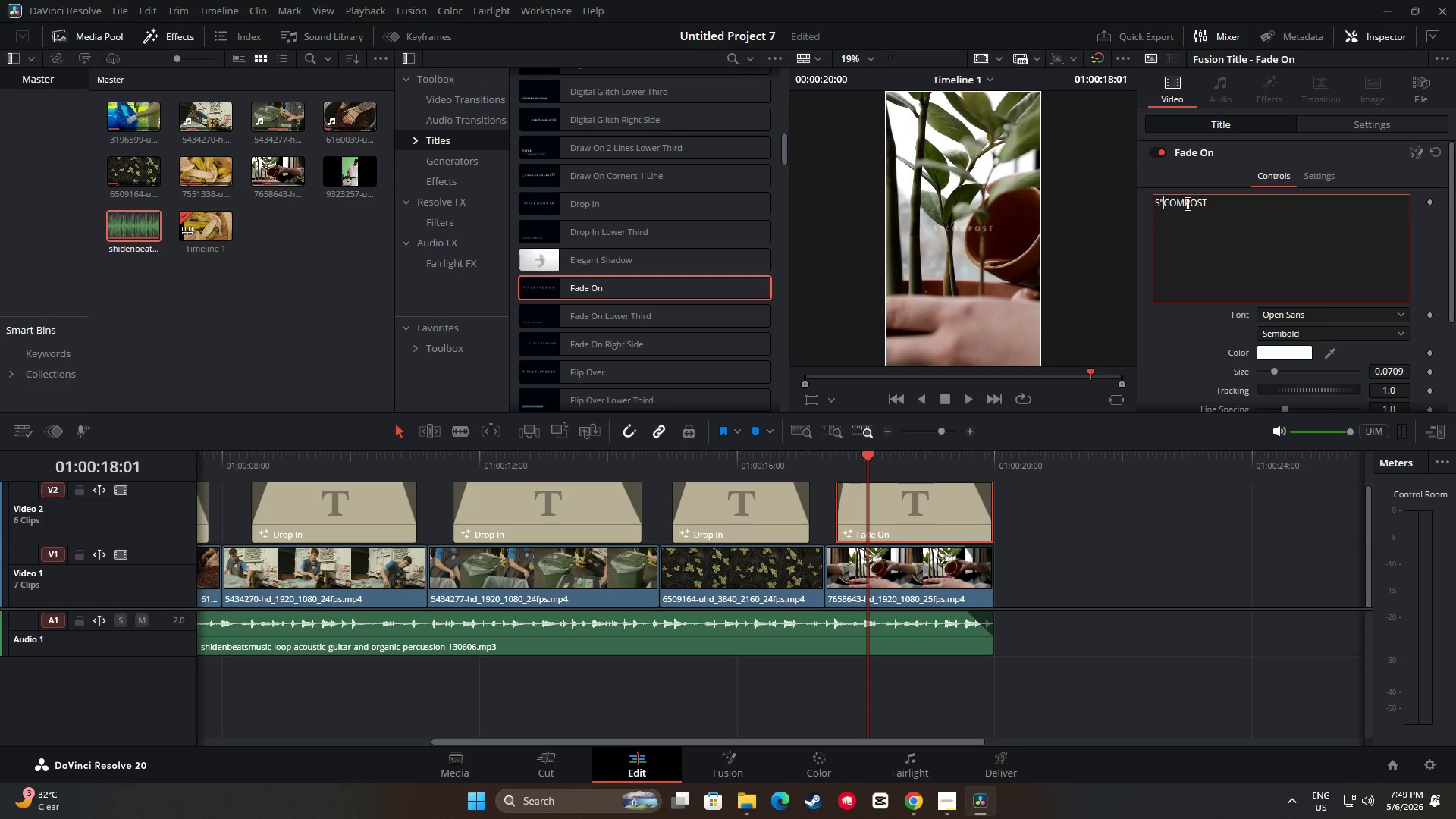 
key(ArrowLeft)
 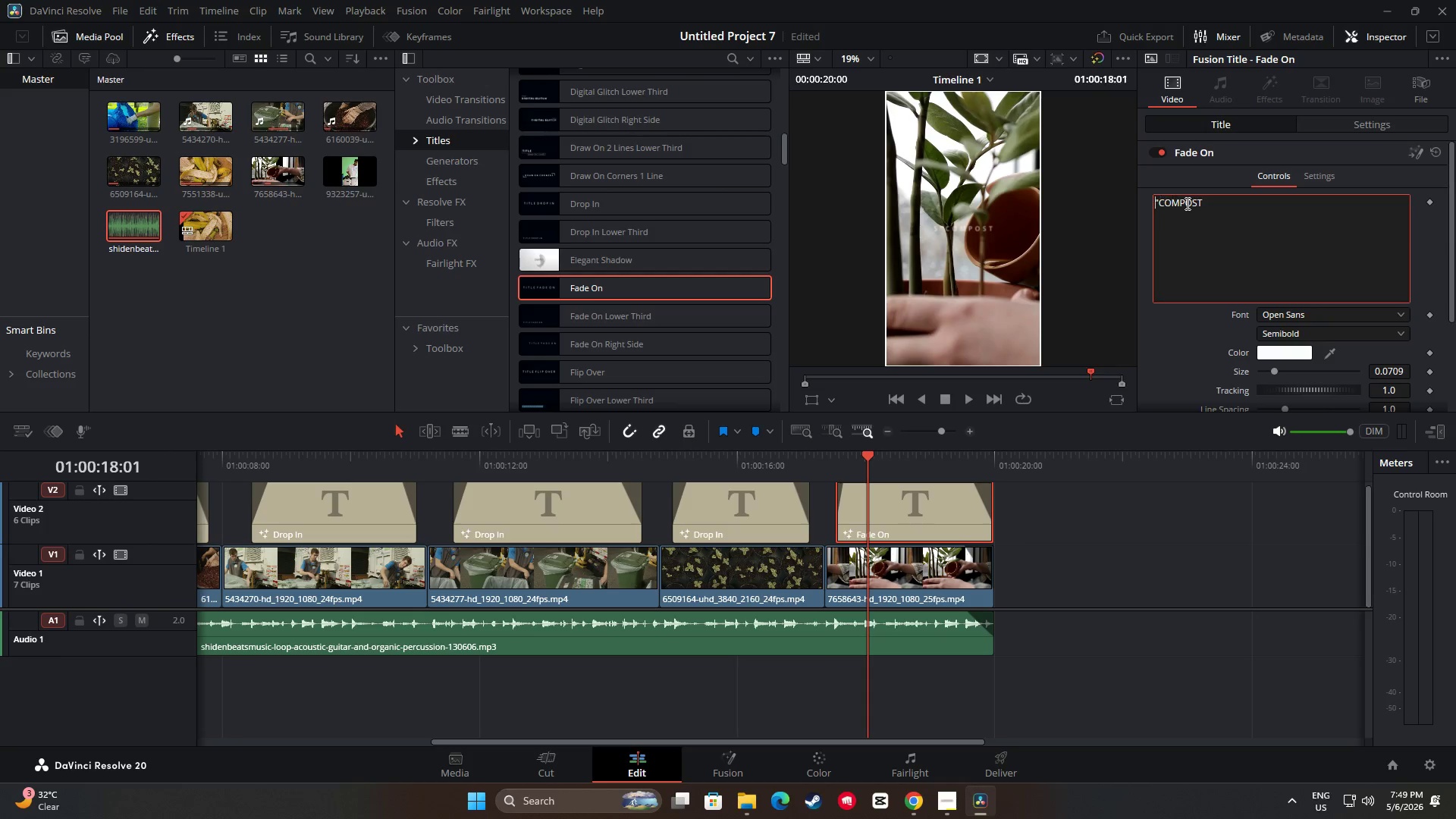 
key(Backspace)
 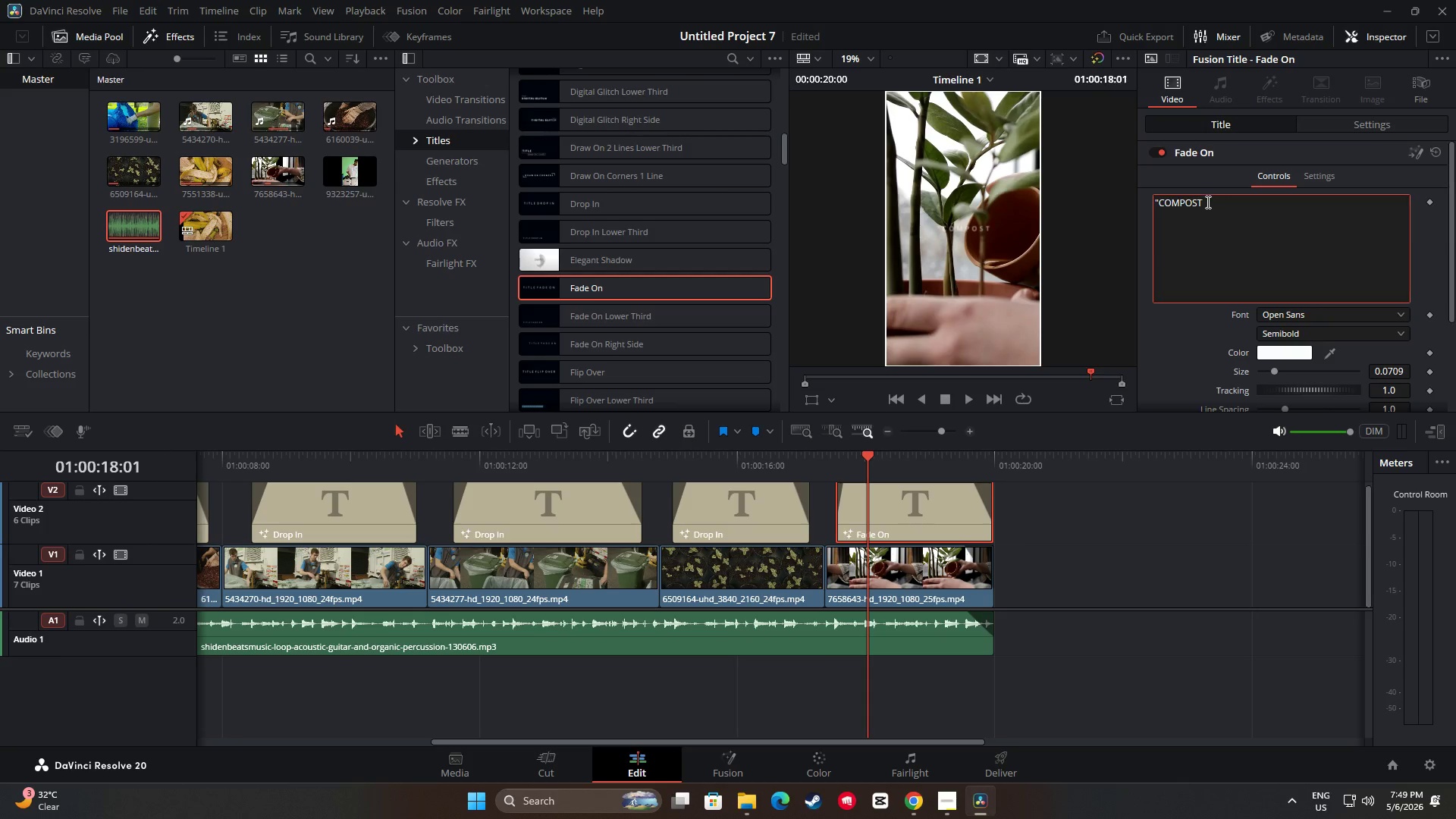 
type( ANYP)
key(Backspace)
type(WHERE")
 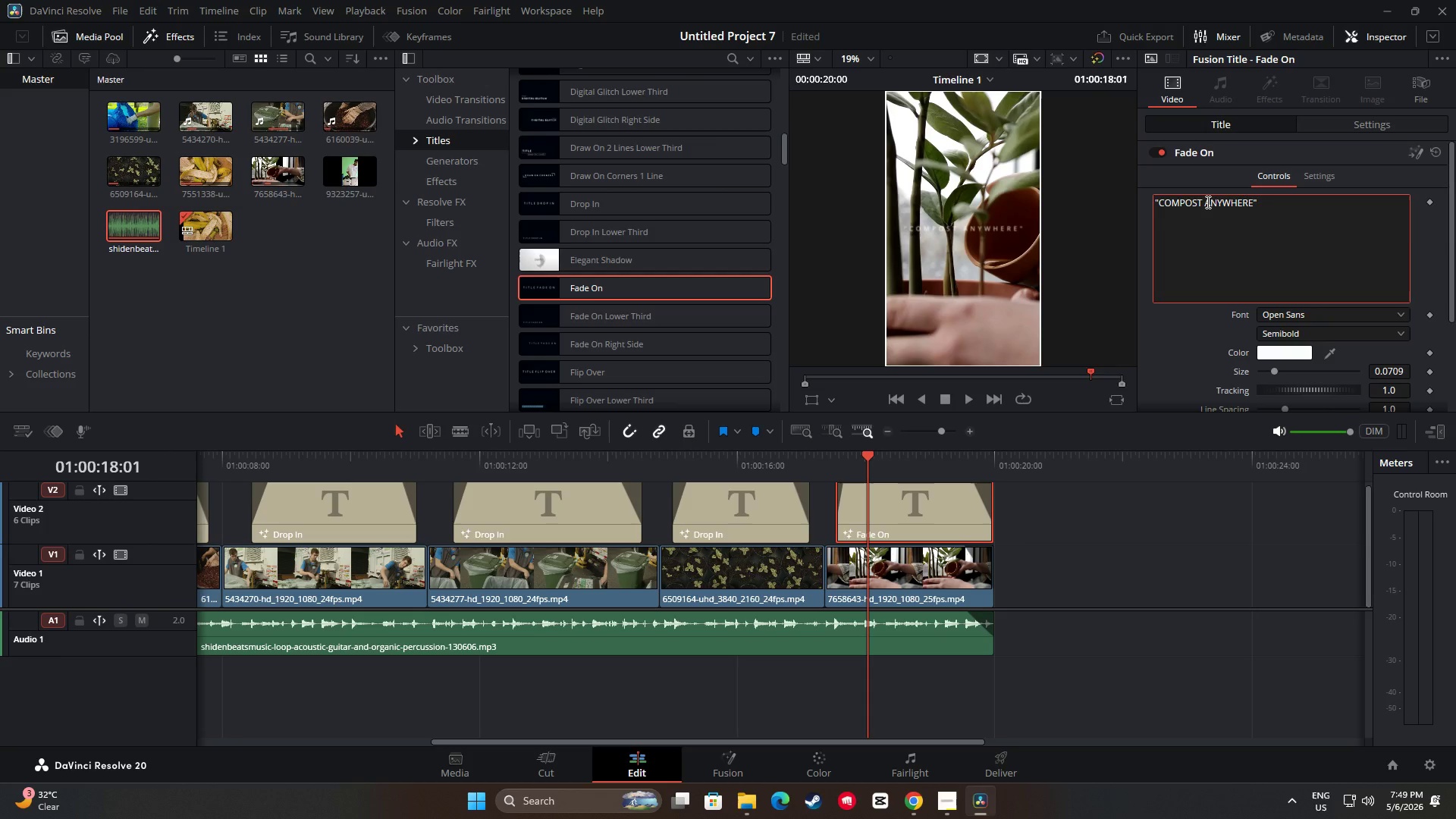 
left_click_drag(start_coordinate=[864, 454], to_coordinate=[761, 455])
 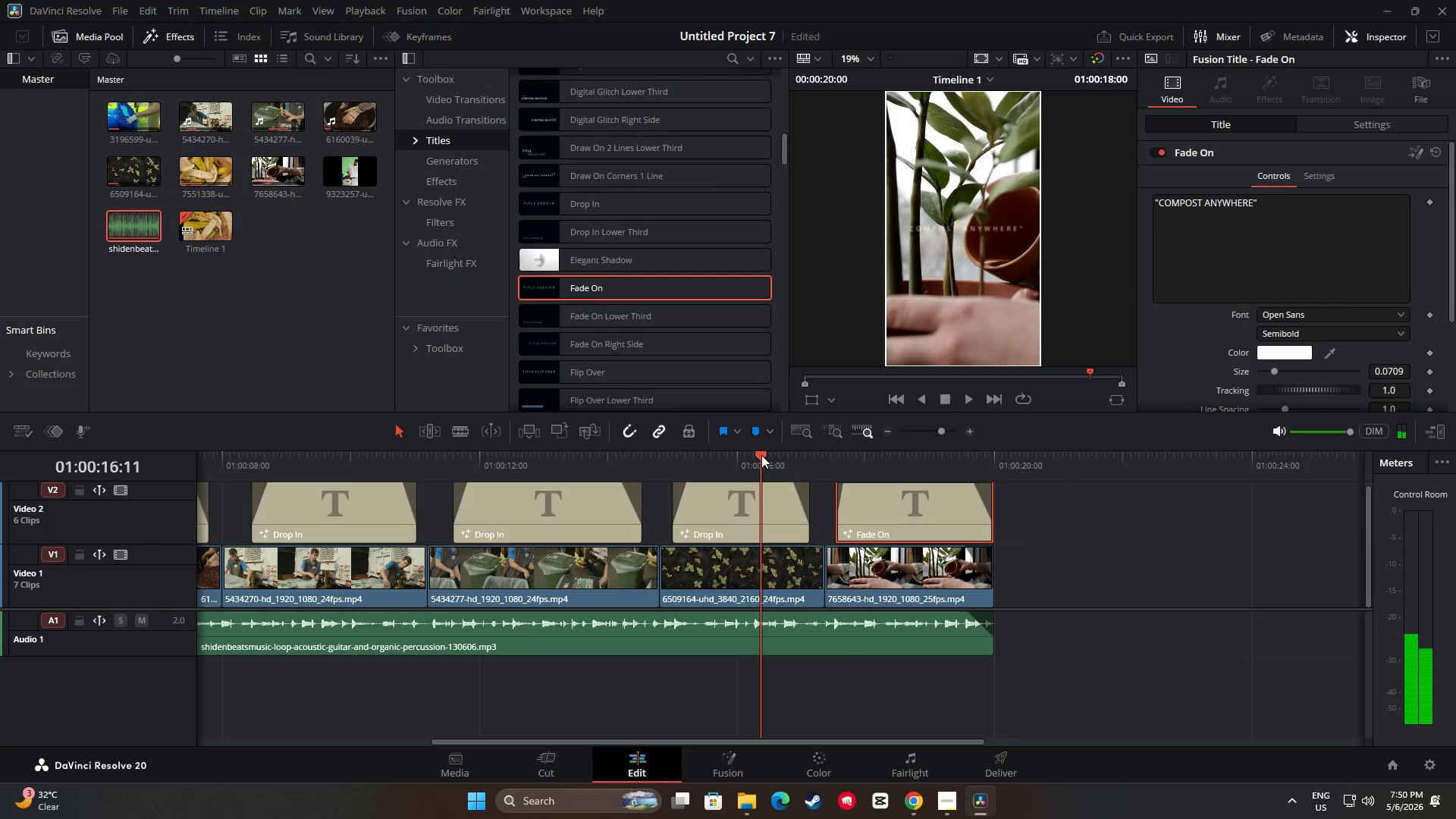 
key(Space)
 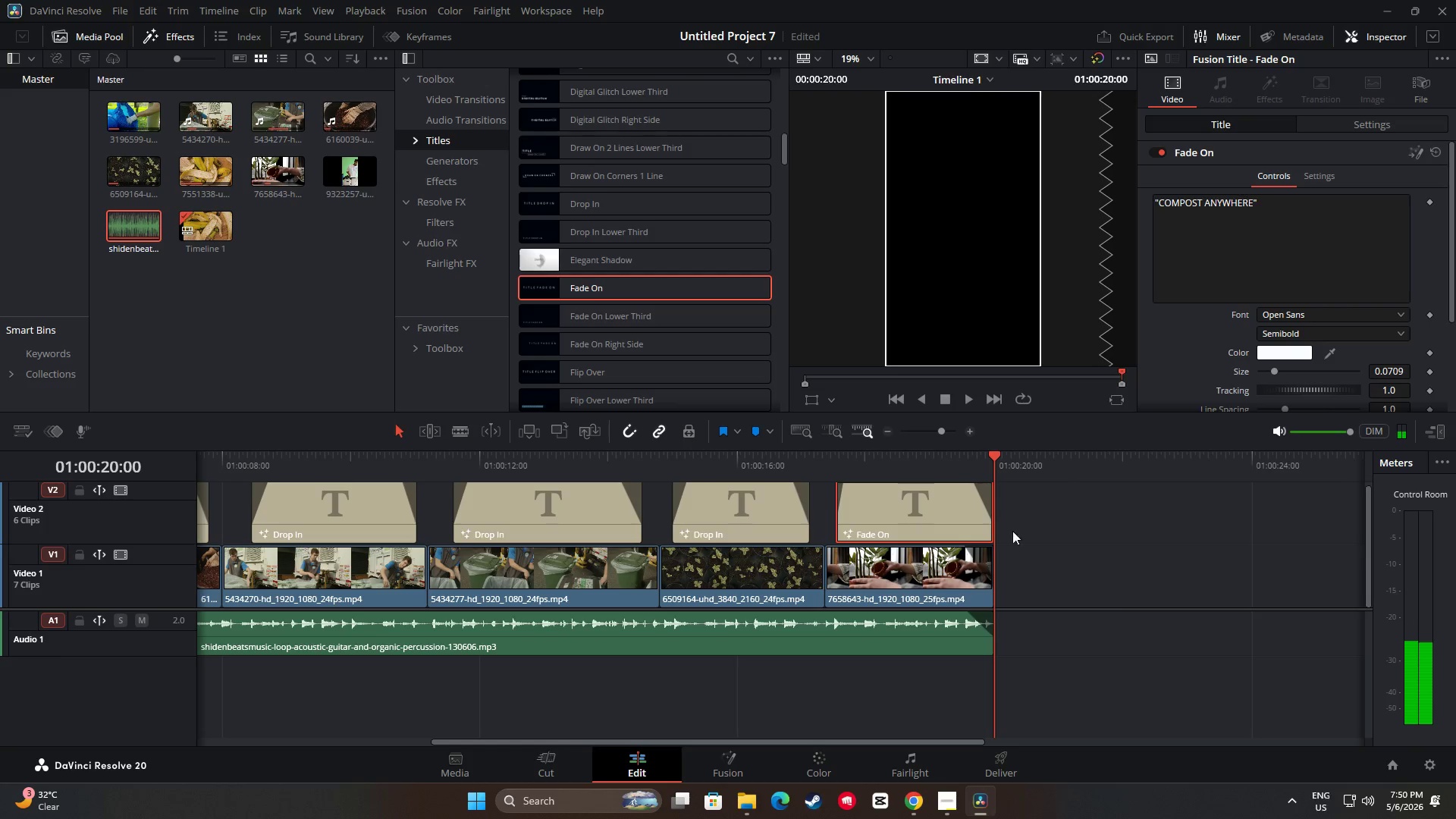 
wait(7.36)
 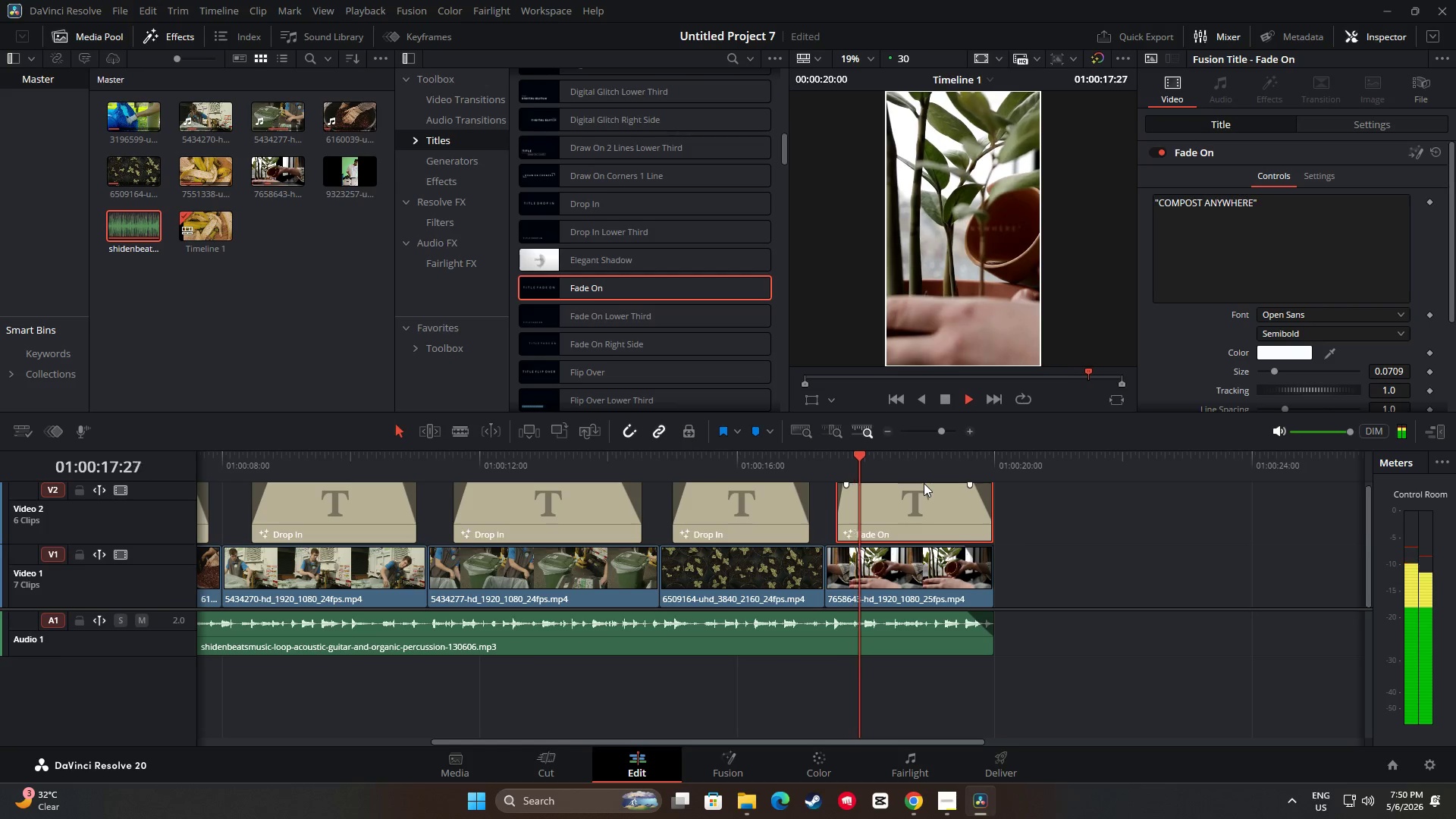 
left_click([965, 495])
 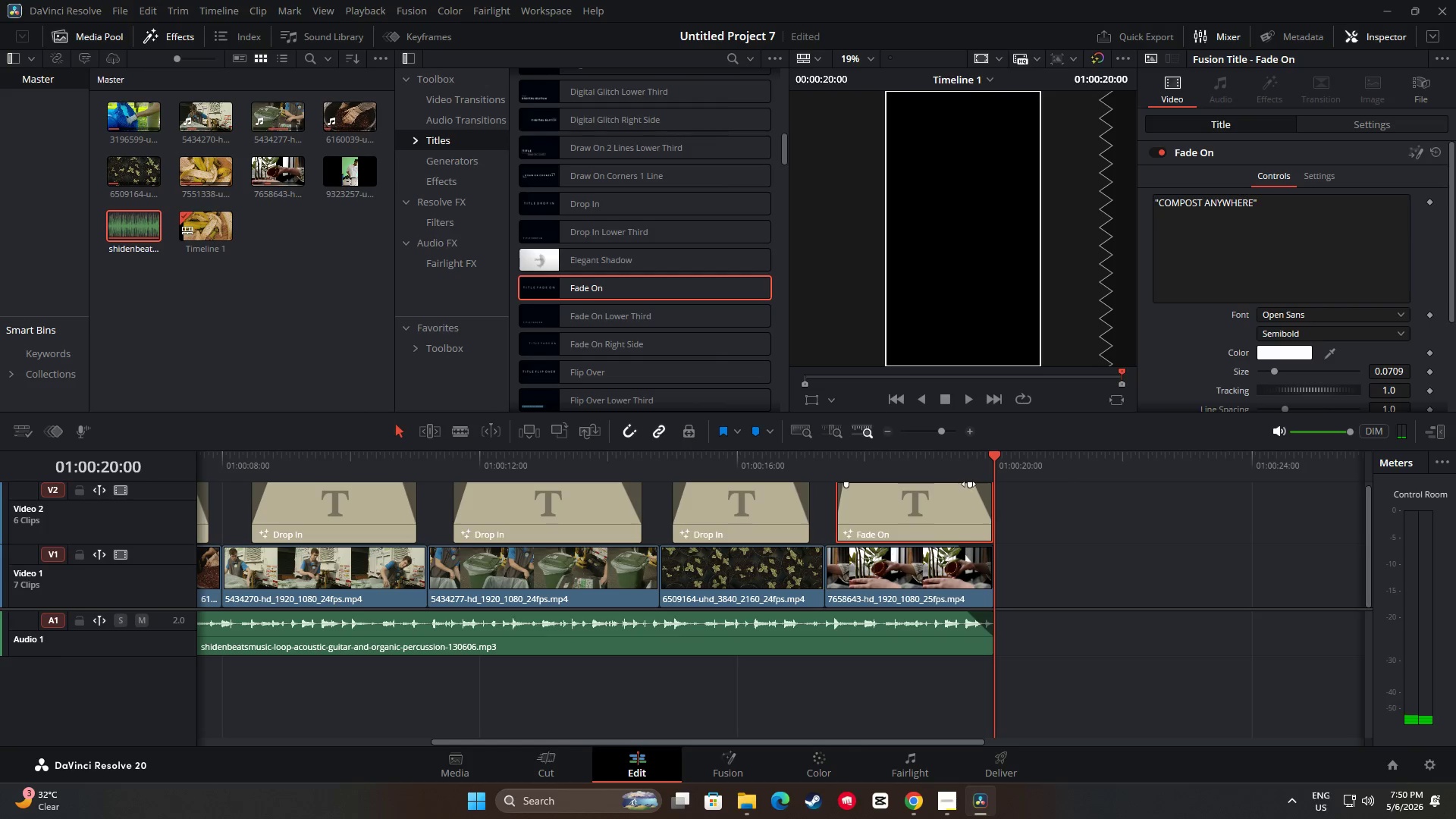 
left_click_drag(start_coordinate=[968, 484], to_coordinate=[962, 484])
 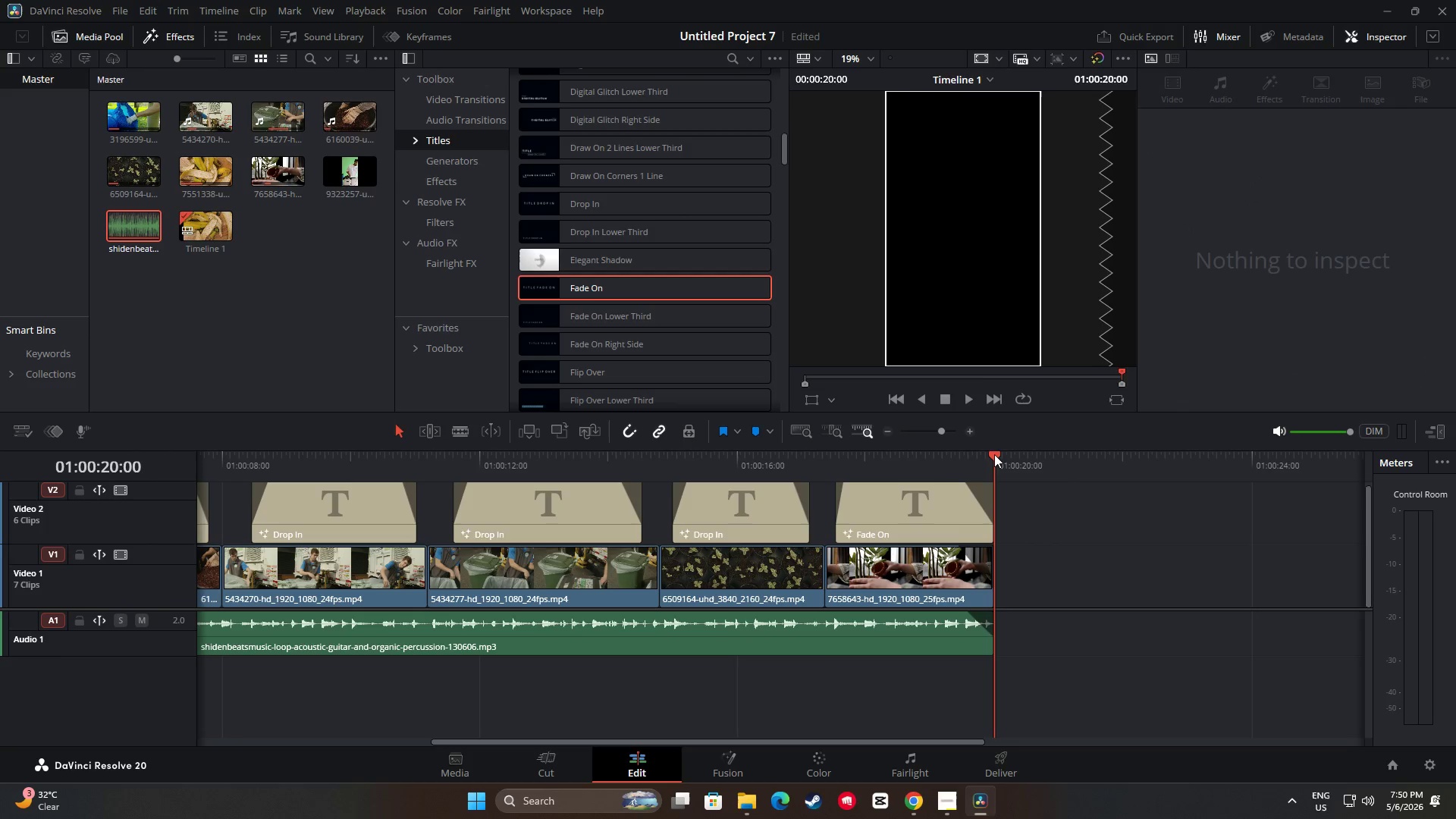 
left_click_drag(start_coordinate=[993, 454], to_coordinate=[821, 457])
 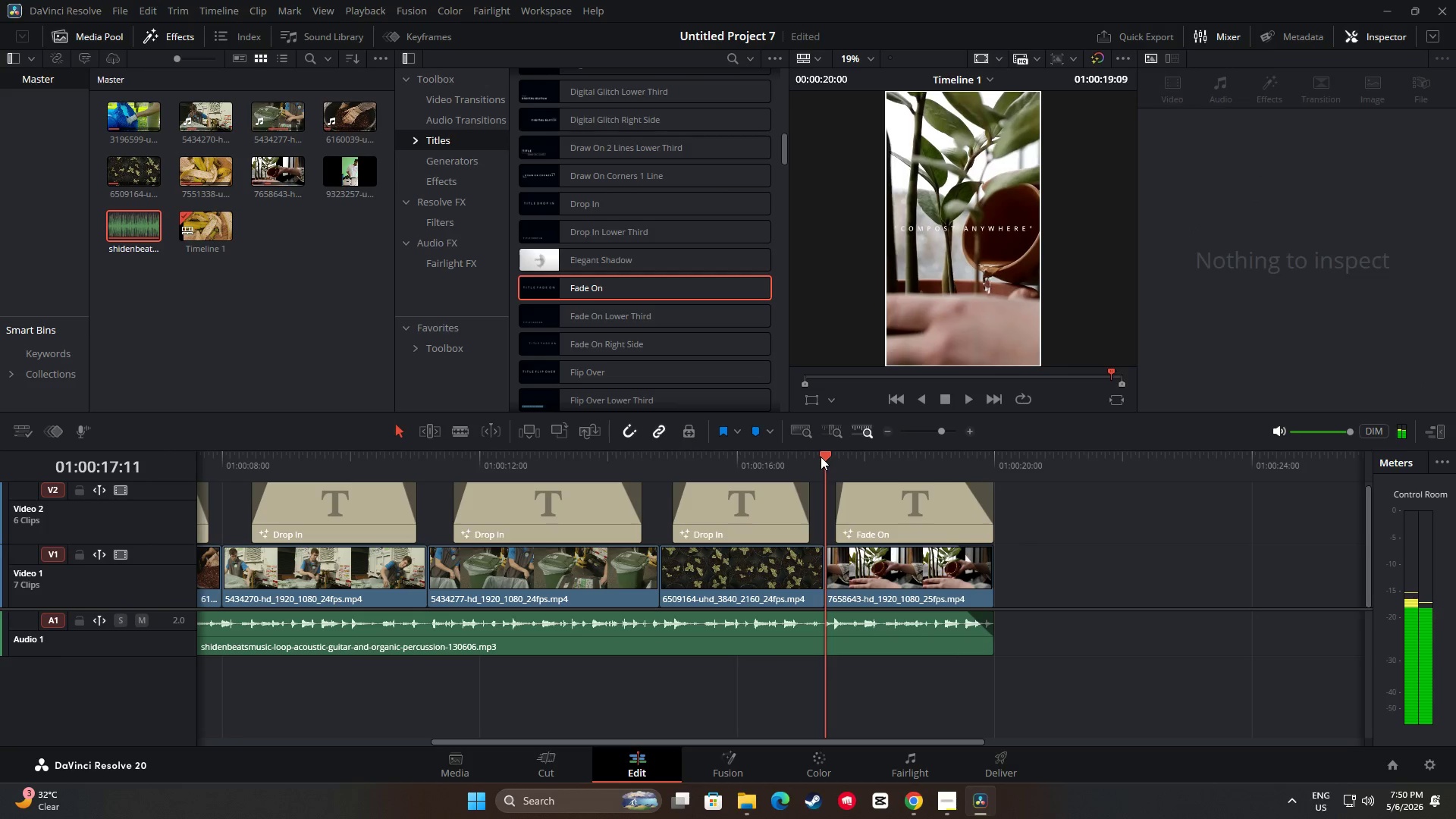 
key(Space)
 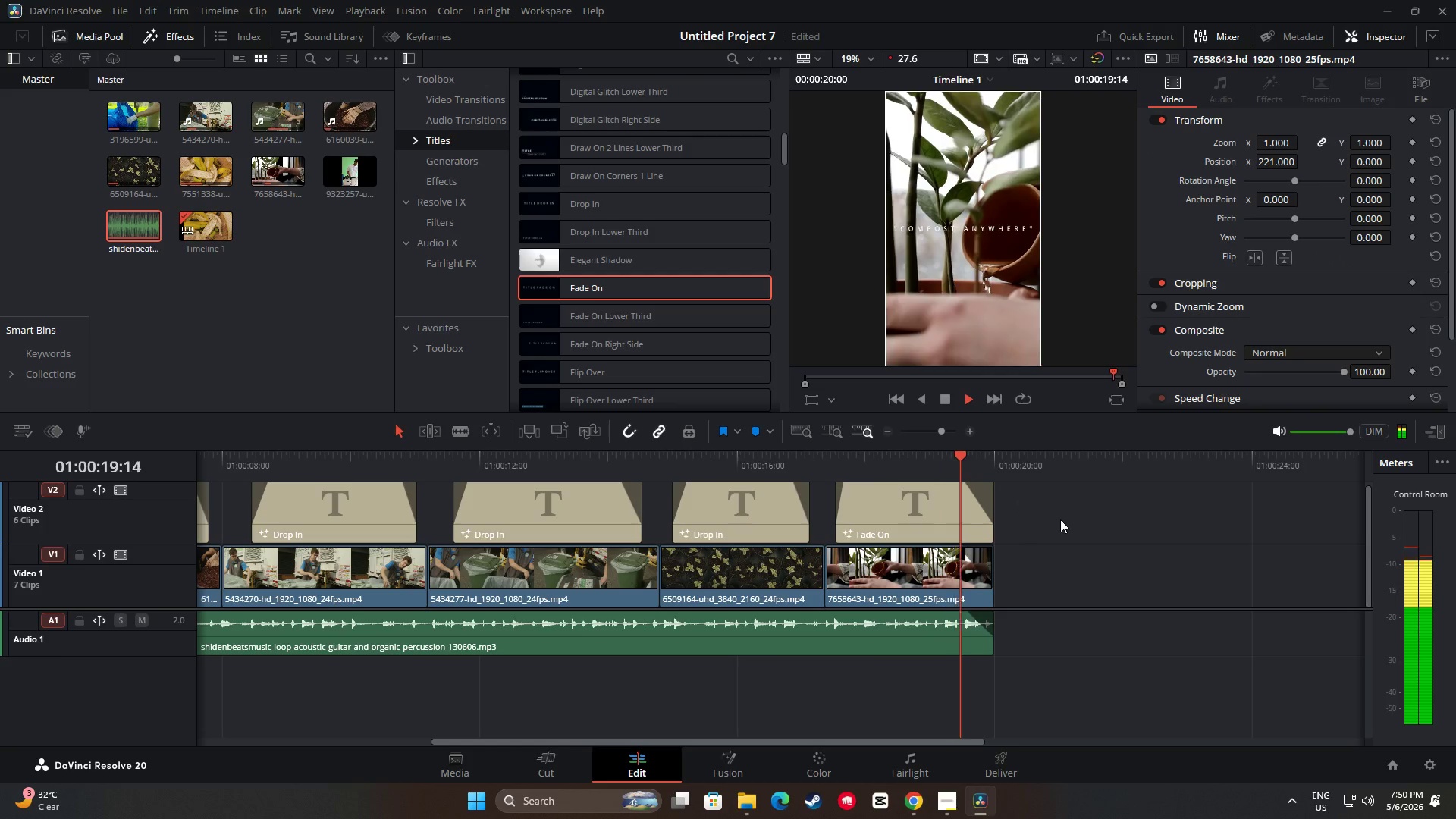 
key(Space)
 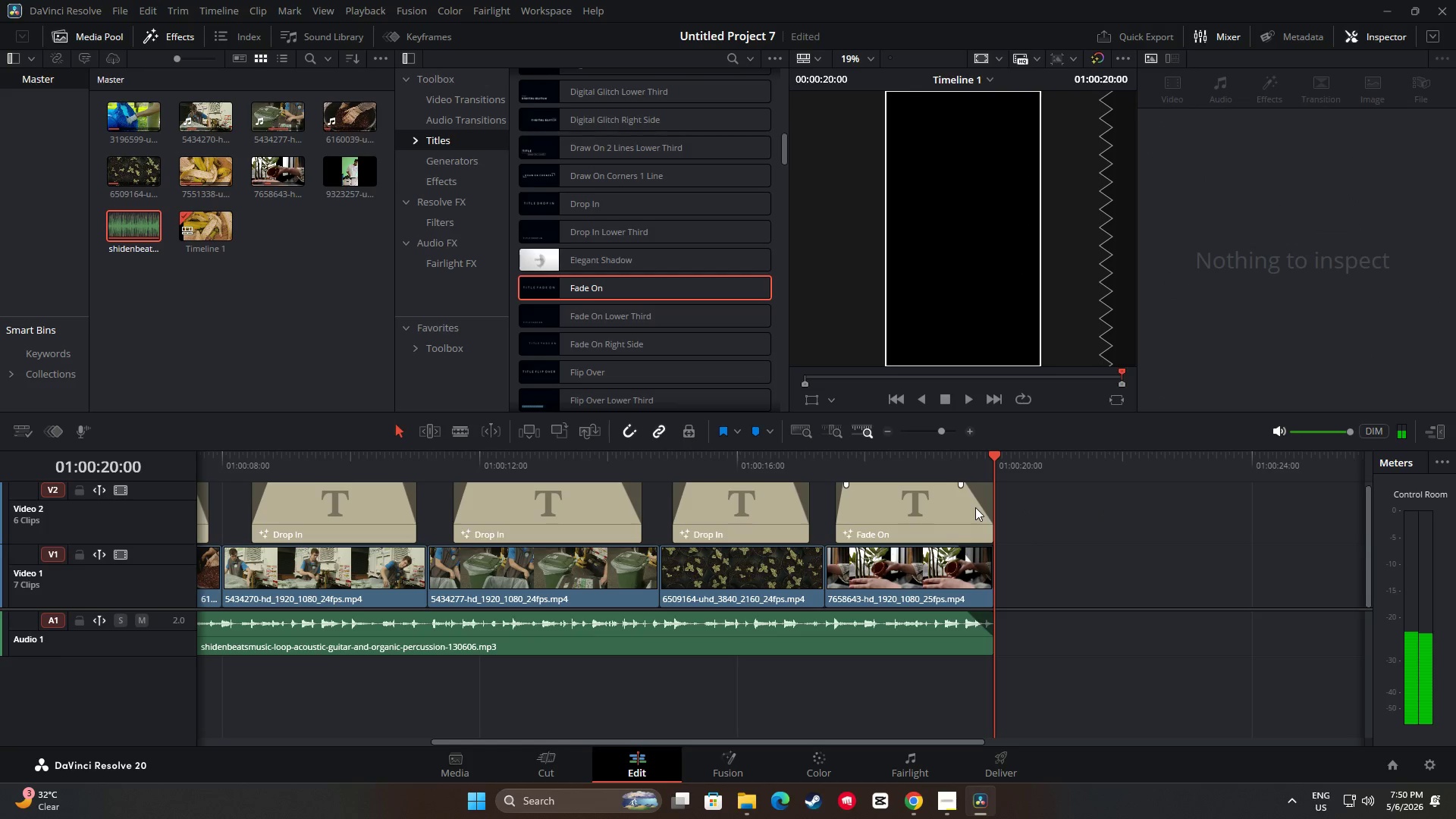 
left_click([976, 507])
 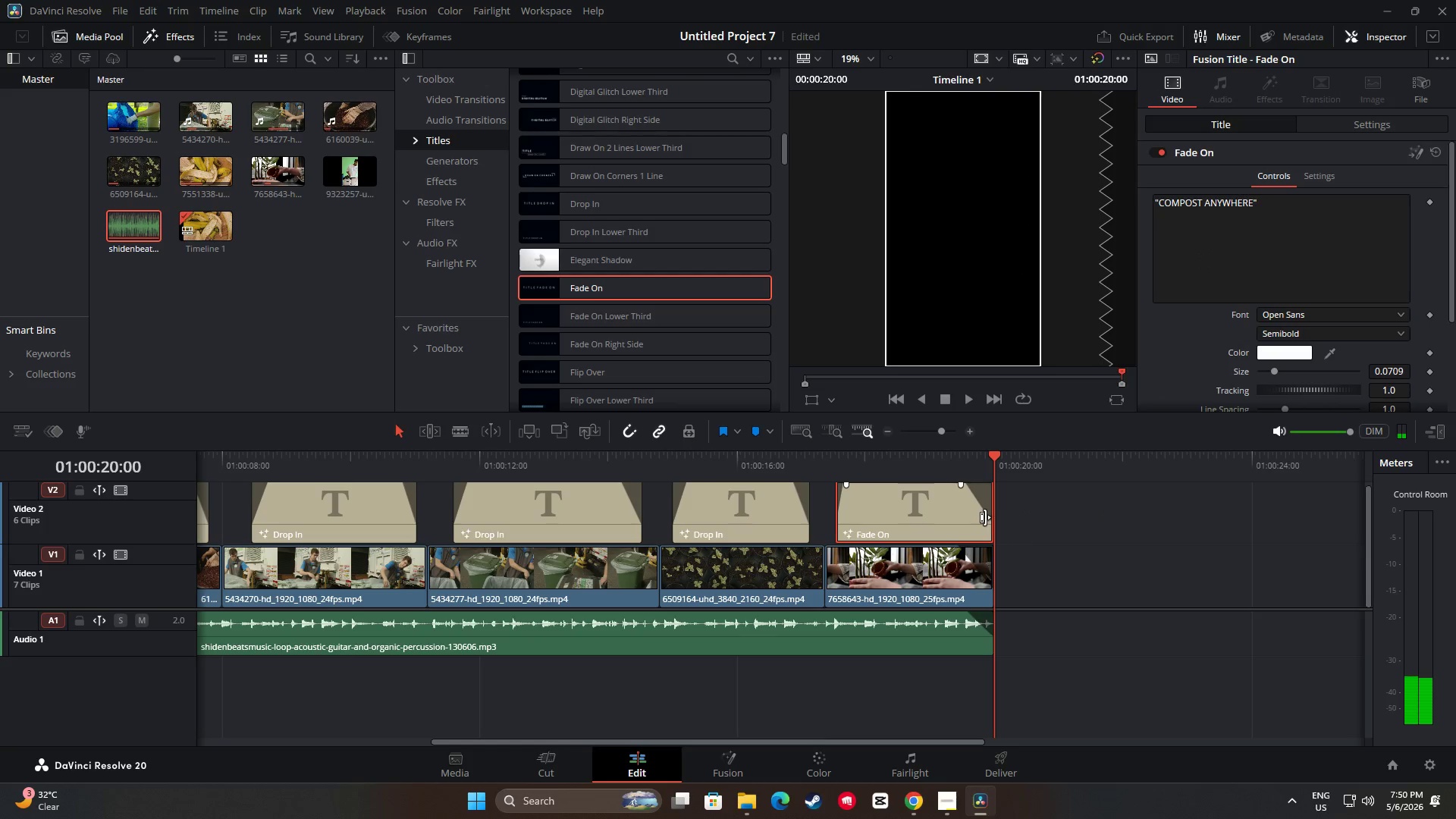 
left_click_drag(start_coordinate=[985, 517], to_coordinate=[979, 517])
 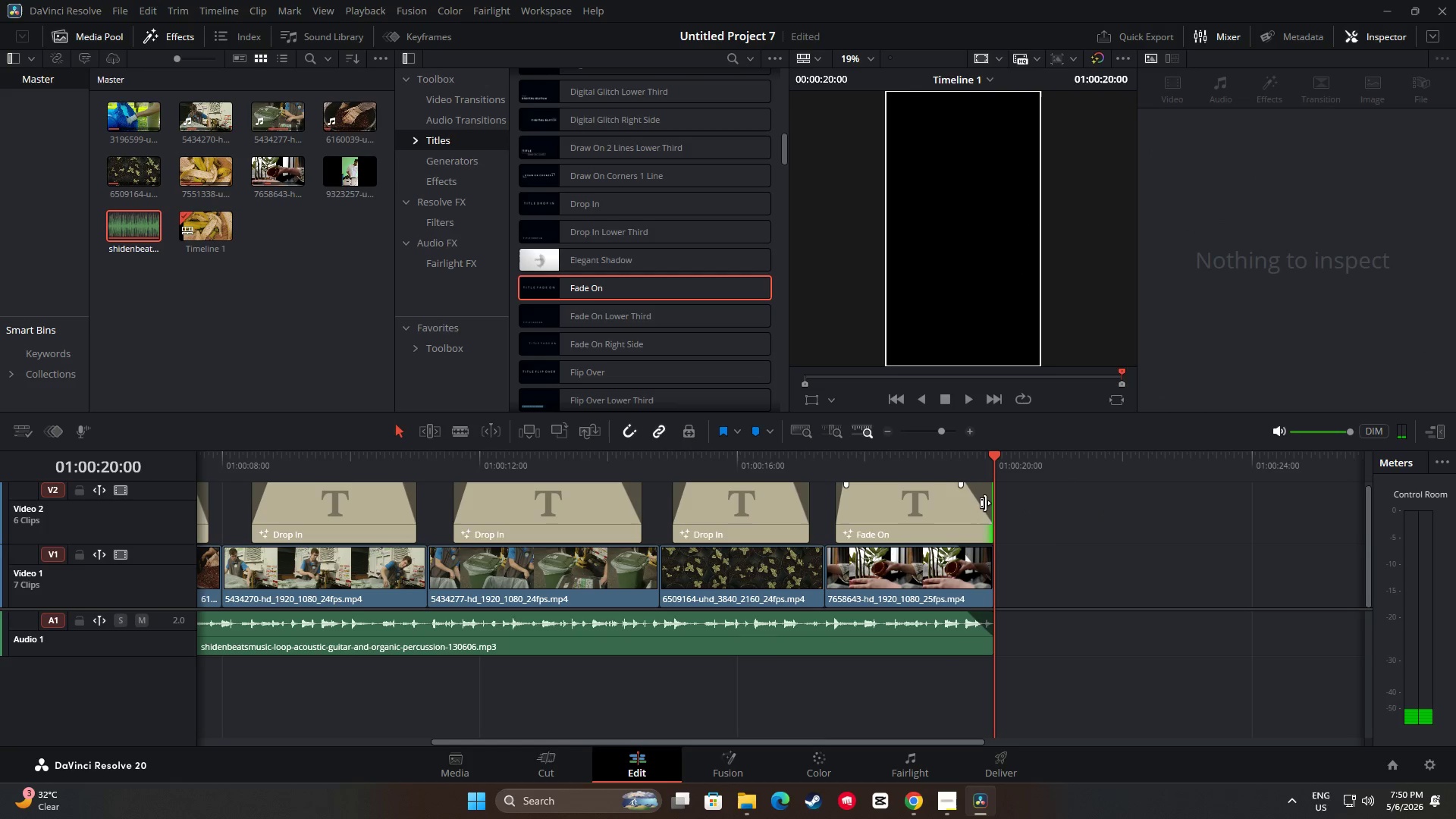 
left_click_drag(start_coordinate=[985, 503], to_coordinate=[974, 504])
 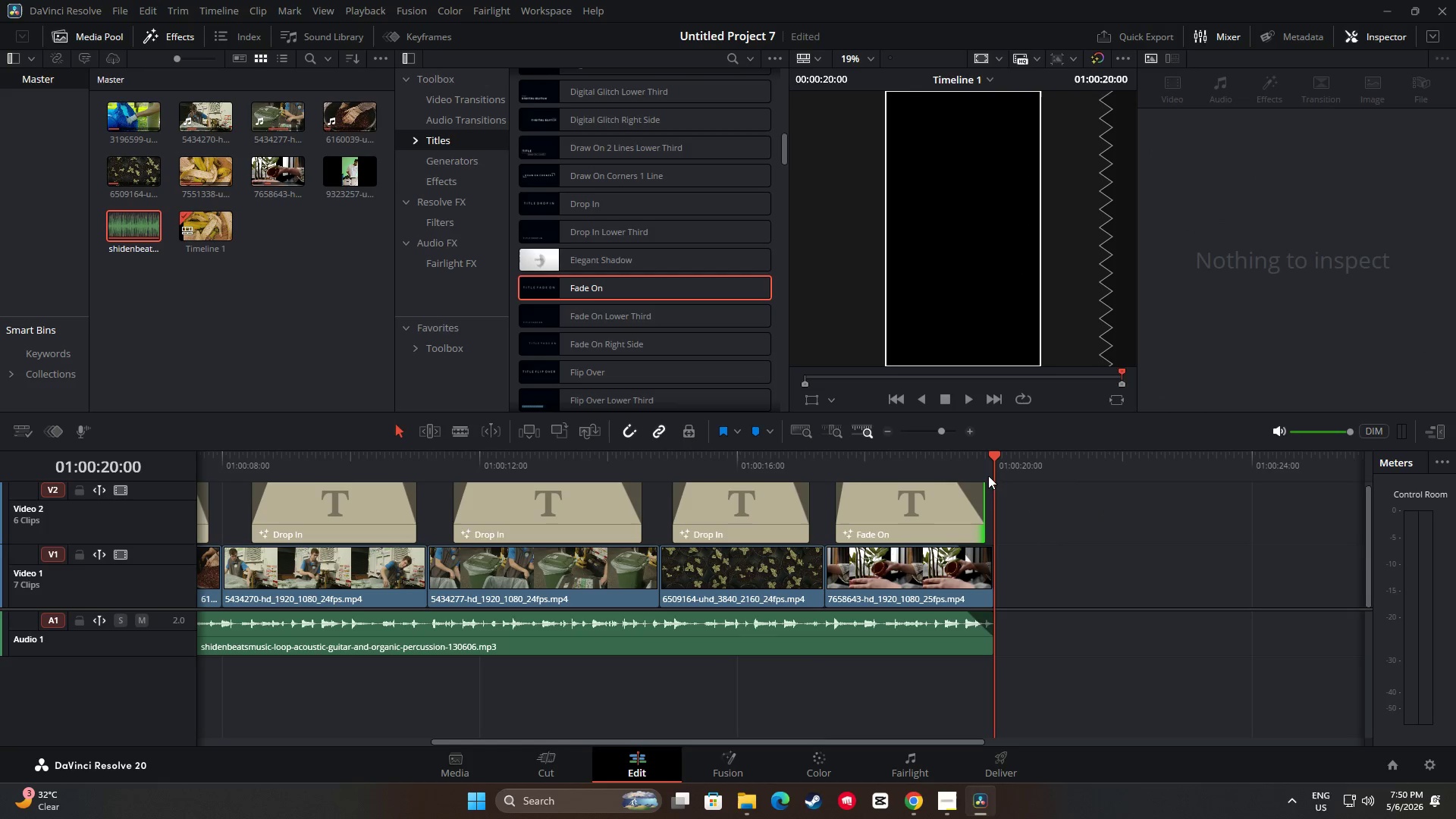 
left_click_drag(start_coordinate=[992, 460], to_coordinate=[827, 463])
 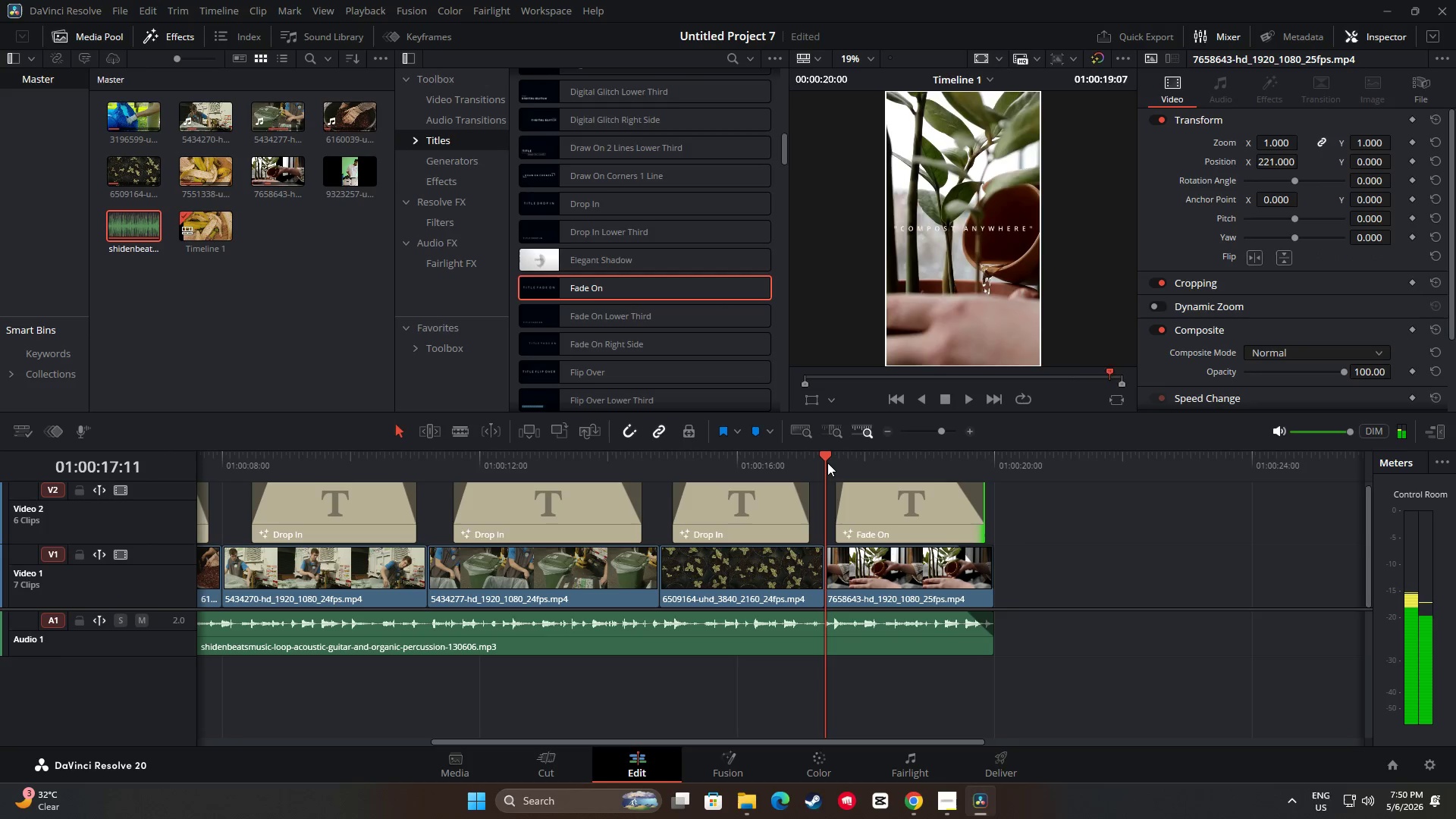 
key(Space)
 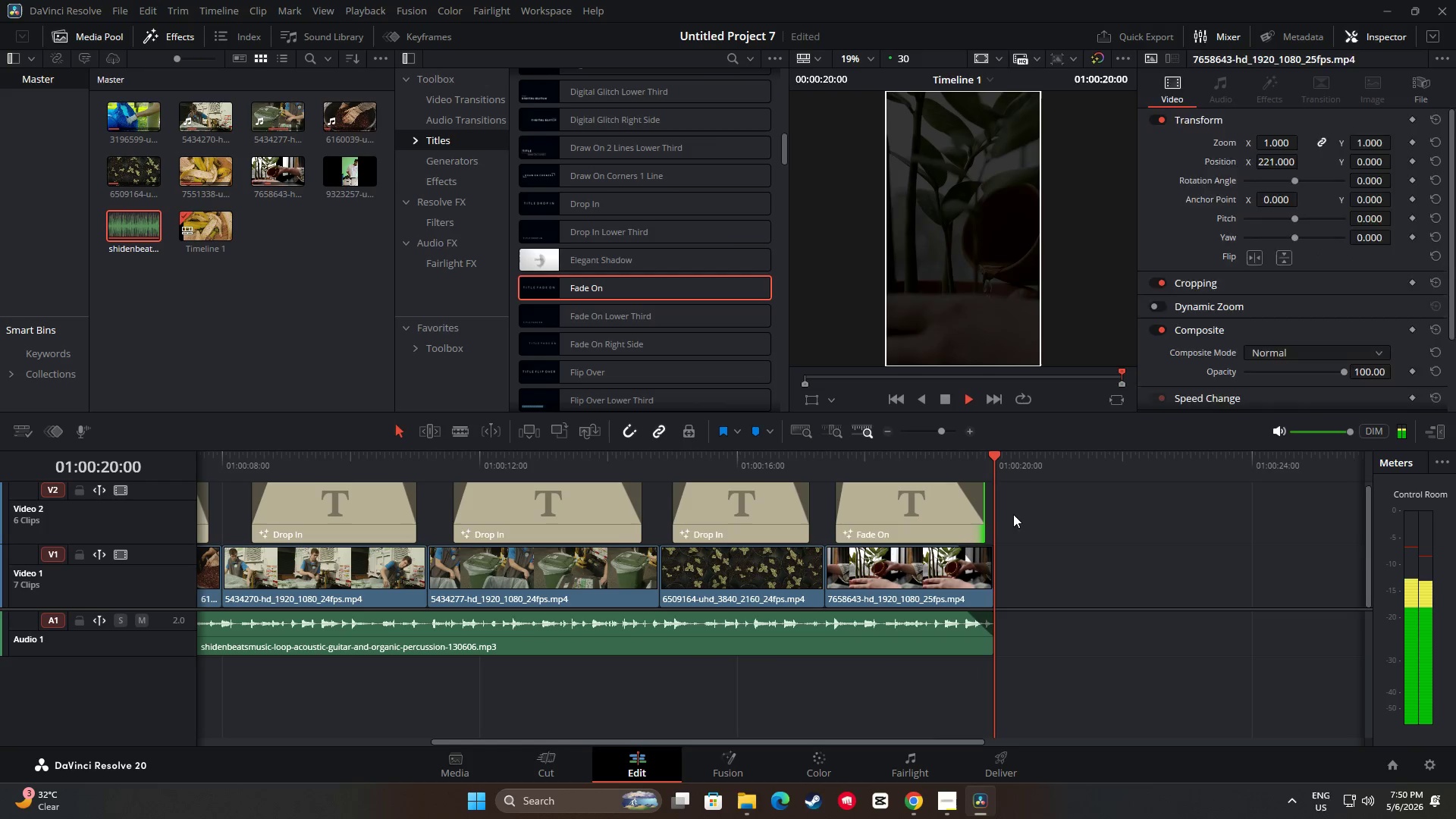 
left_click_drag(start_coordinate=[996, 455], to_coordinate=[112, 473])
 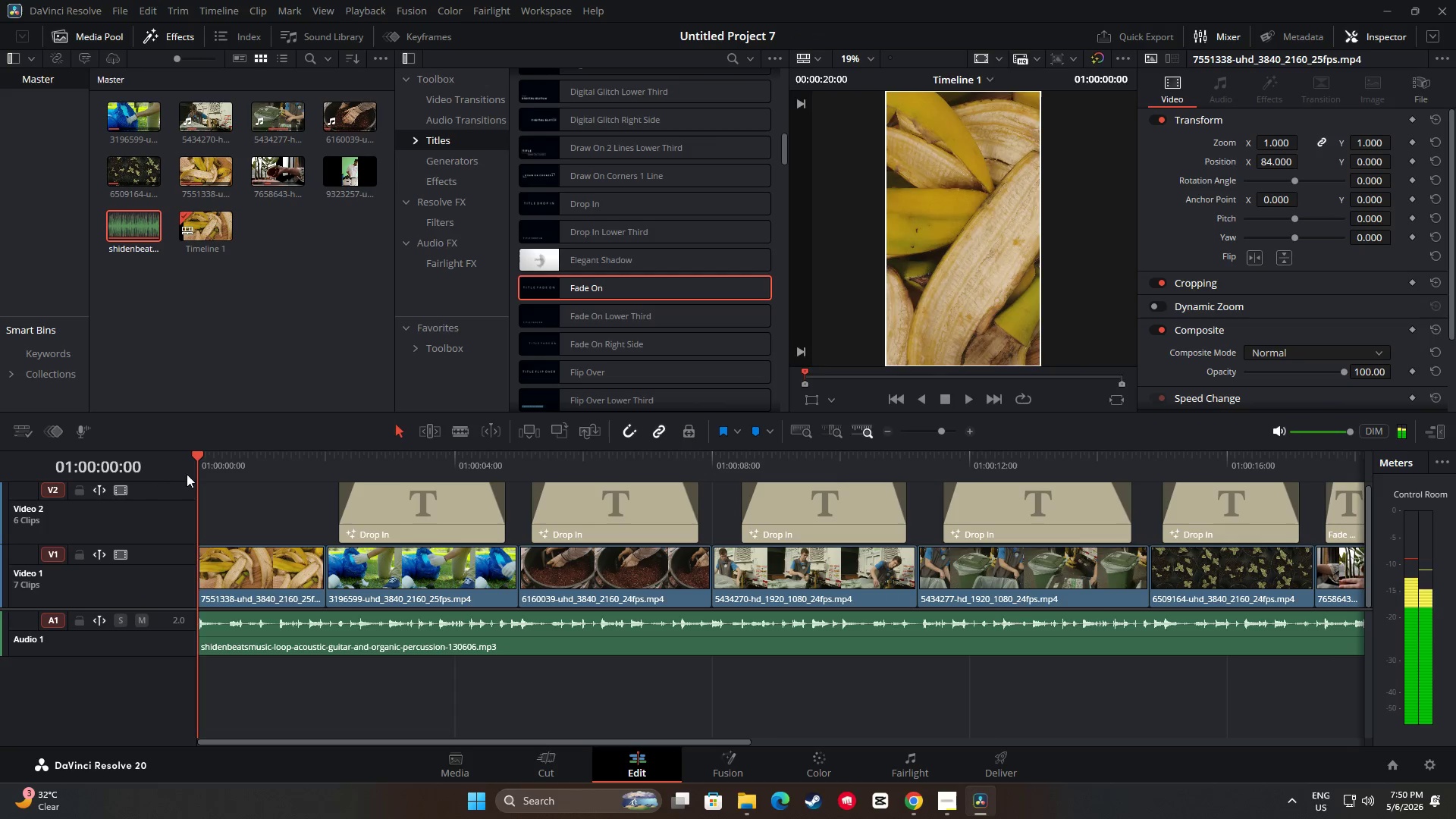 
key(Space)
 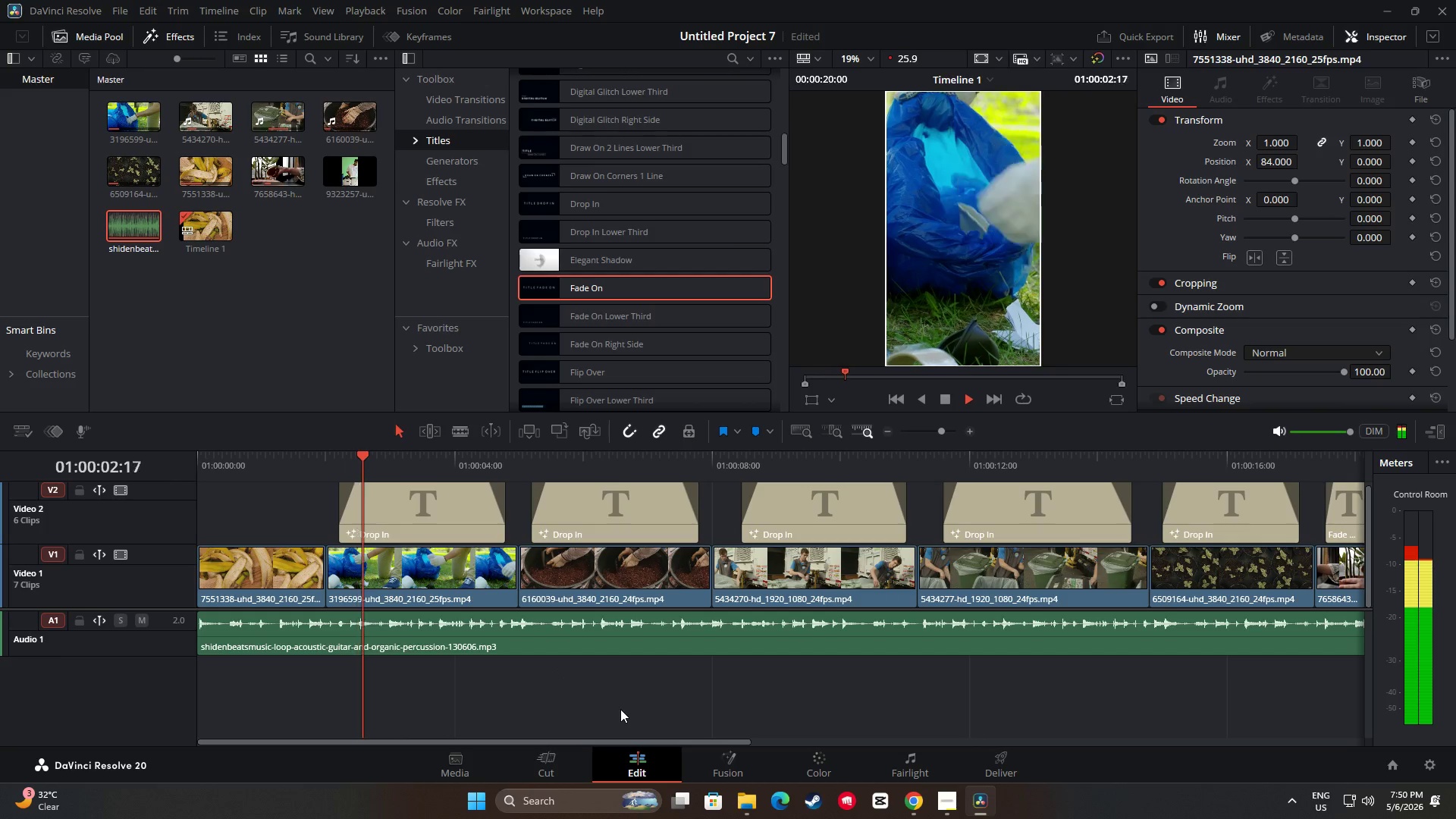 
key(Space)
 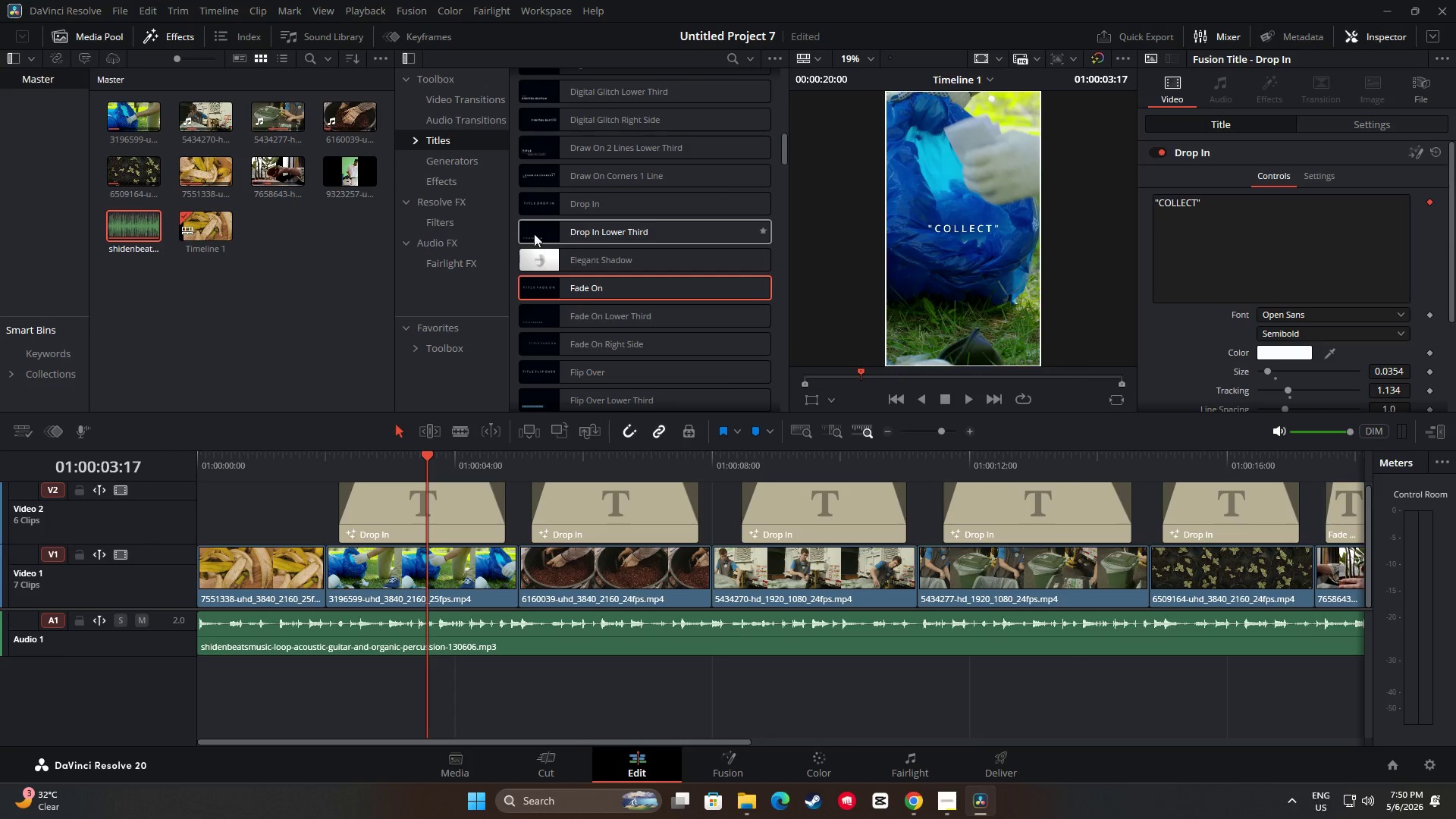 
wait(18.28)
 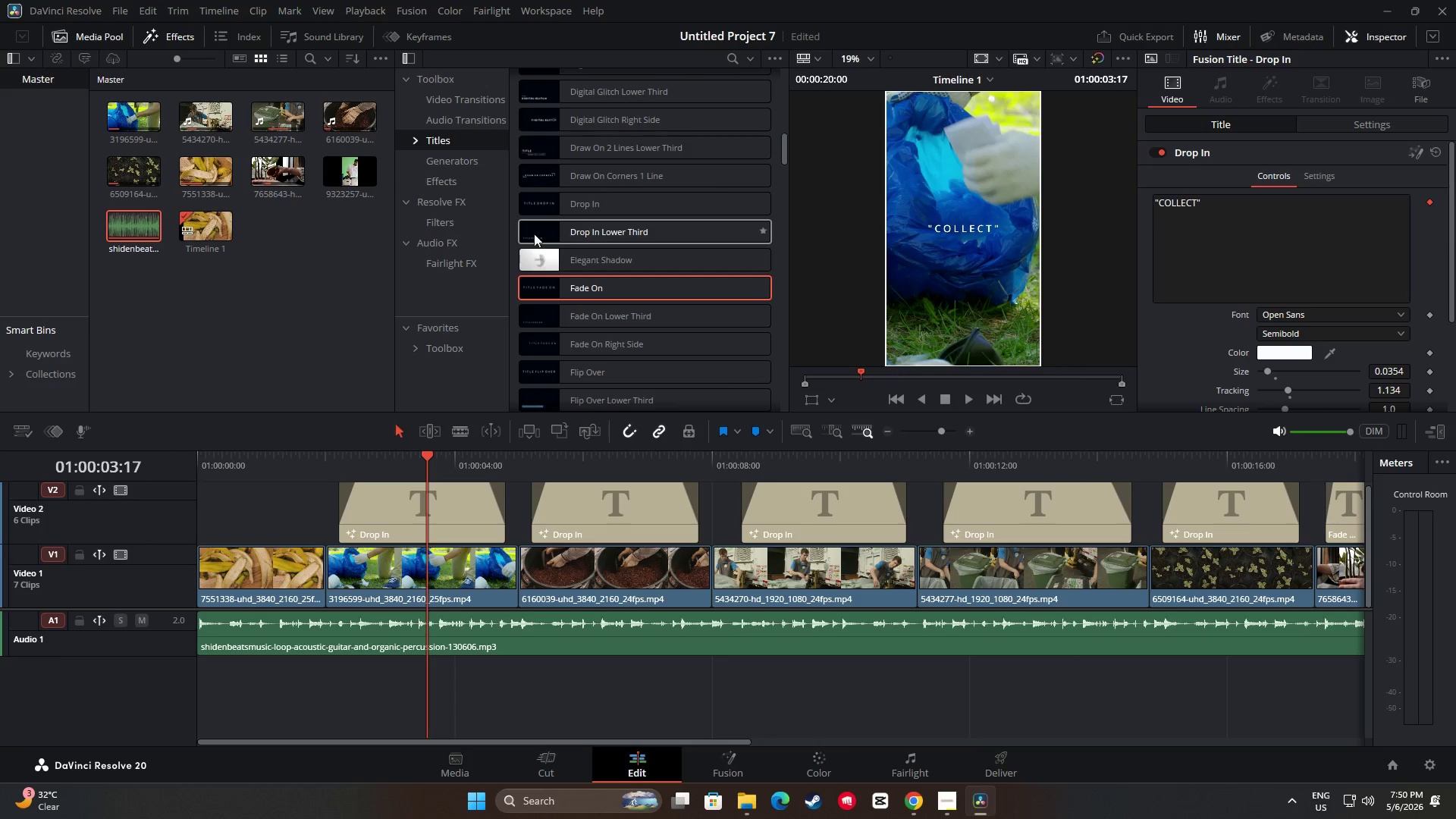 
left_click_drag(start_coordinate=[568, 203], to_coordinate=[210, 515])
 